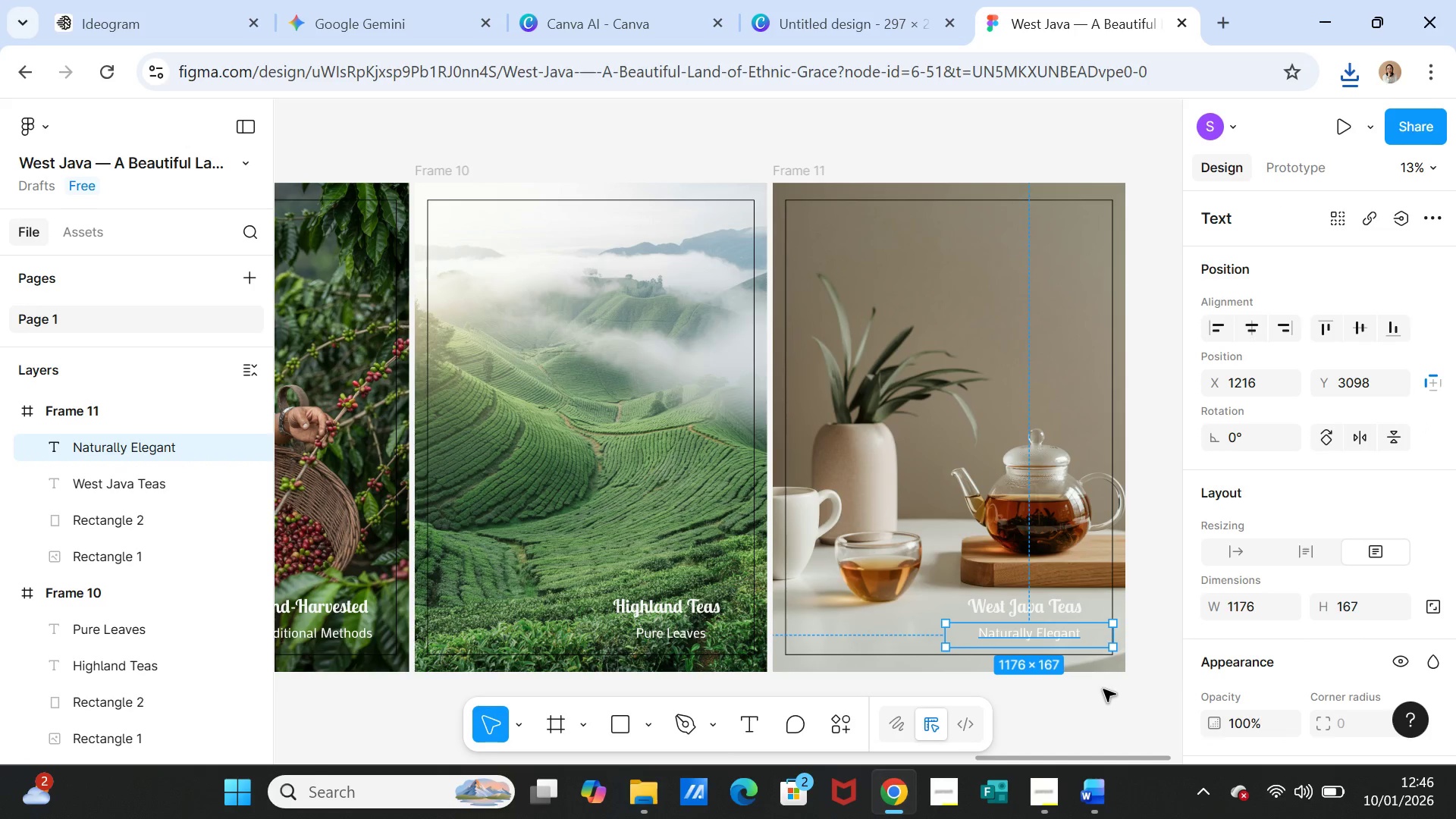 
left_click([1103, 689])
 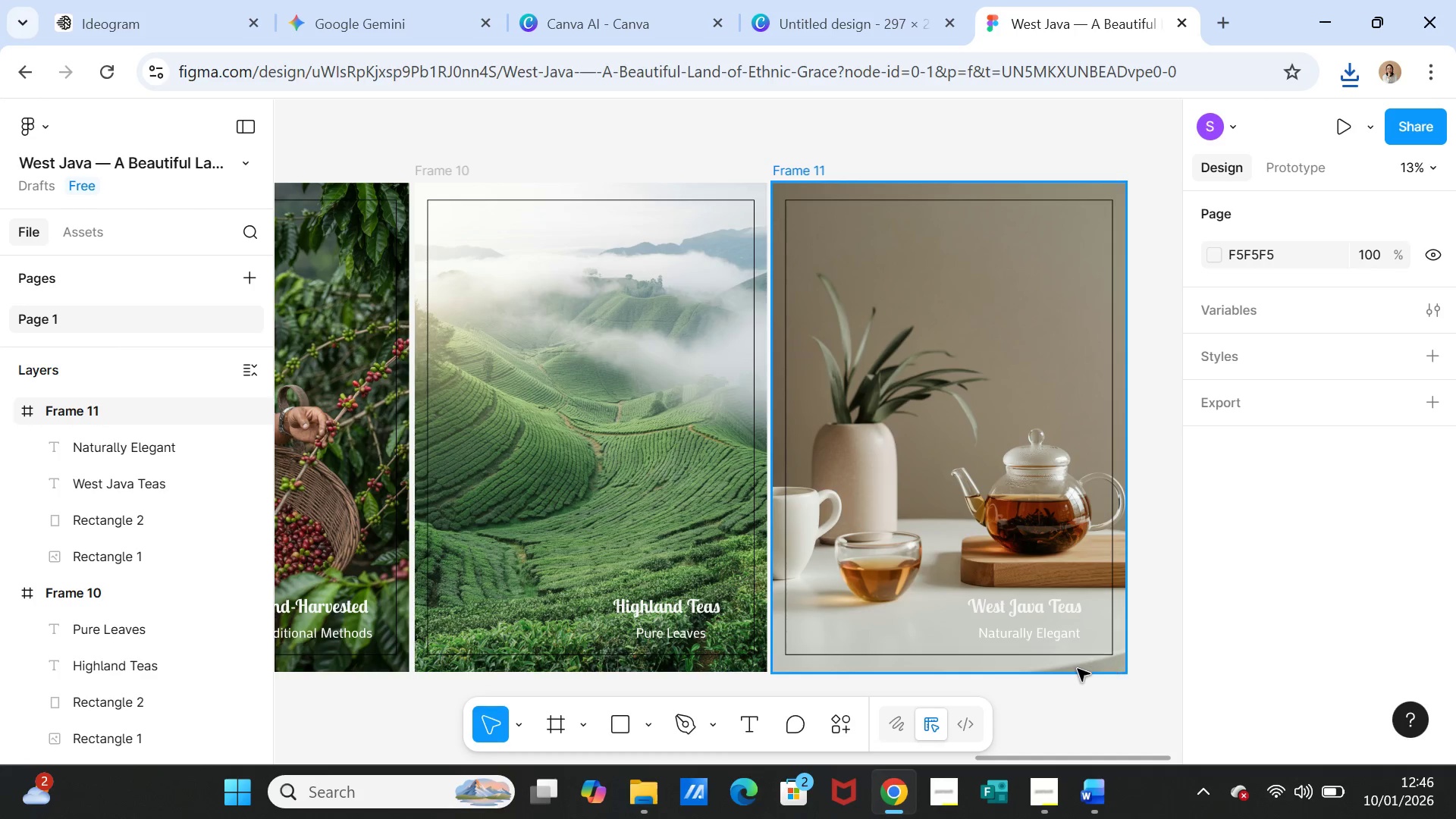 
left_click([1071, 669])
 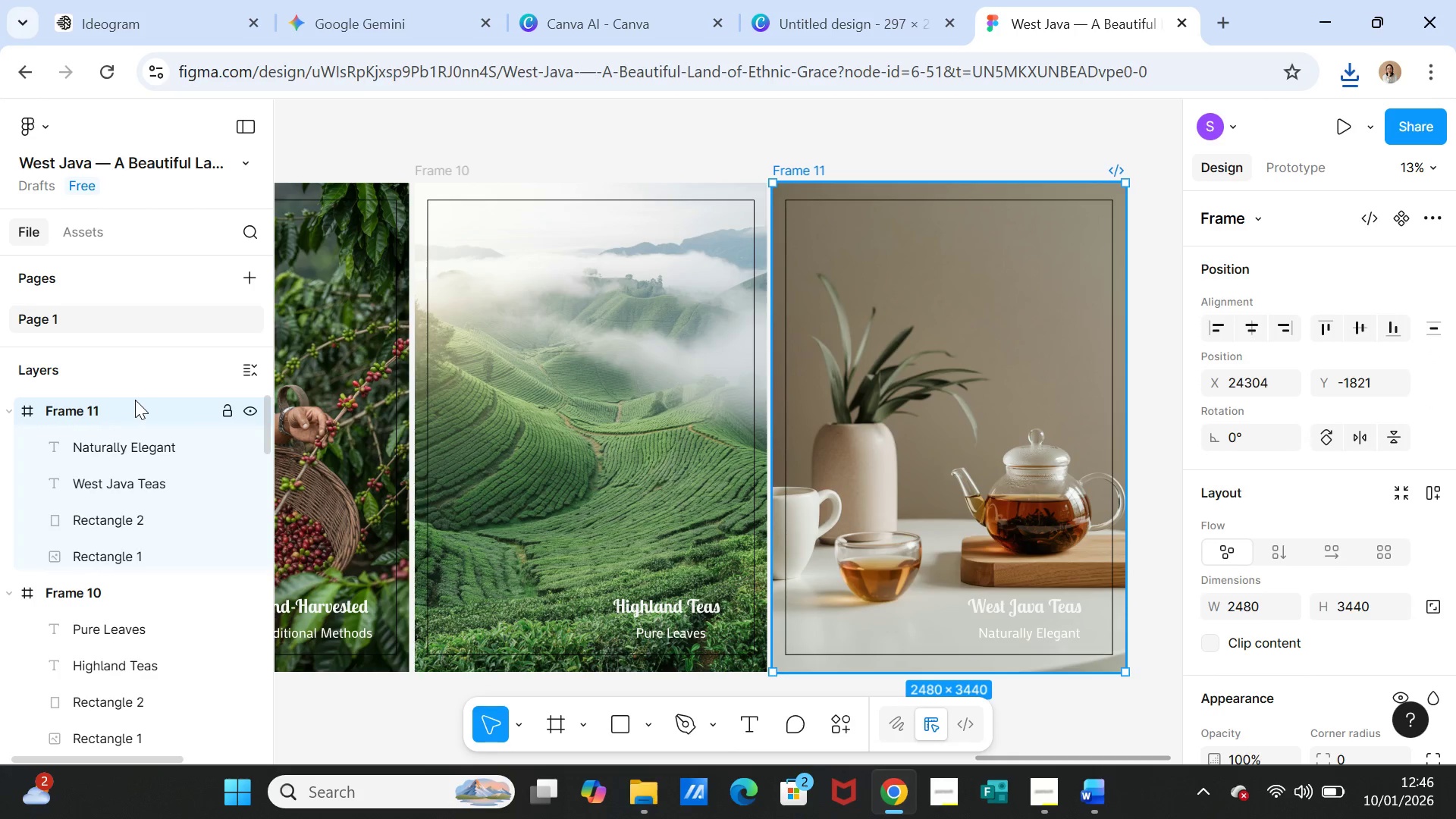 
key(Control+ControlLeft)
 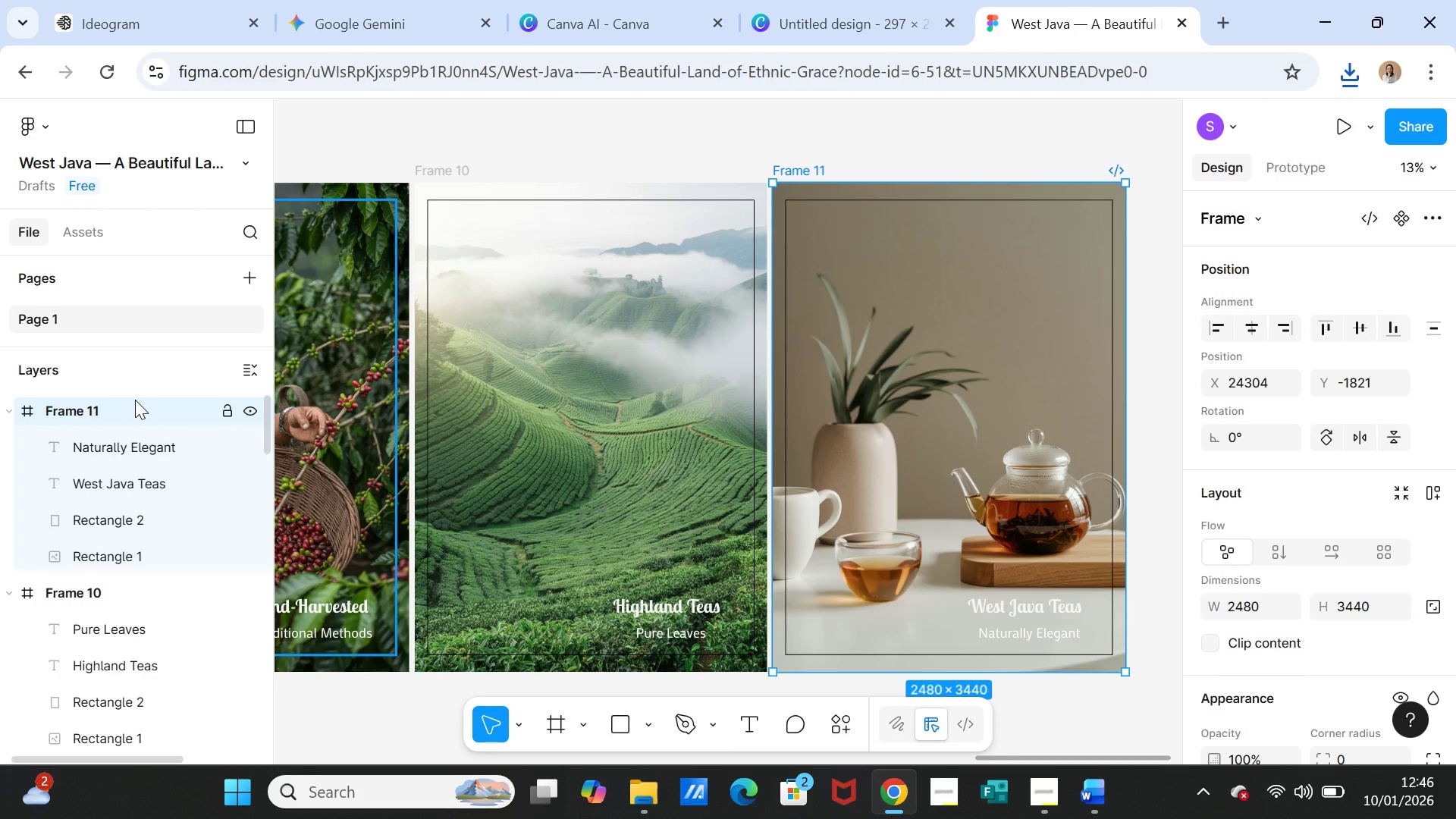 
left_click([135, 400])
 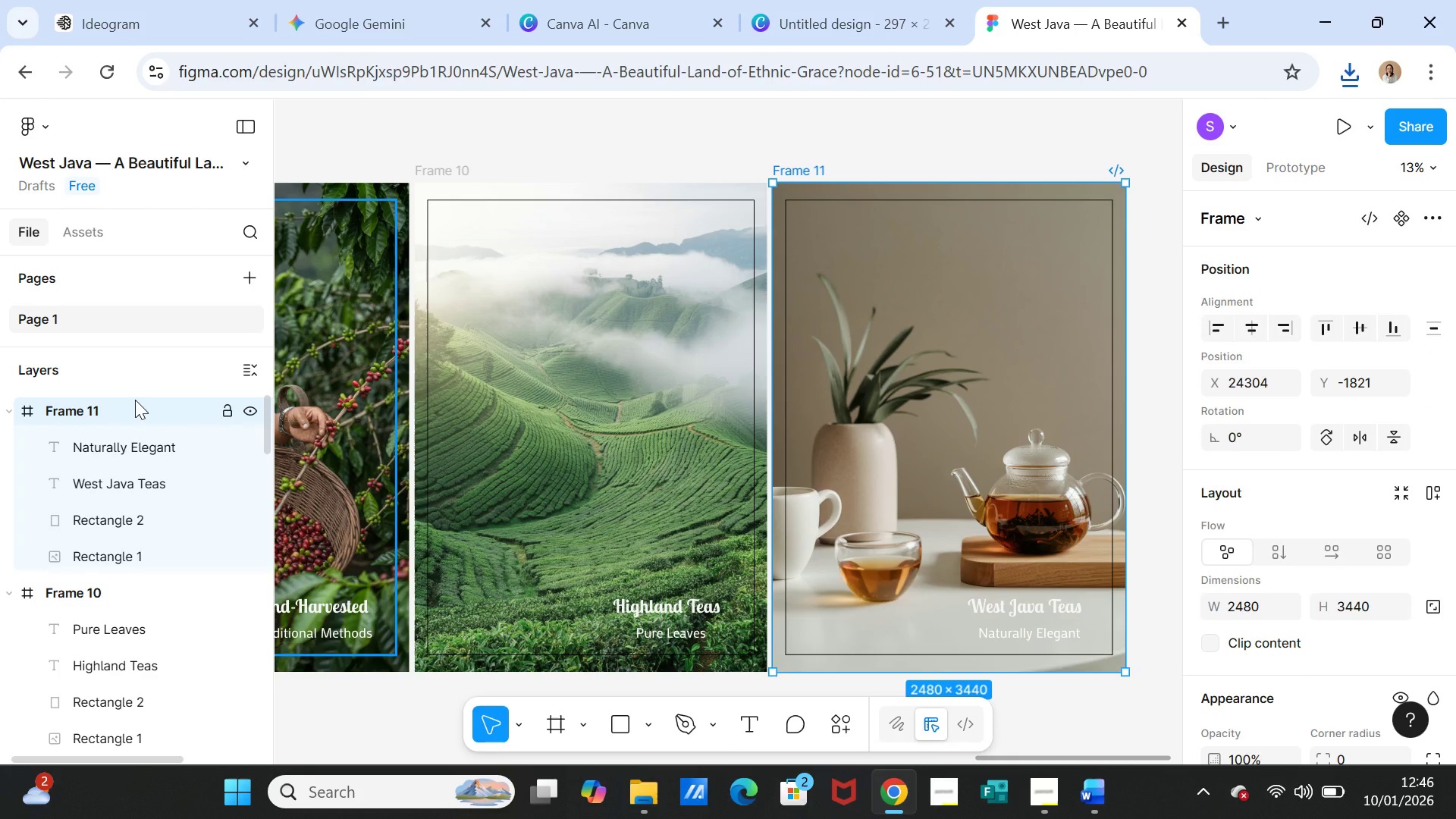 
key(Control+D)
 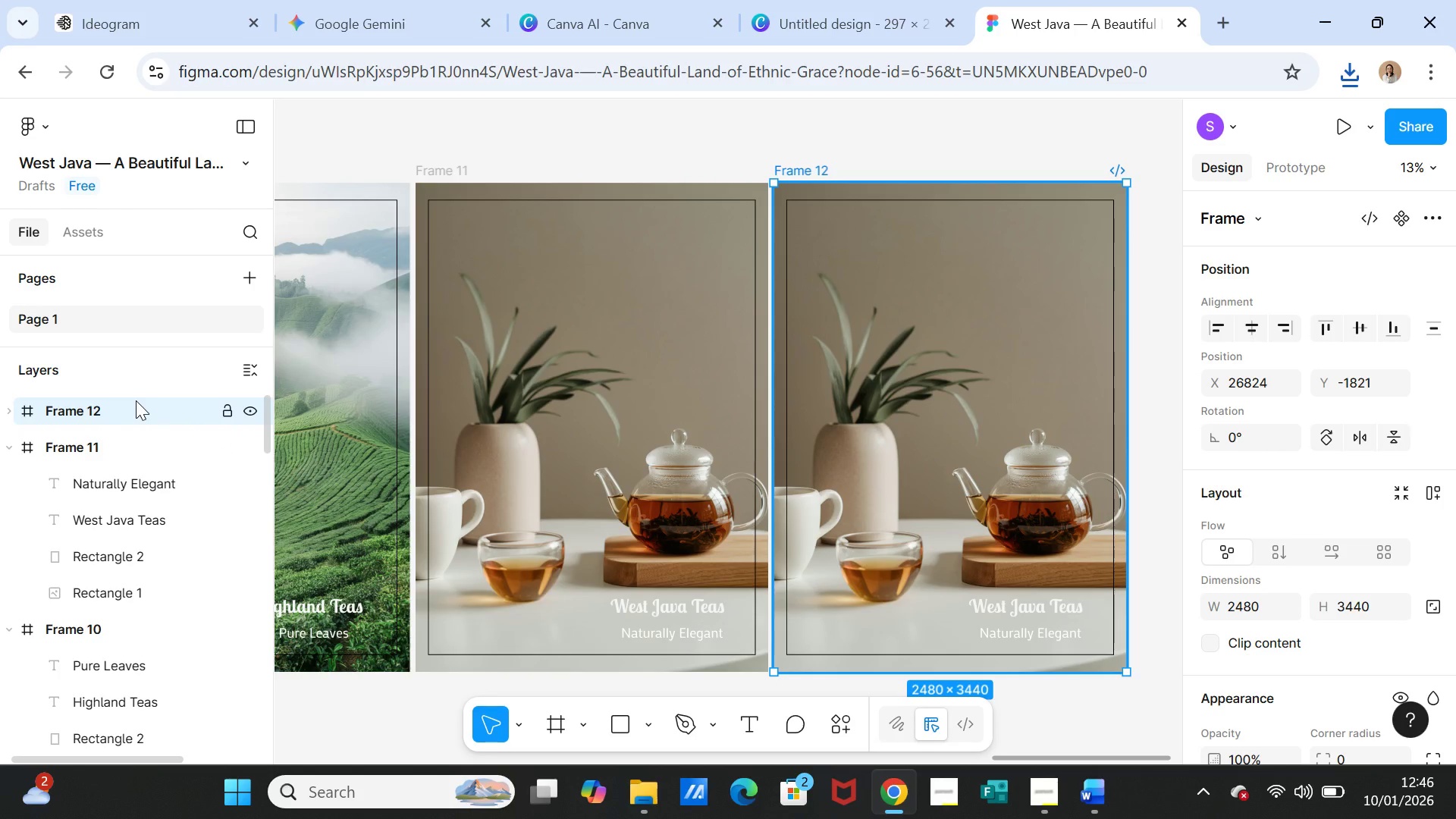 
left_click([136, 400])
 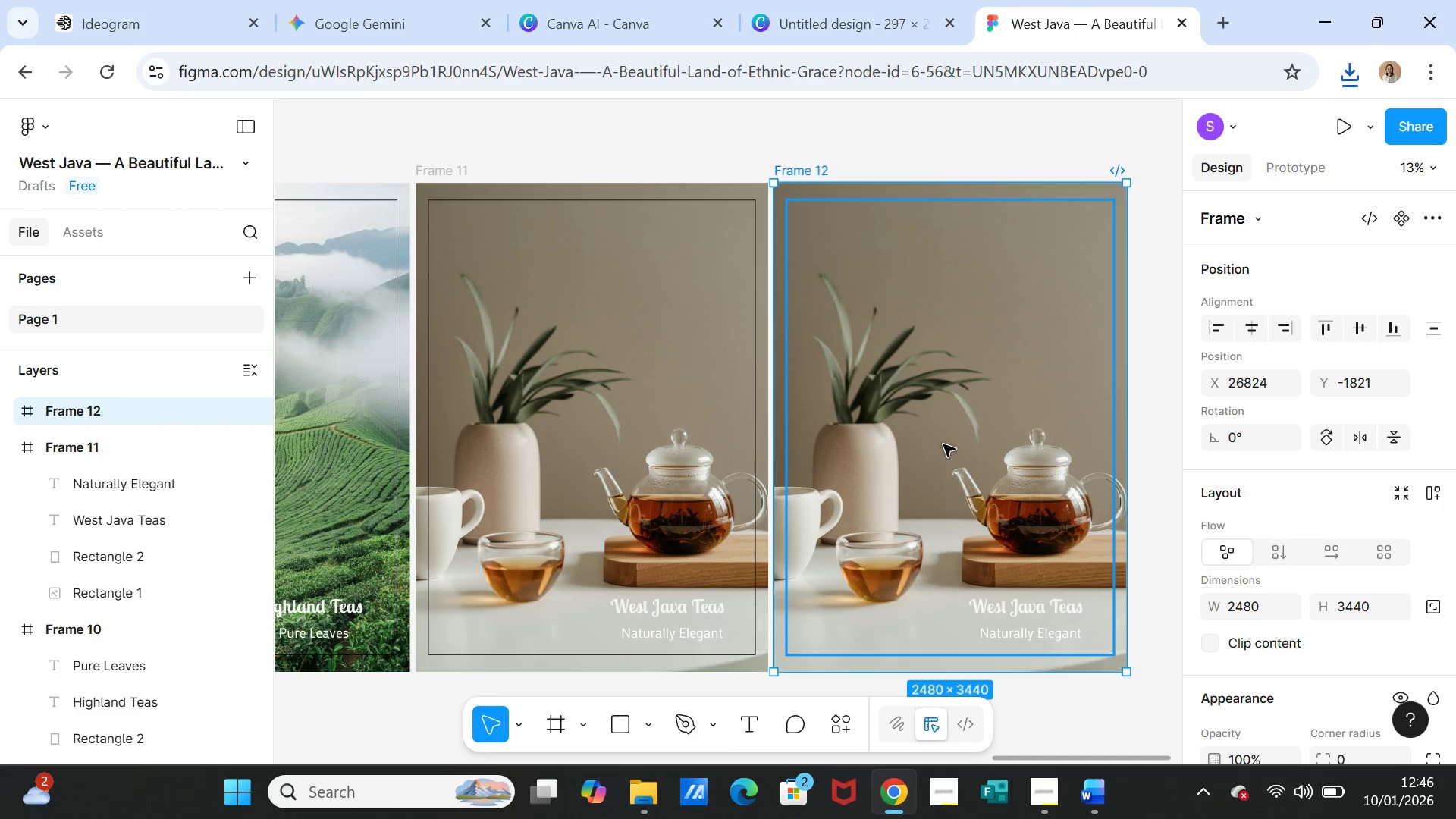 
left_click([1153, 164])
 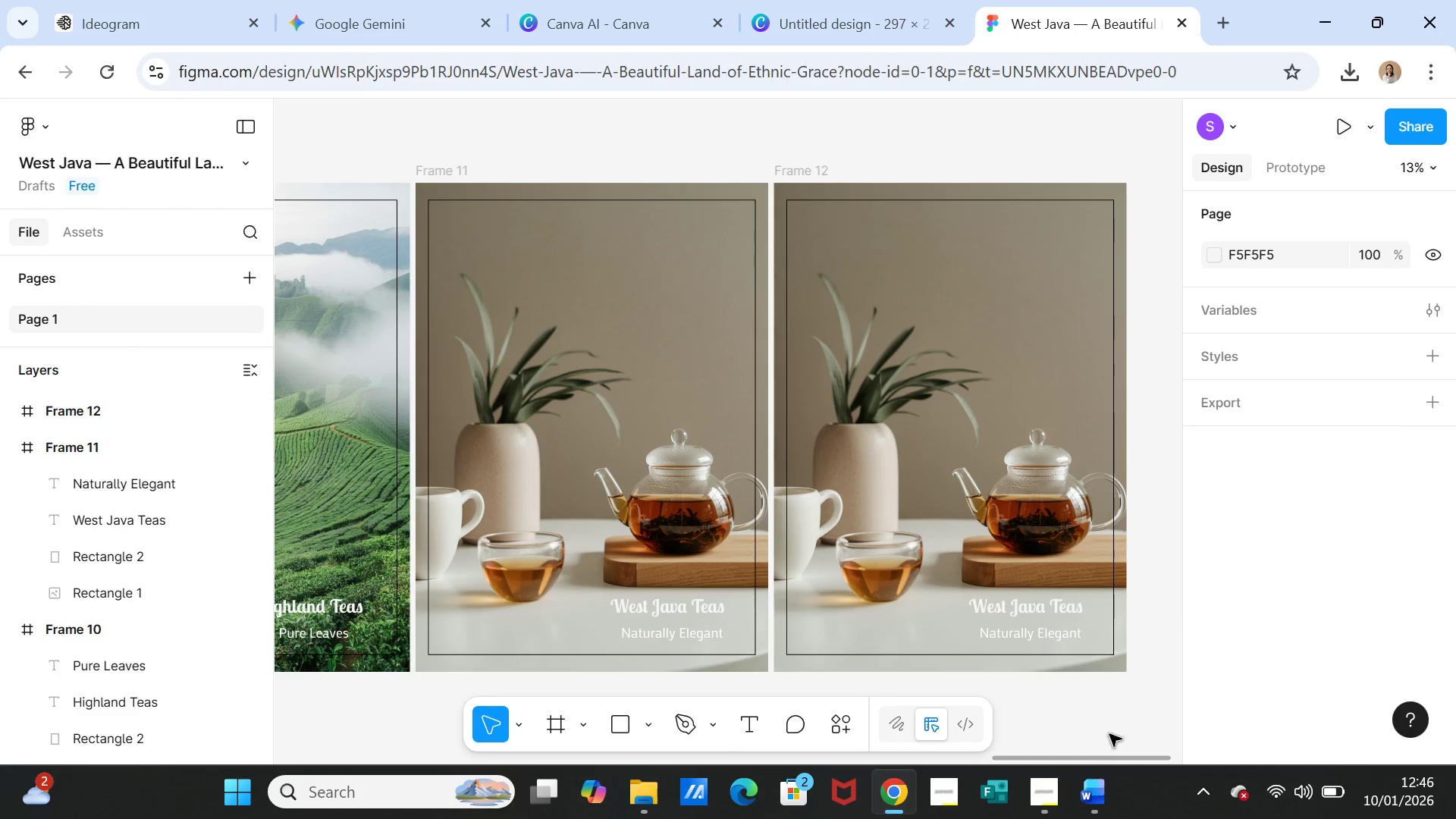 
left_click([1087, 795])
 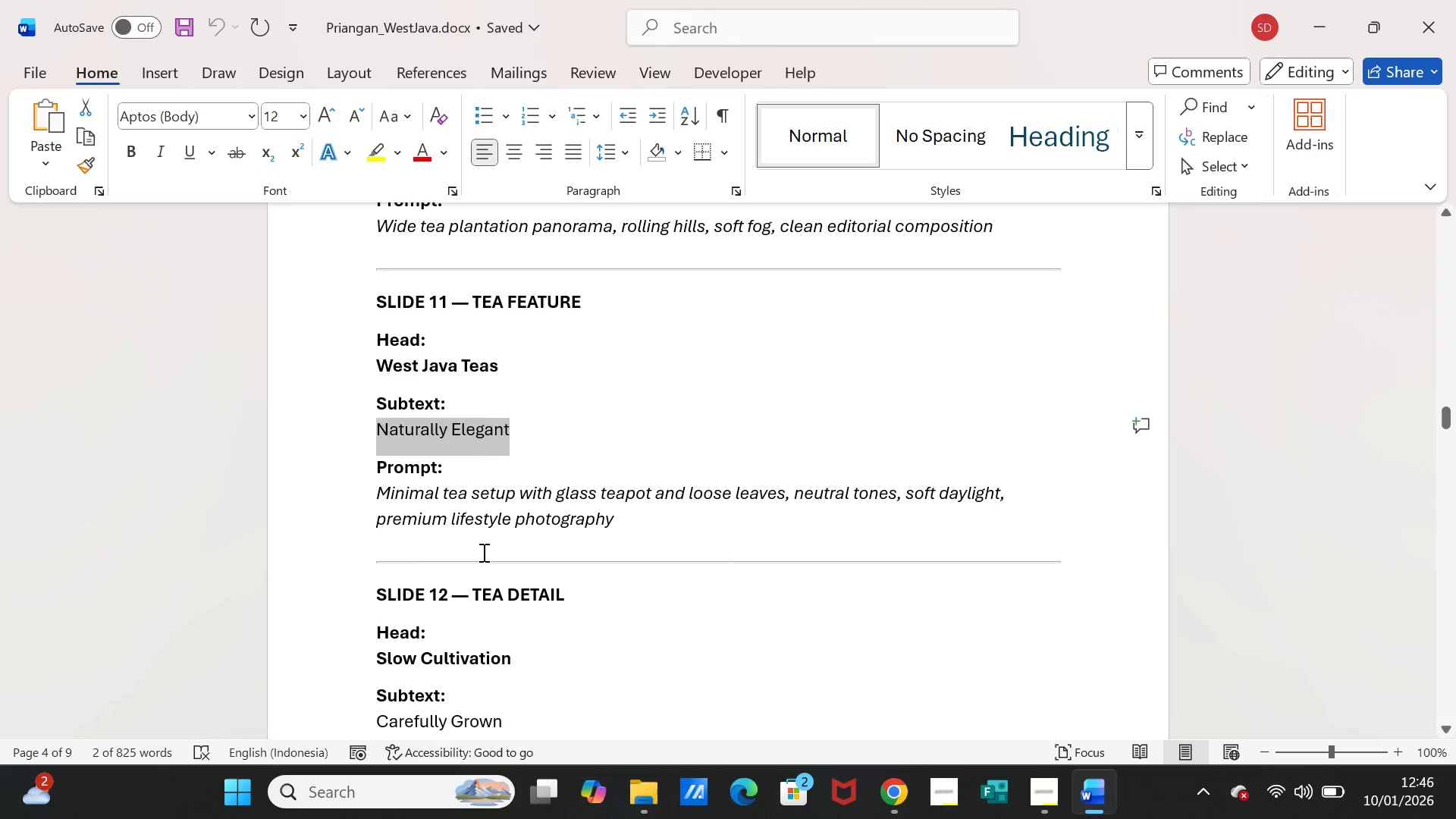 
scroll: coordinate [489, 556], scroll_direction: down, amount: 4.0
 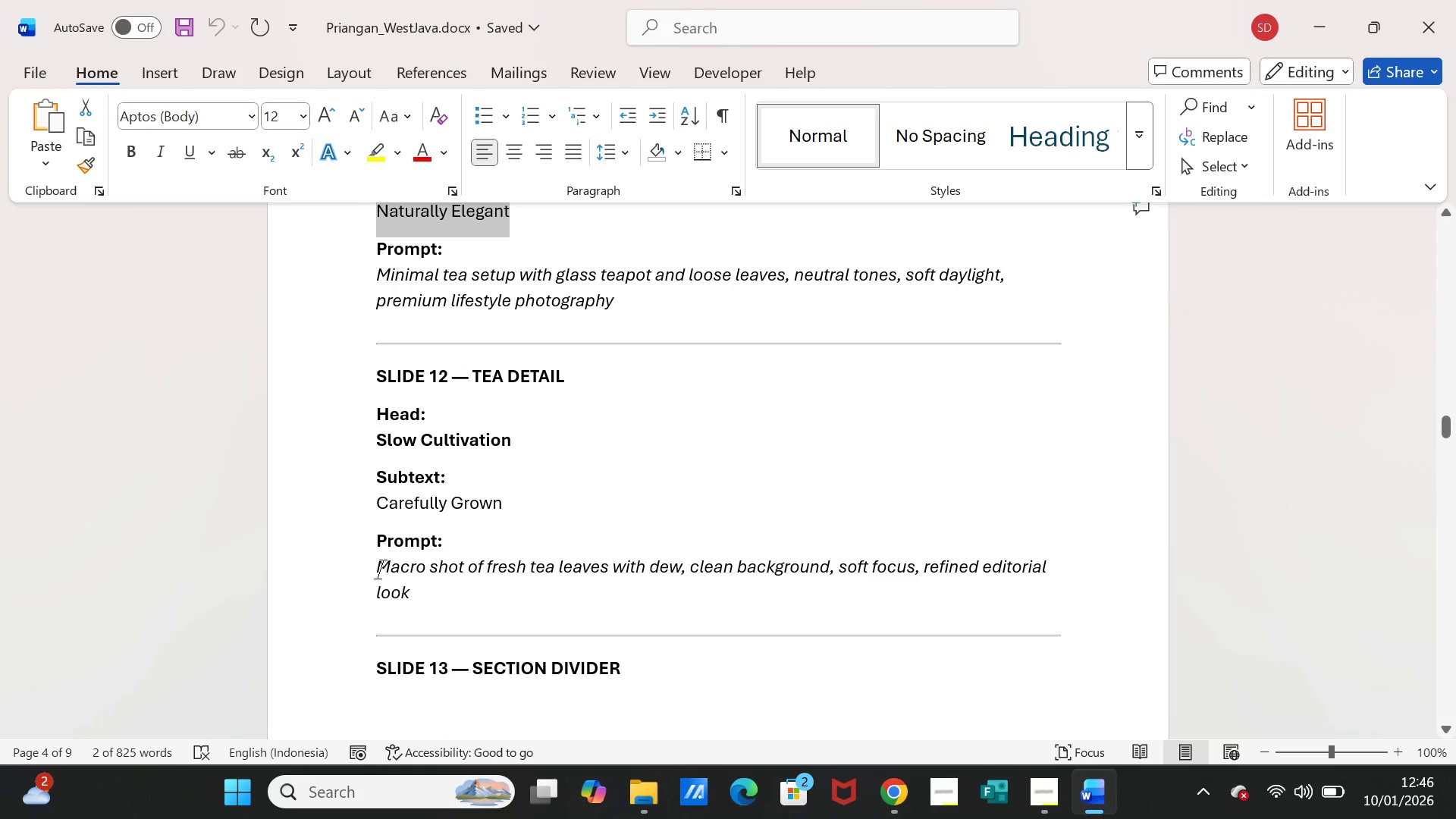 
left_click_drag(start_coordinate=[378, 570], to_coordinate=[454, 596])
 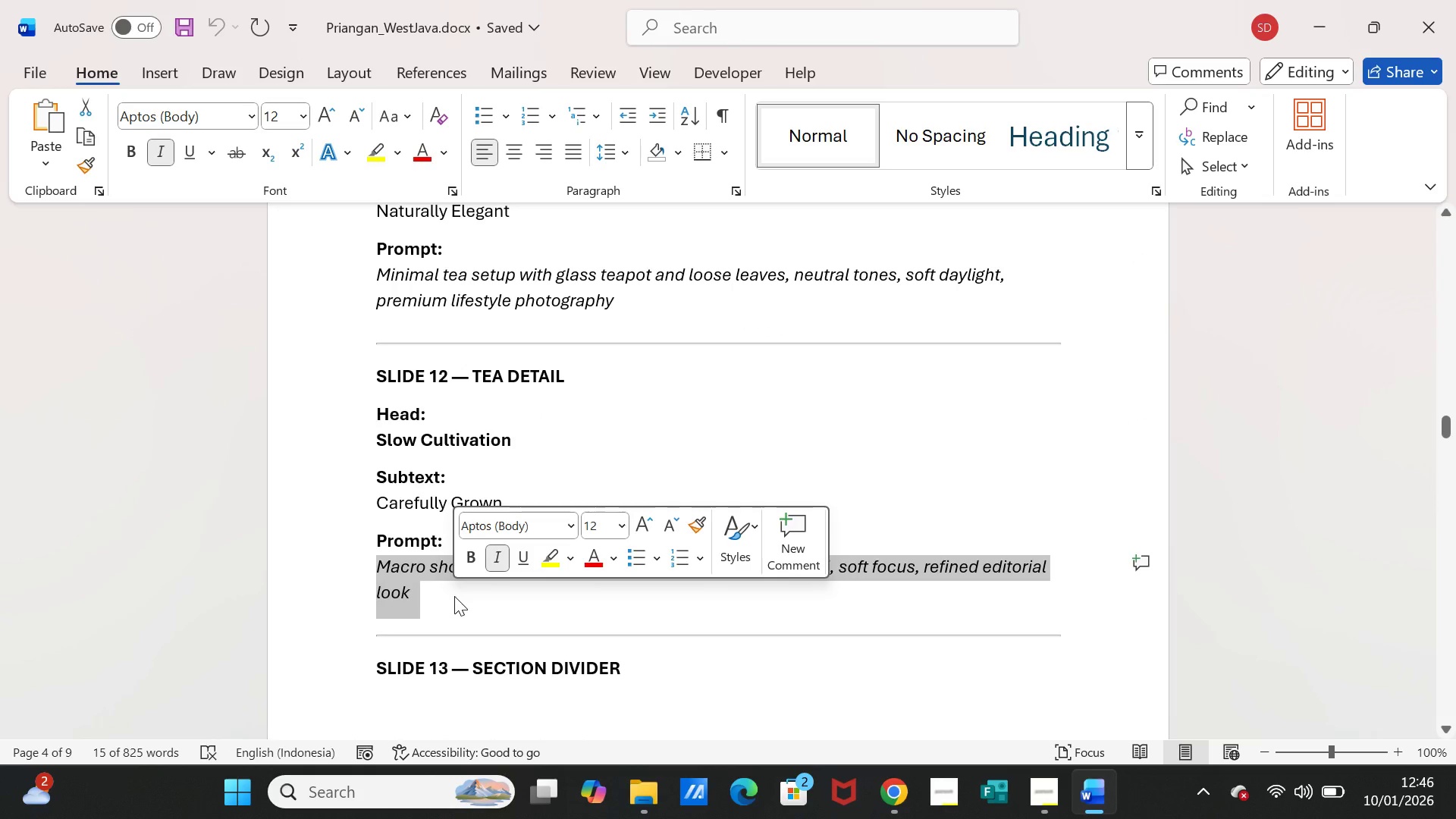 
key(Control+C)
 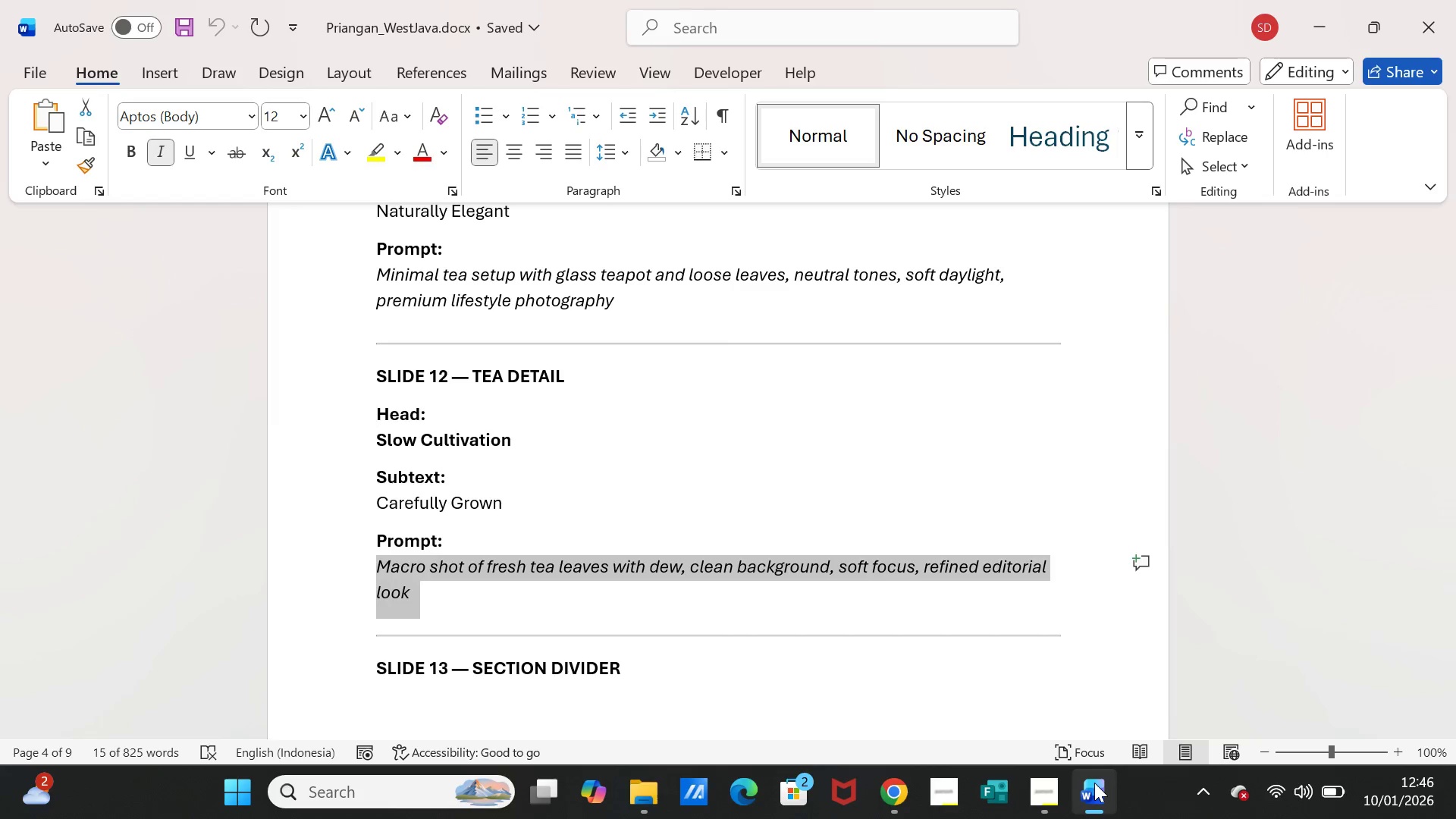 
left_click([1097, 784])
 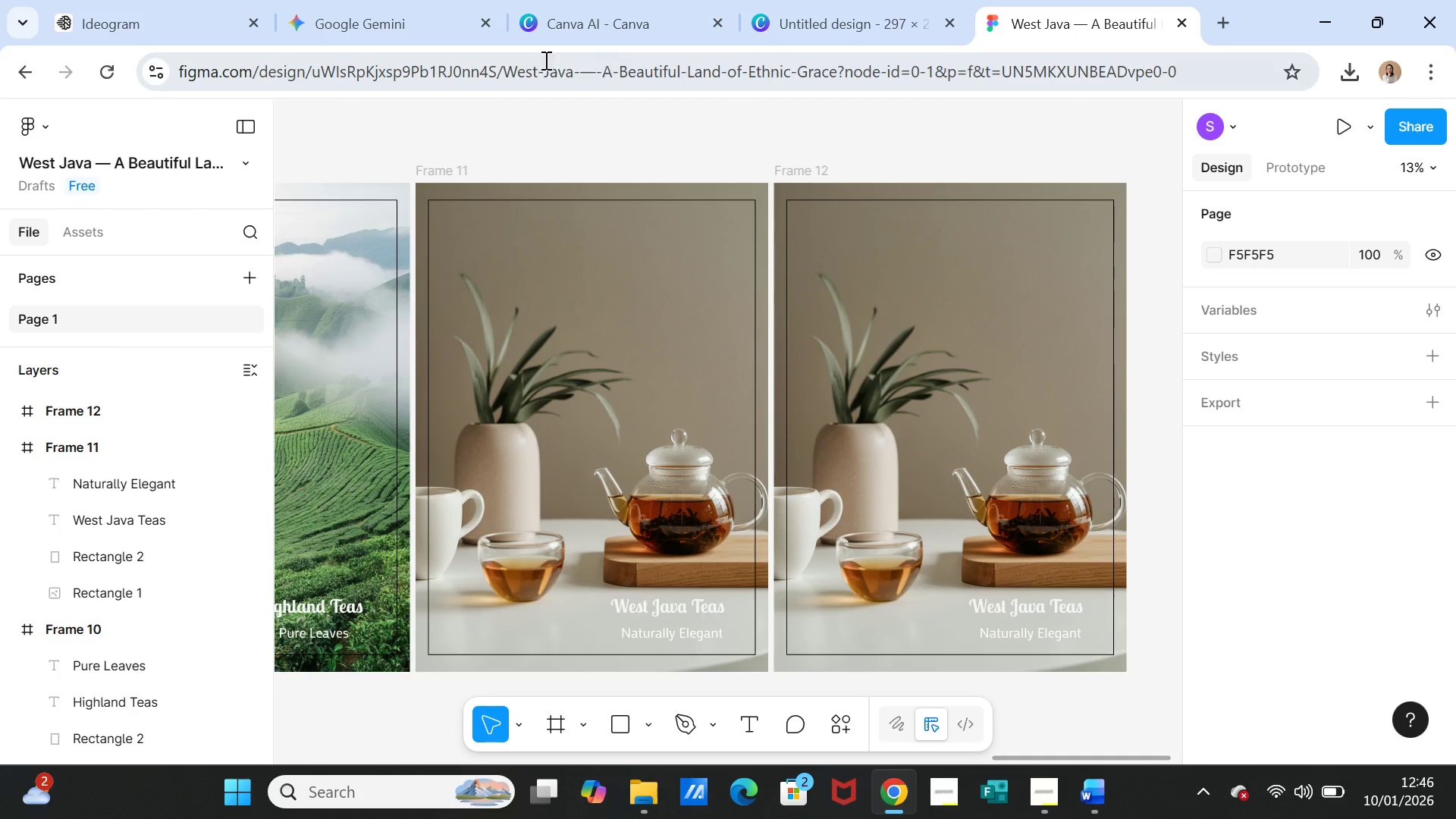 
left_click([157, 12])
 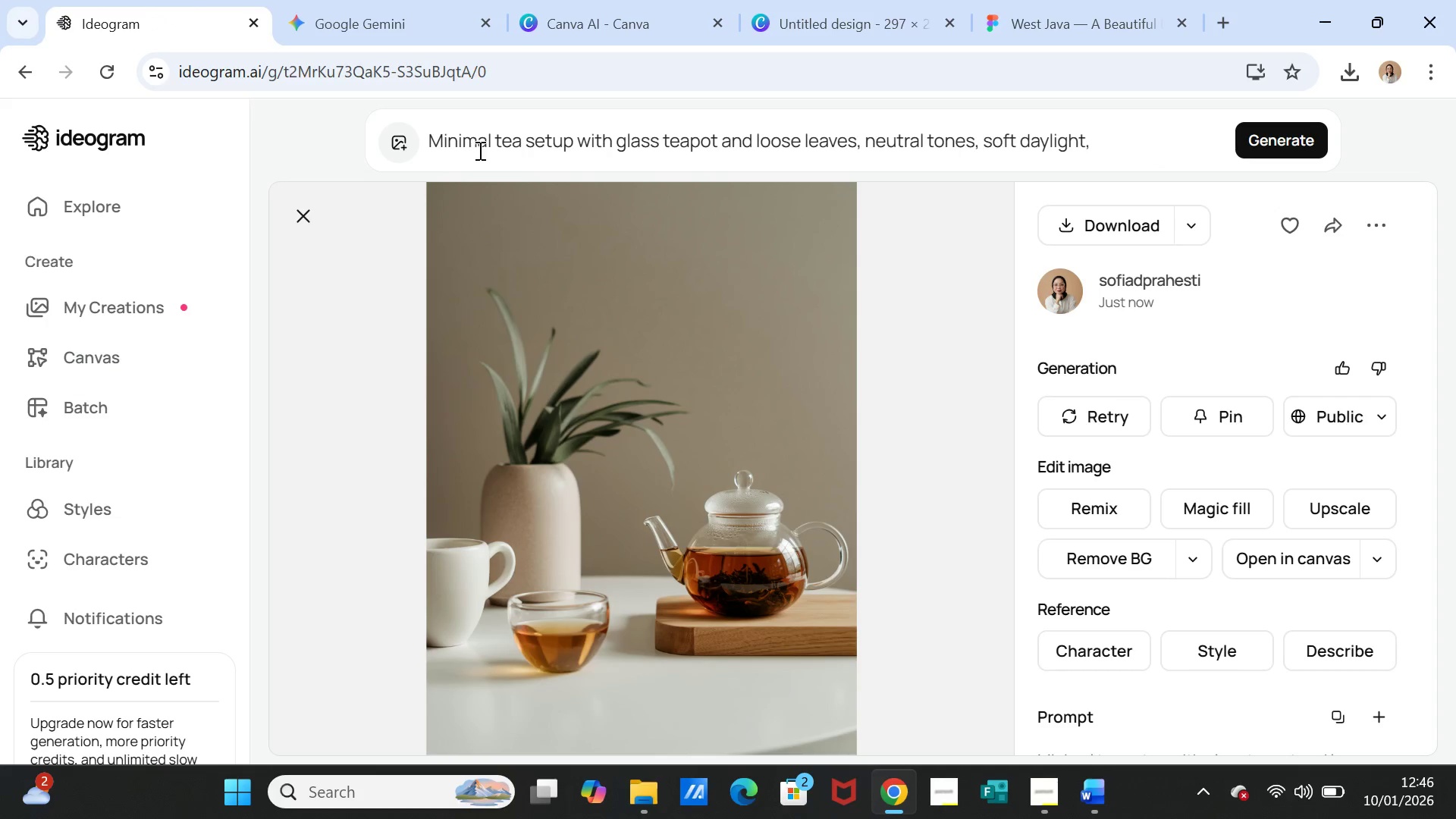 
left_click([482, 149])
 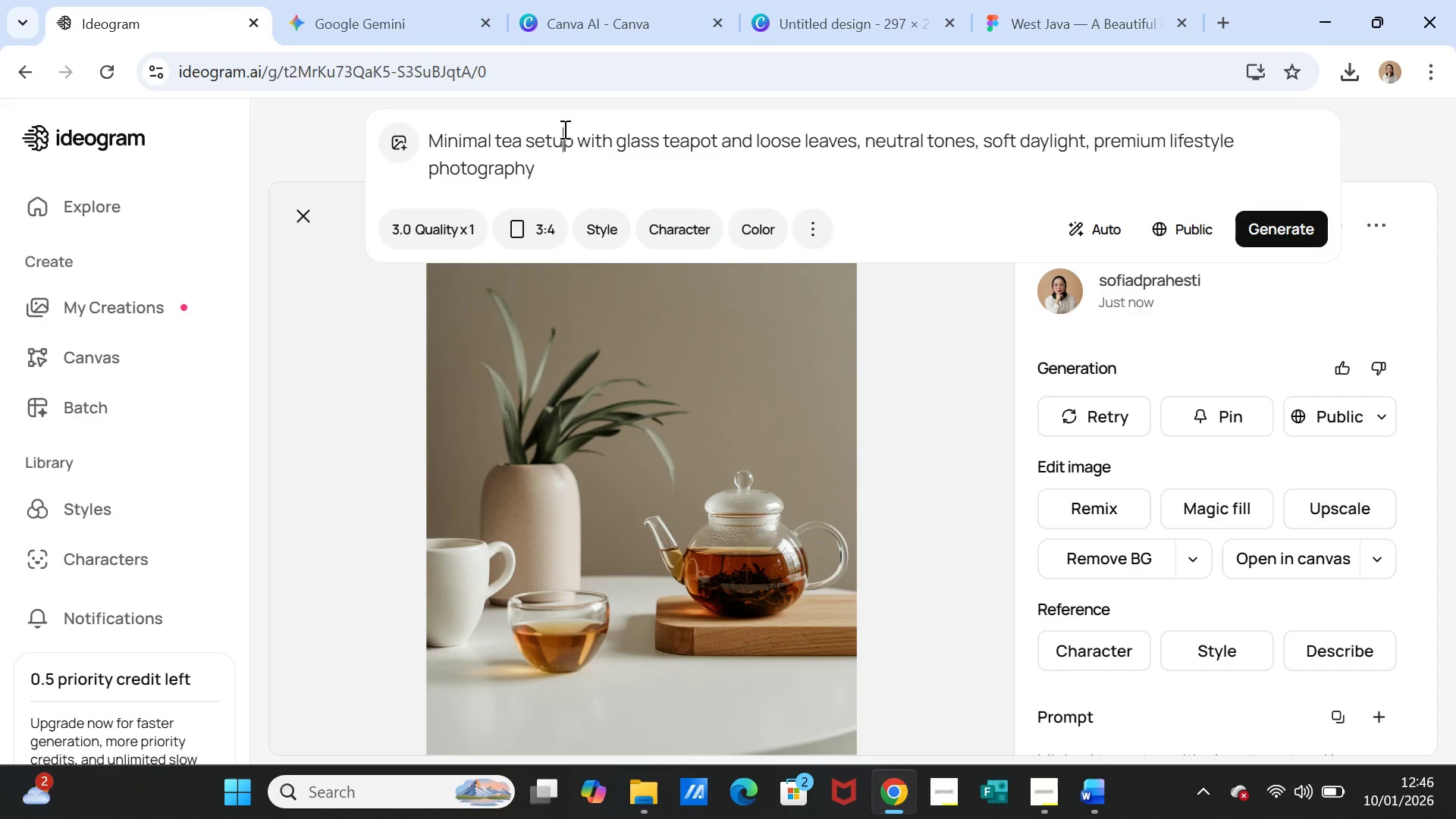 
double_click([563, 129])
 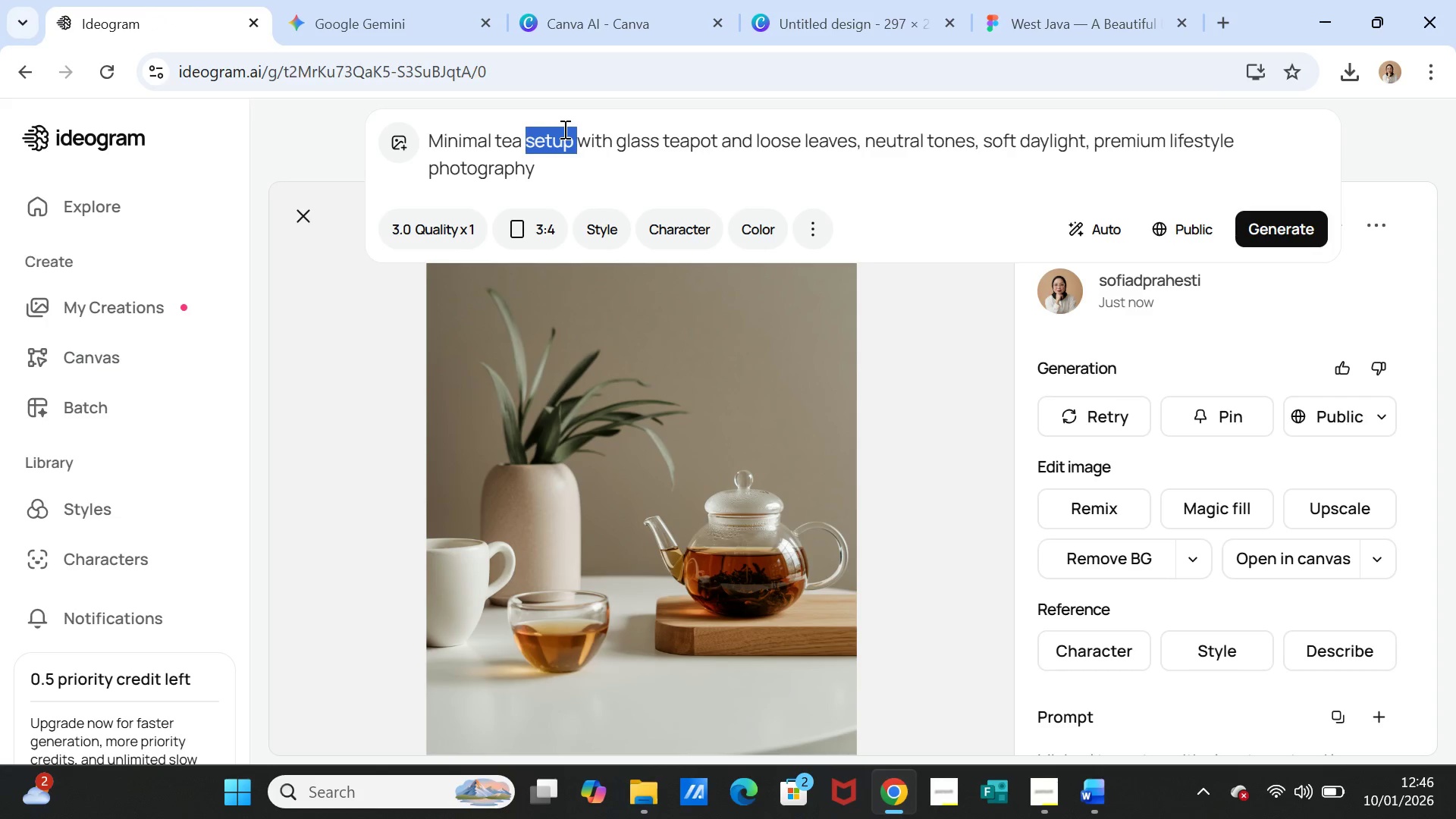 
triple_click([563, 129])
 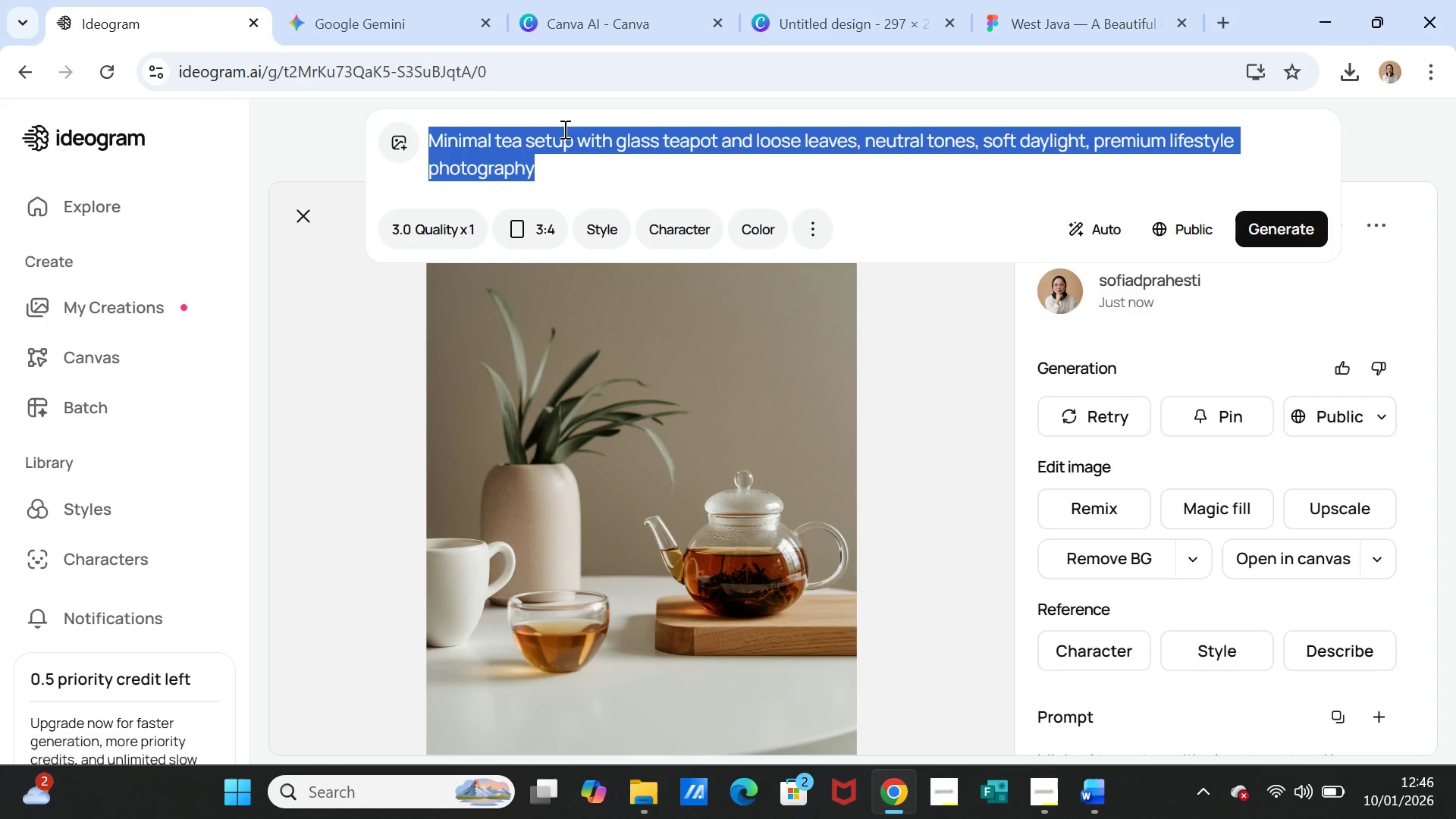 
key(Control+V)
 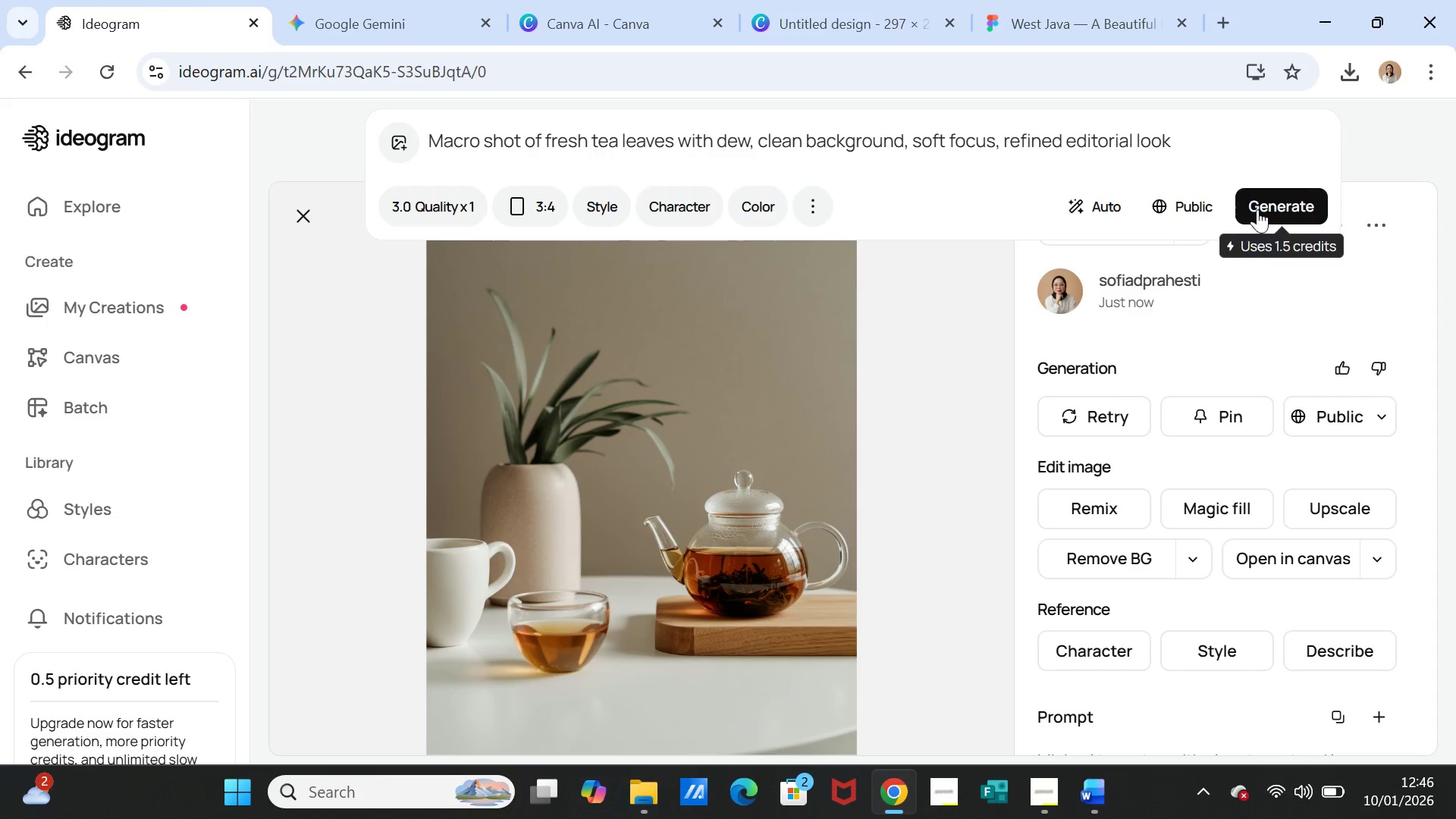 
left_click([1257, 209])
 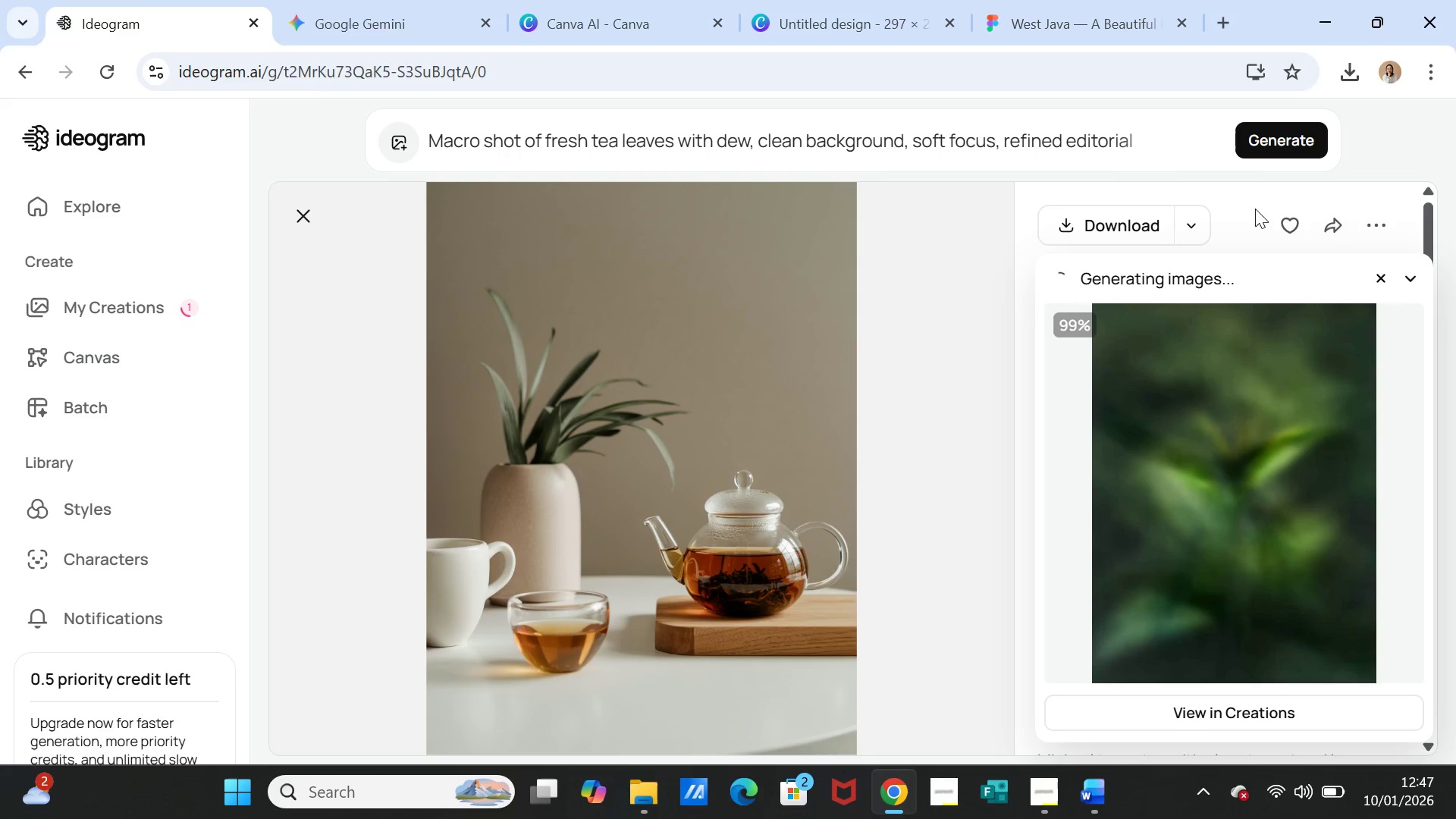 
wait(27.5)
 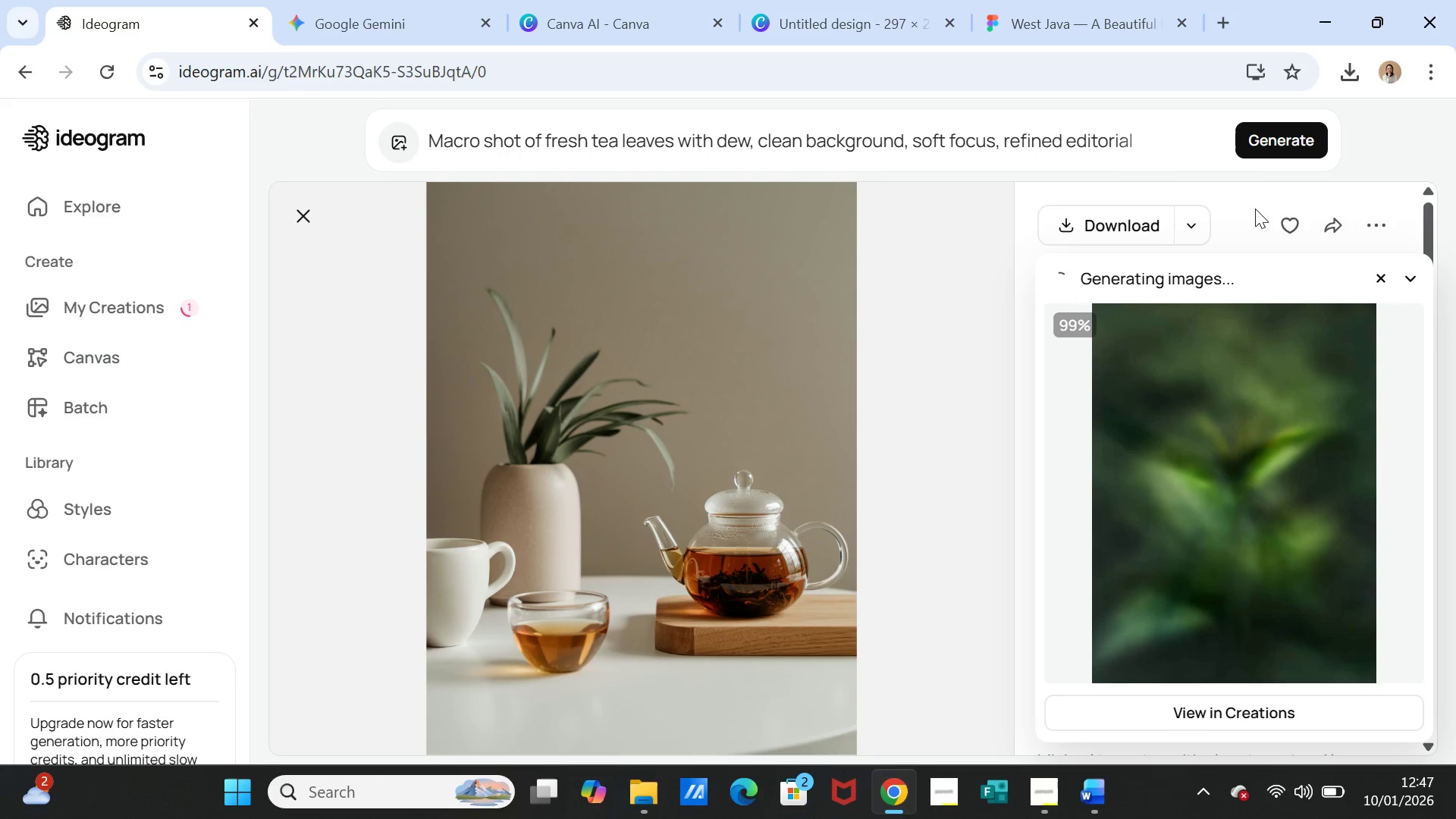 
left_click([1278, 453])
 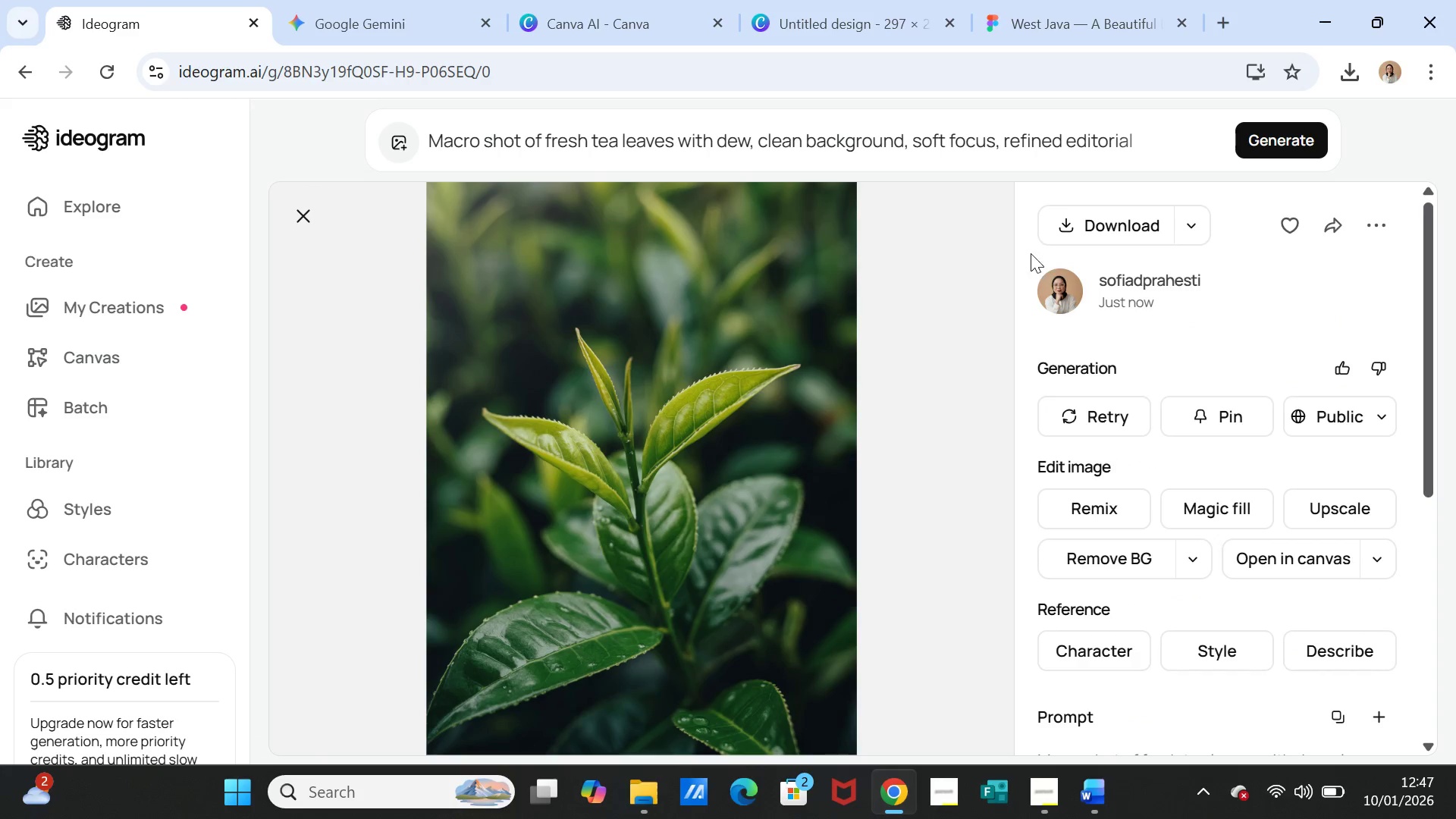 
left_click([1060, 221])
 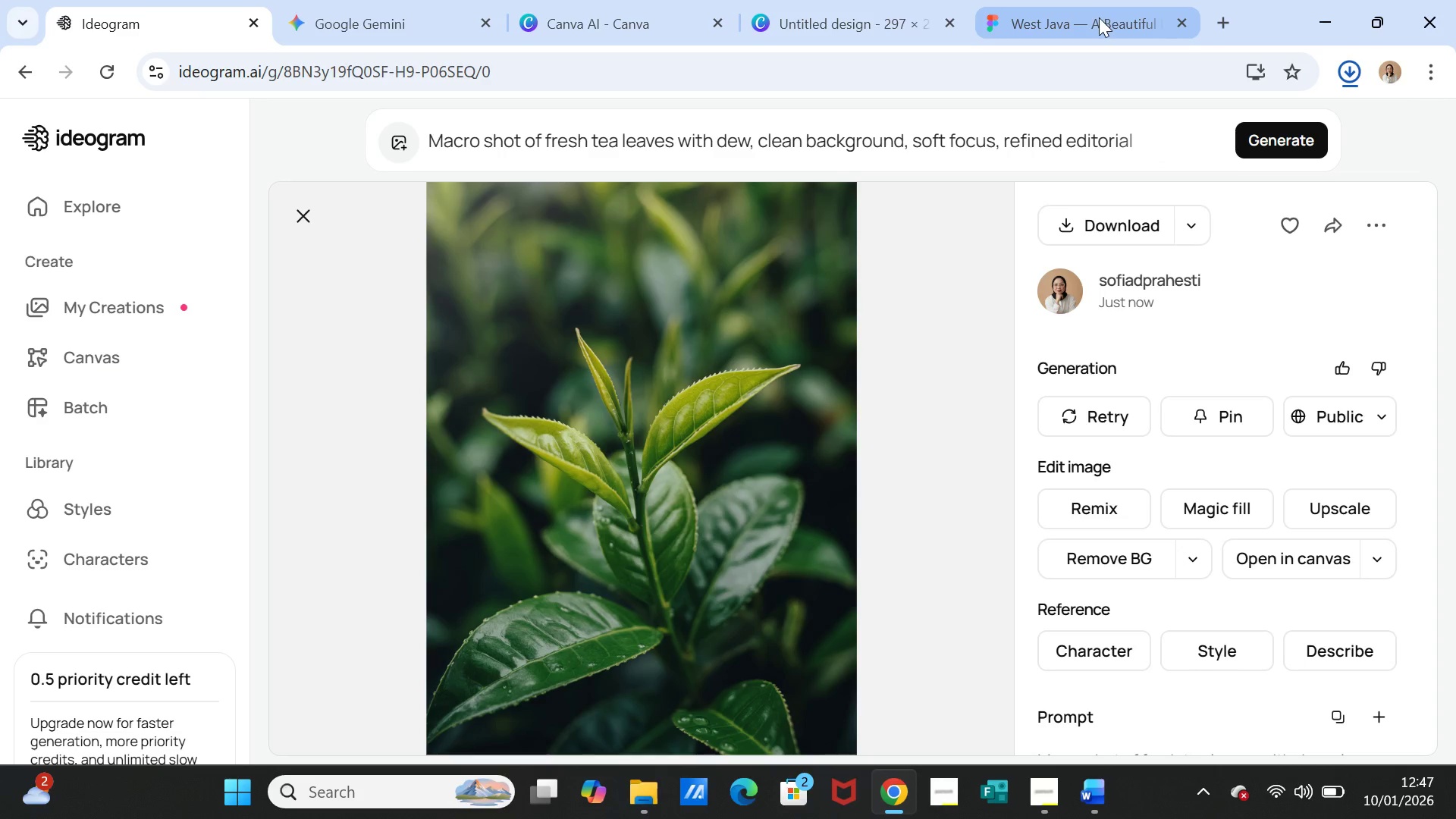 
left_click([1095, 15])
 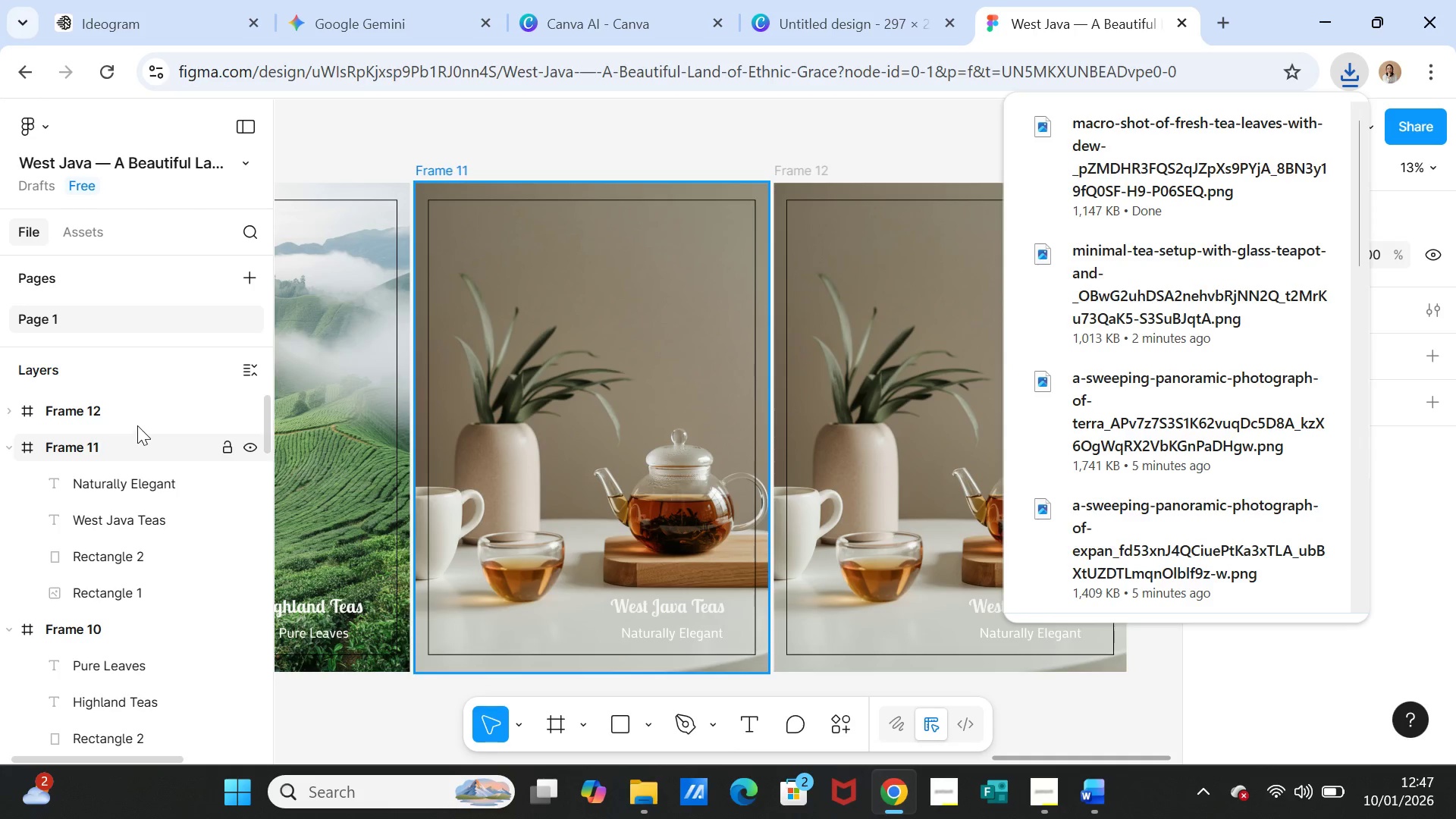 
left_click([855, 194])
 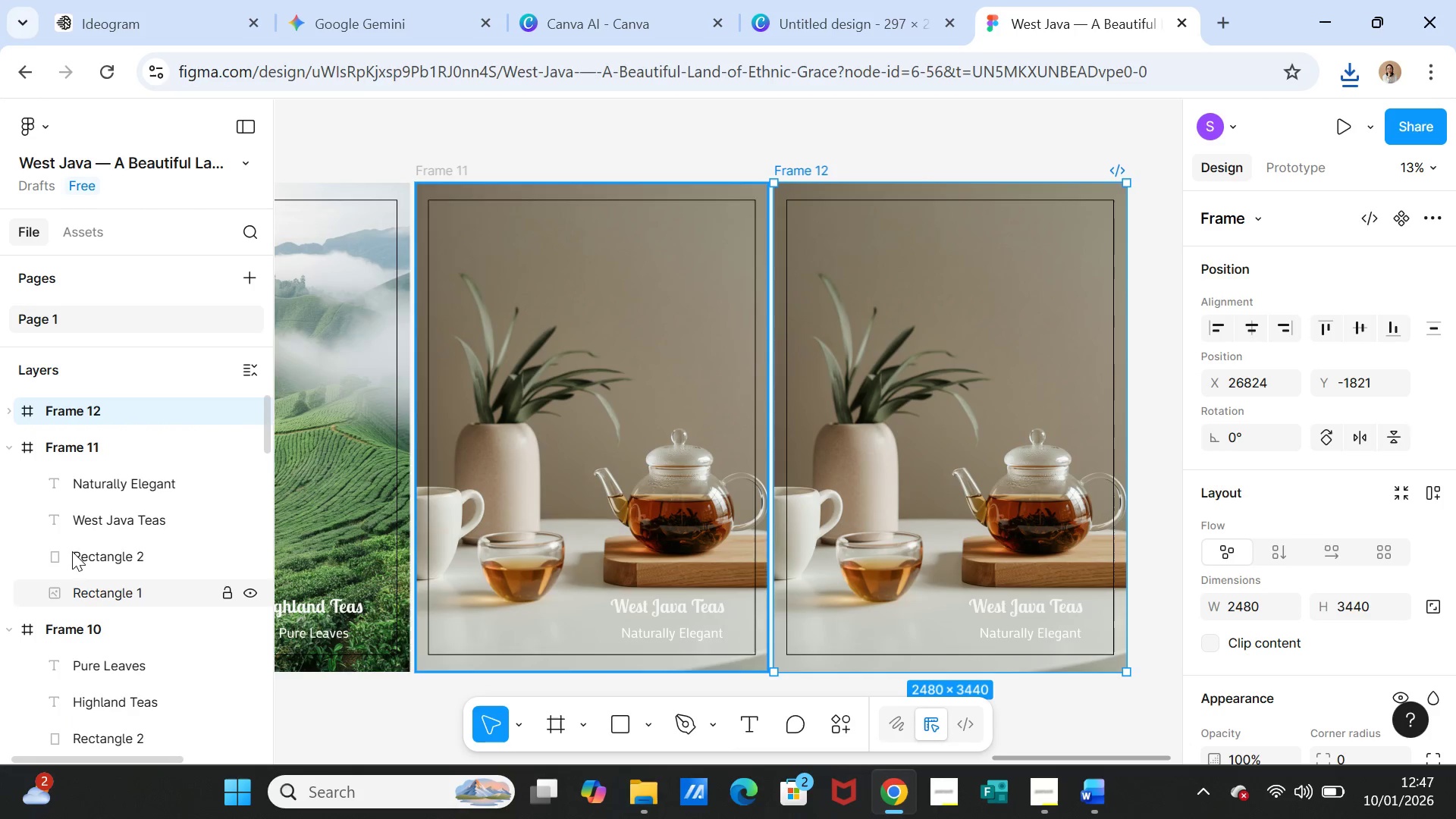 
left_click([854, 218])
 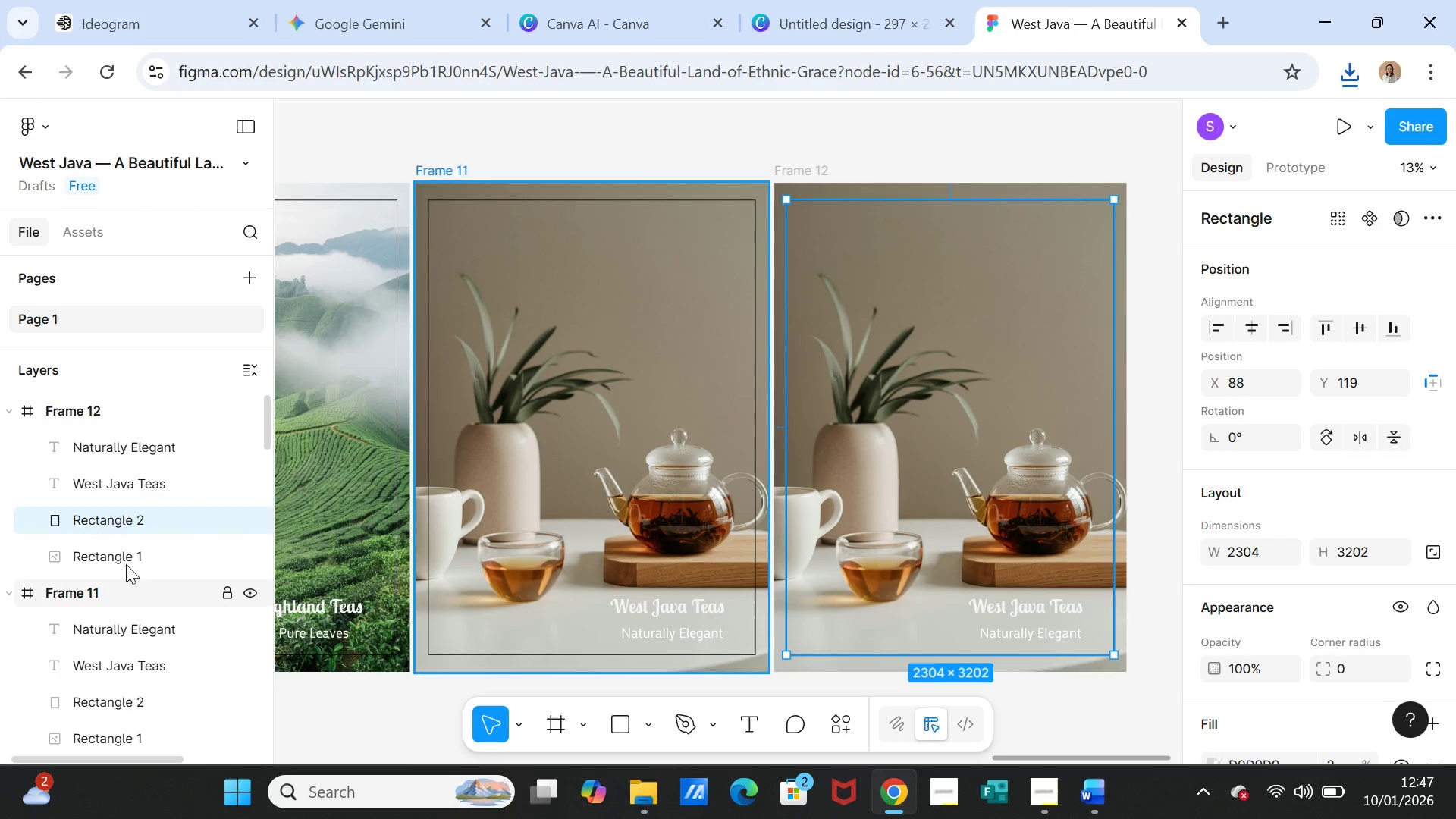 
left_click([122, 560])
 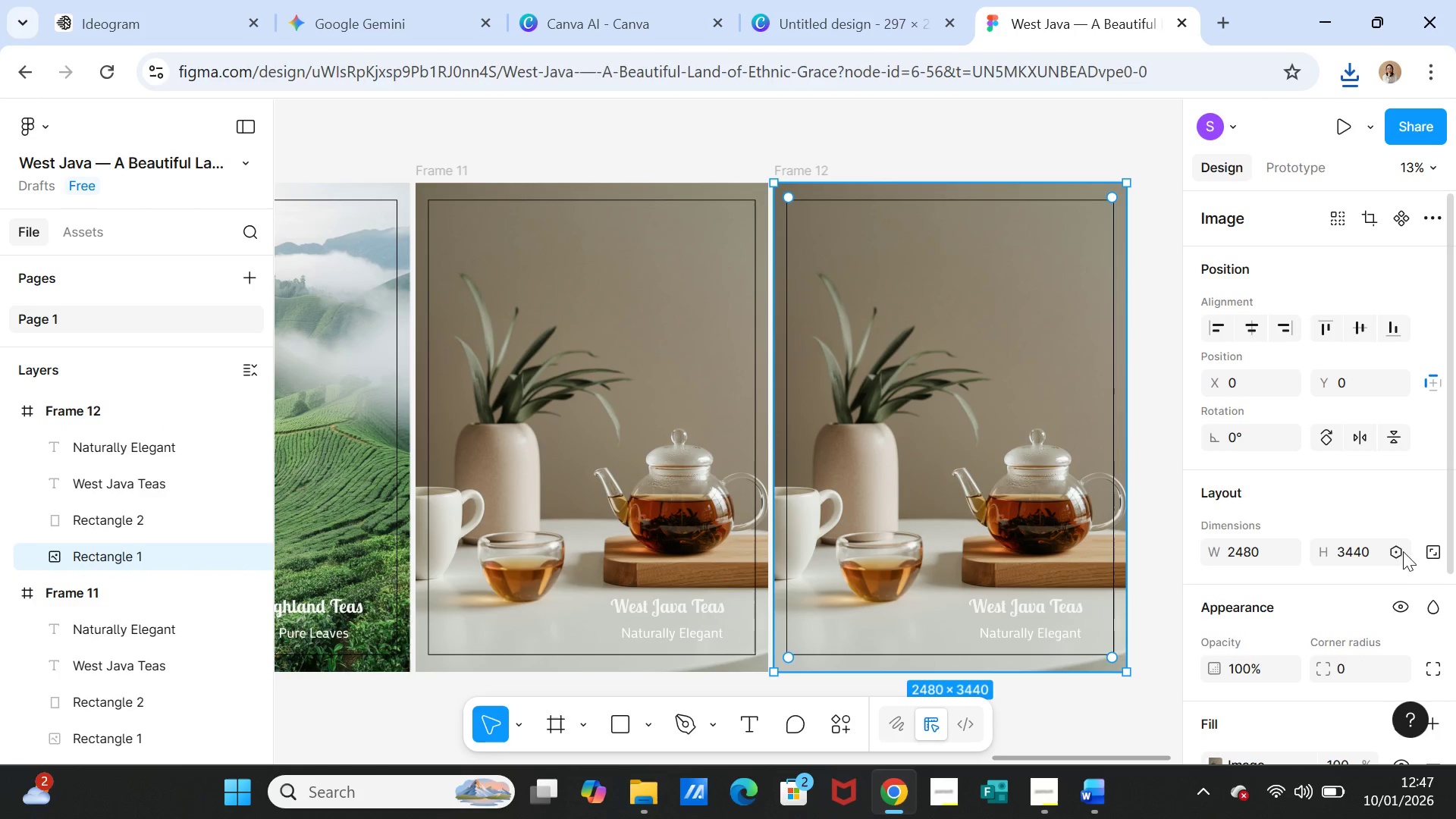 
scroll: coordinate [1398, 563], scroll_direction: down, amount: 2.0
 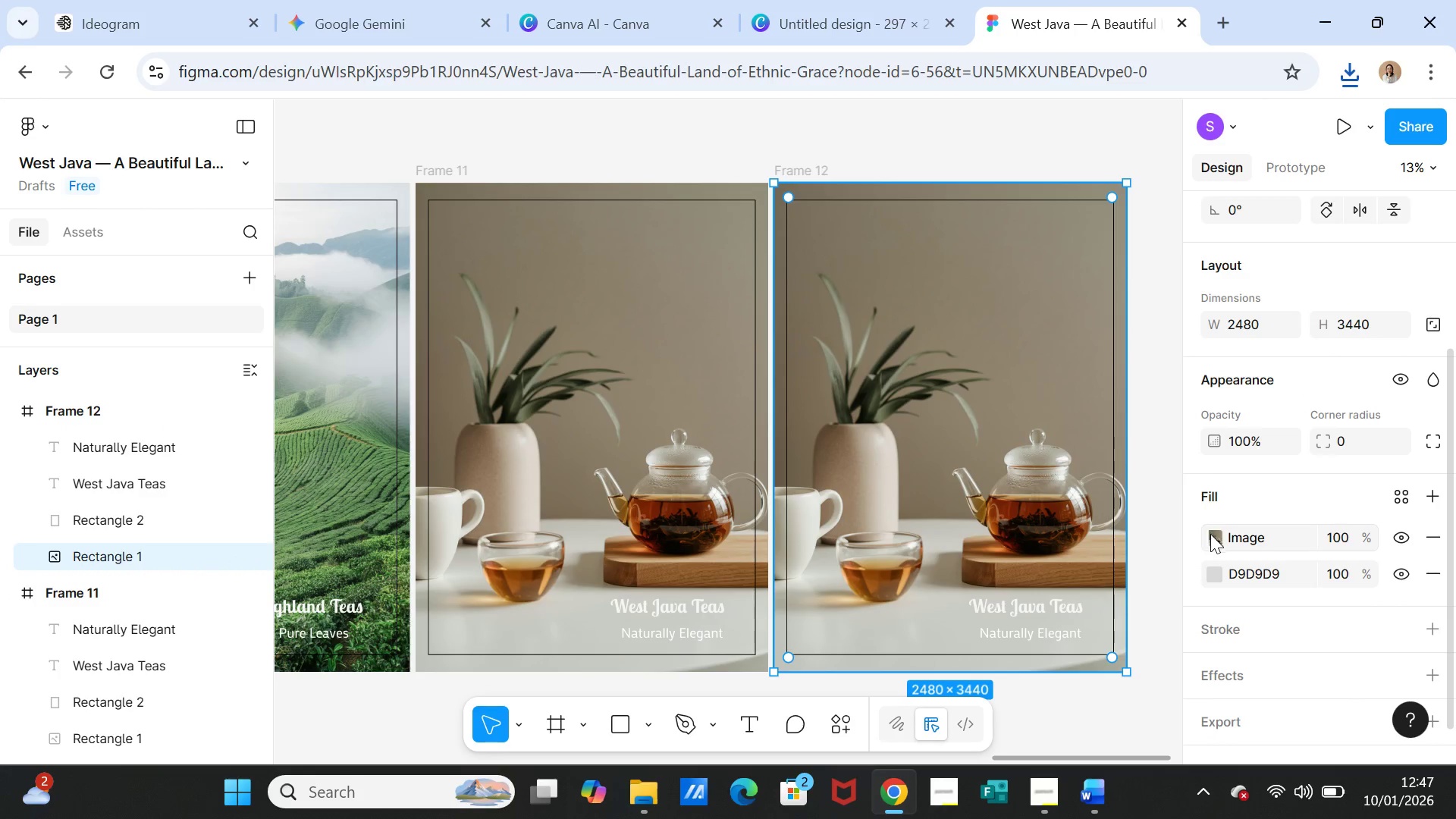 
left_click([1211, 538])
 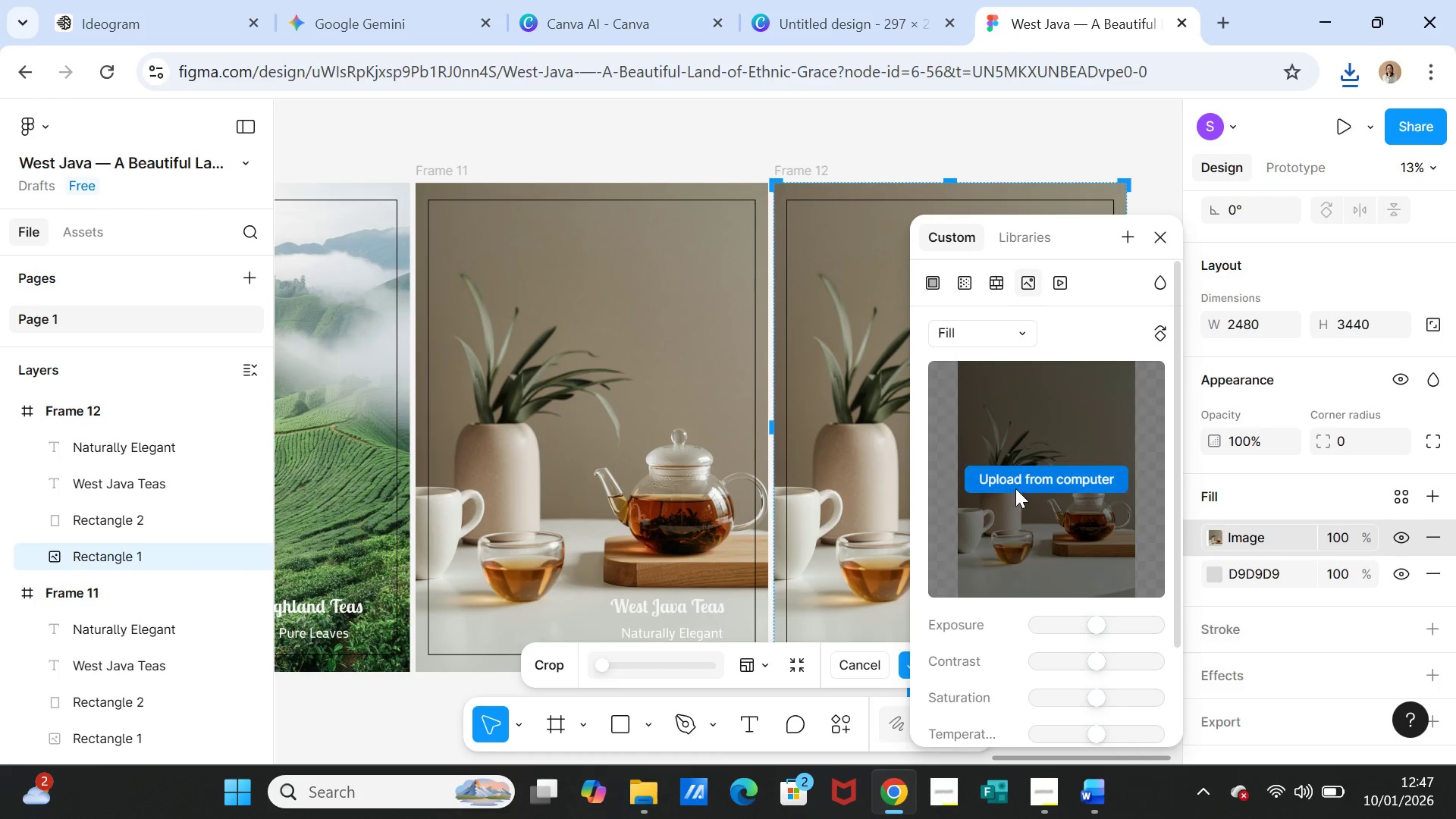 
left_click([1015, 487])
 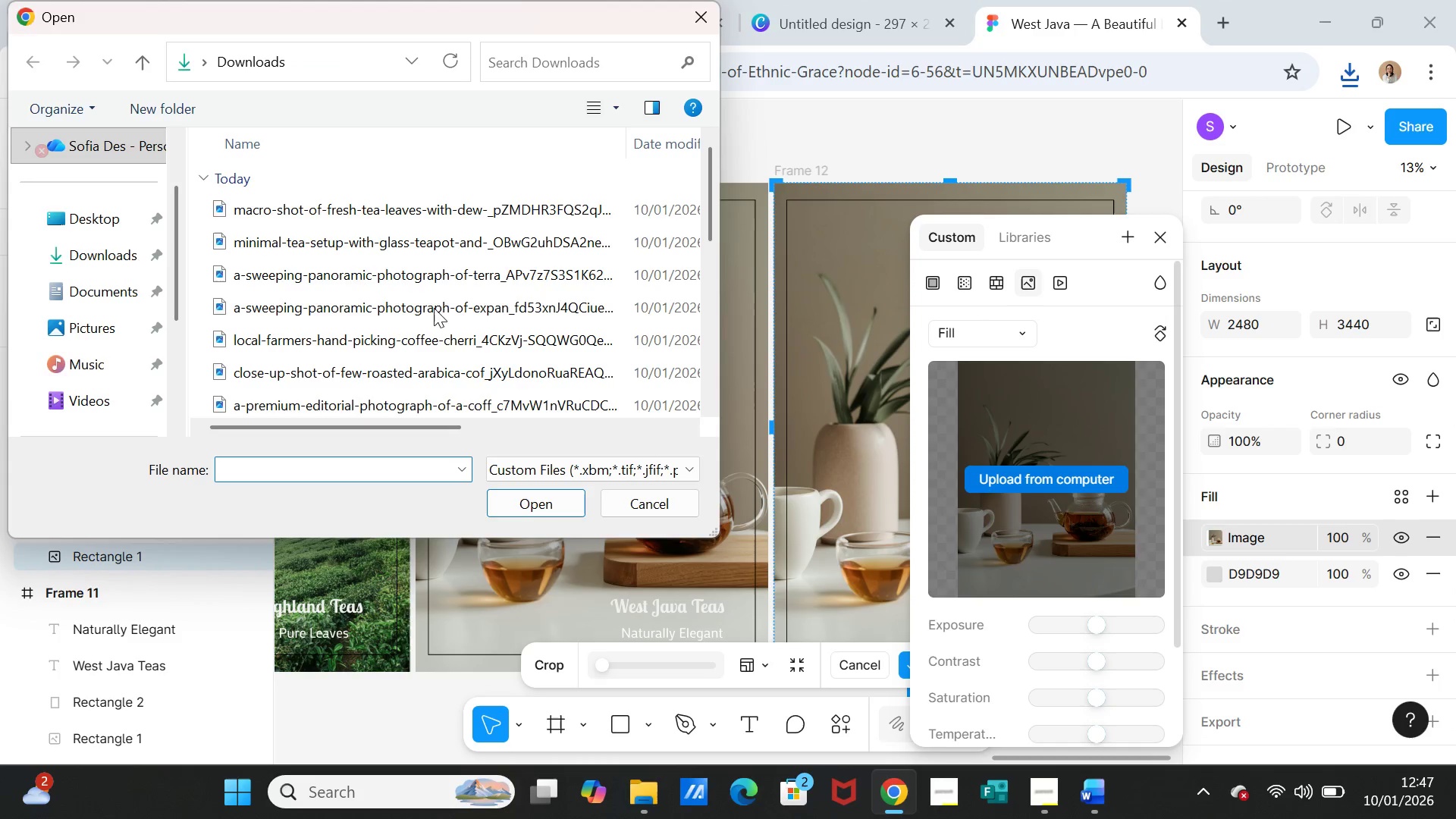 
left_click([455, 207])
 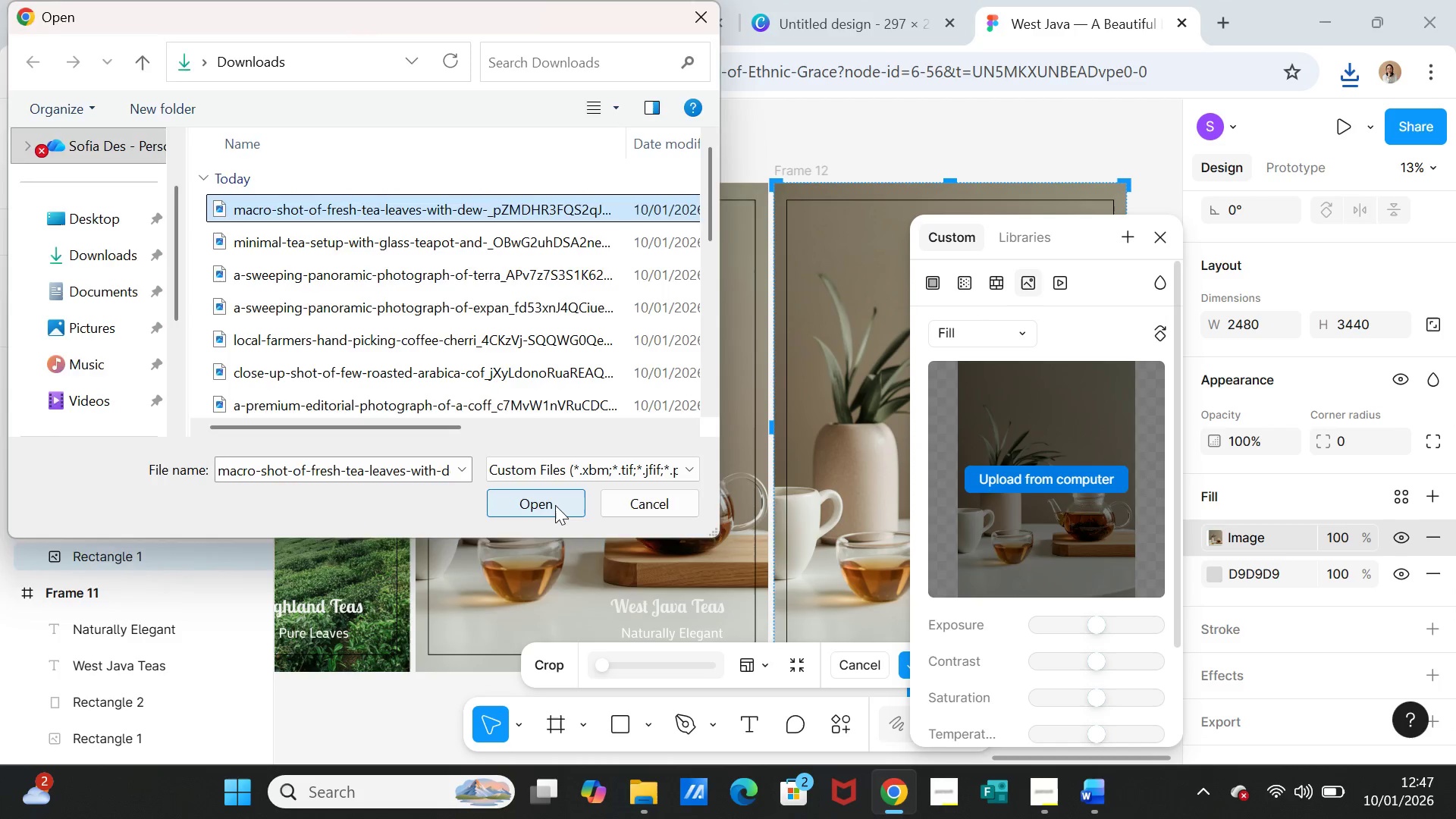 
left_click([555, 505])
 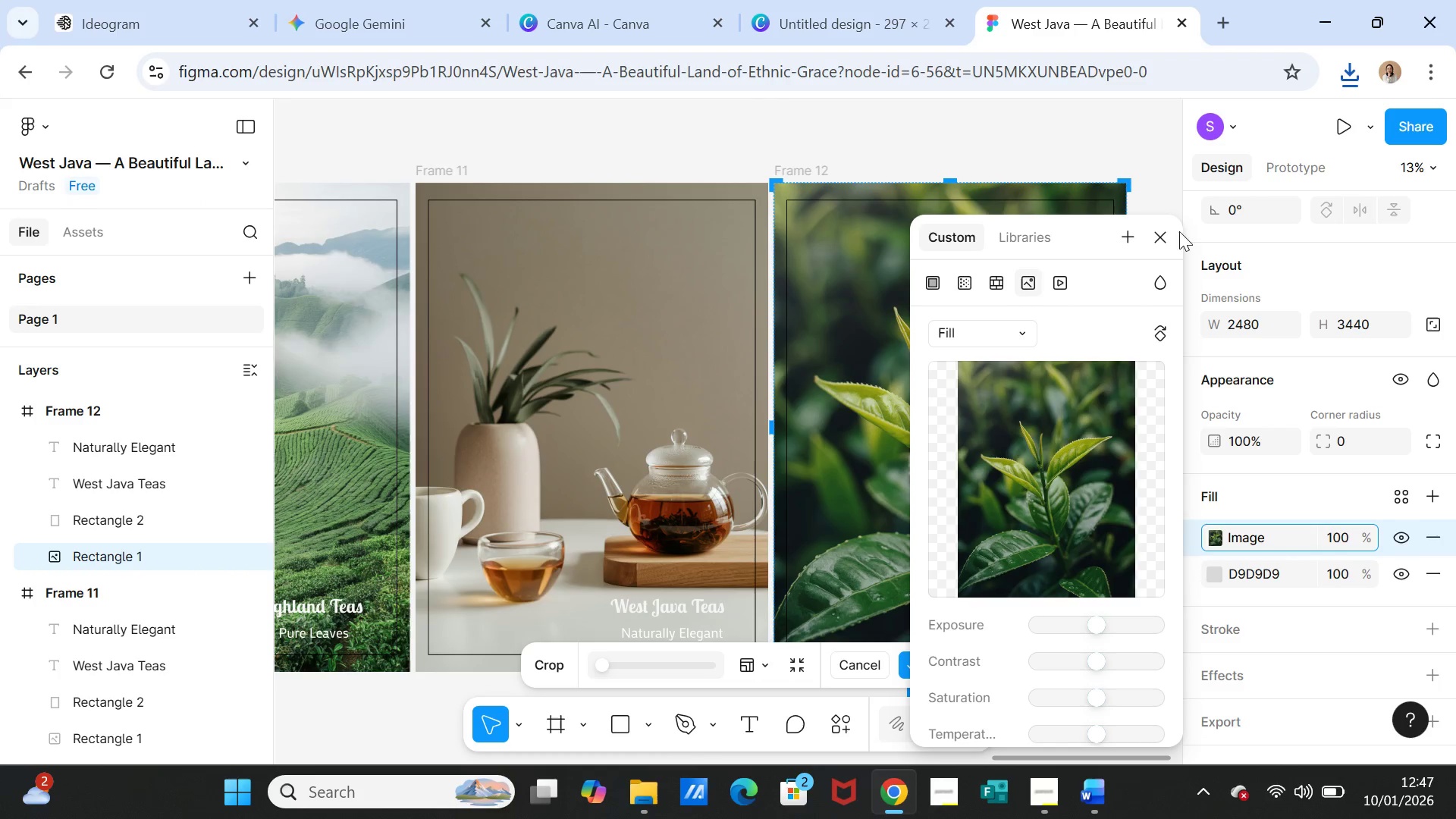 
left_click([1167, 232])
 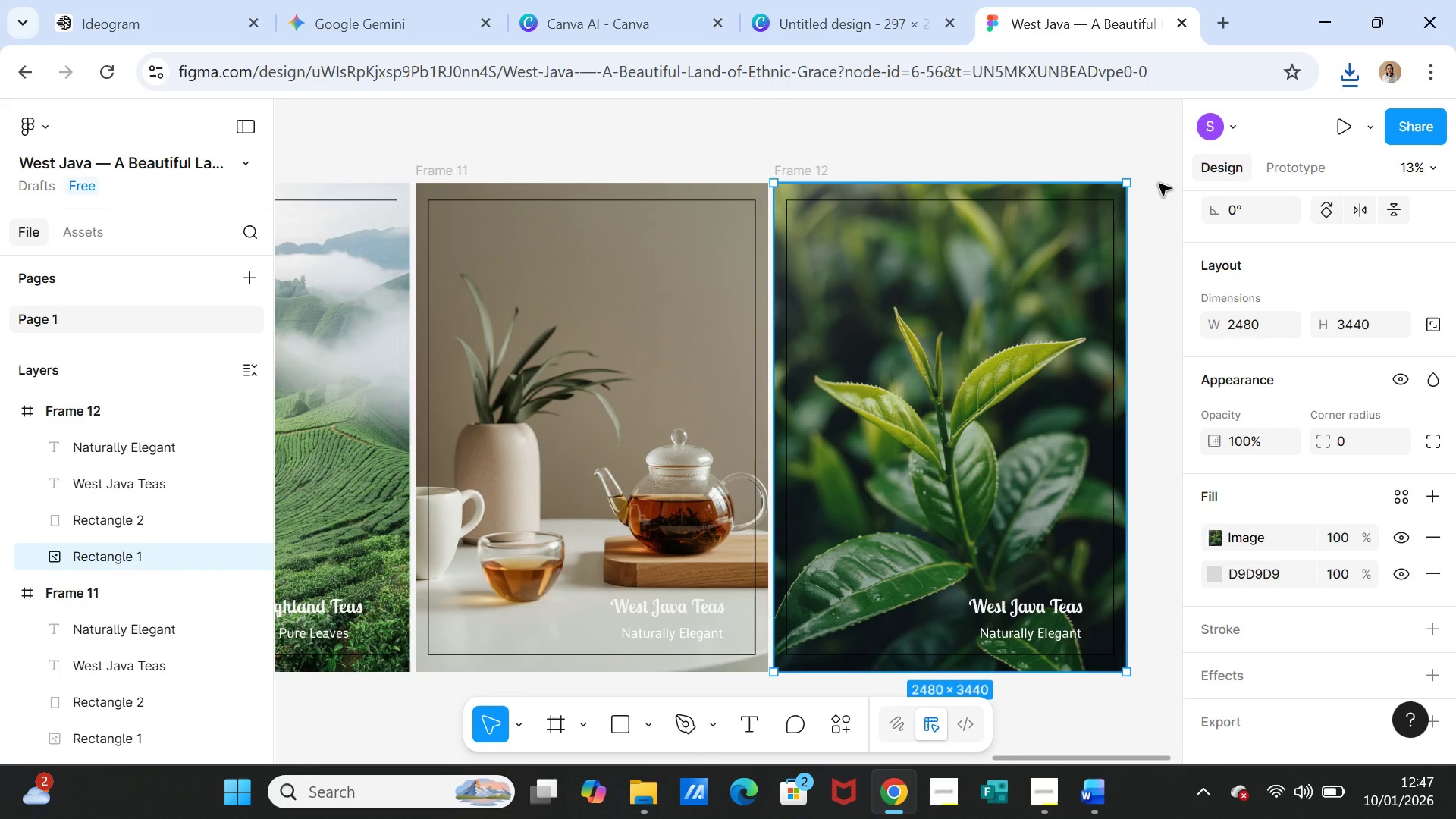 
left_click([1159, 184])
 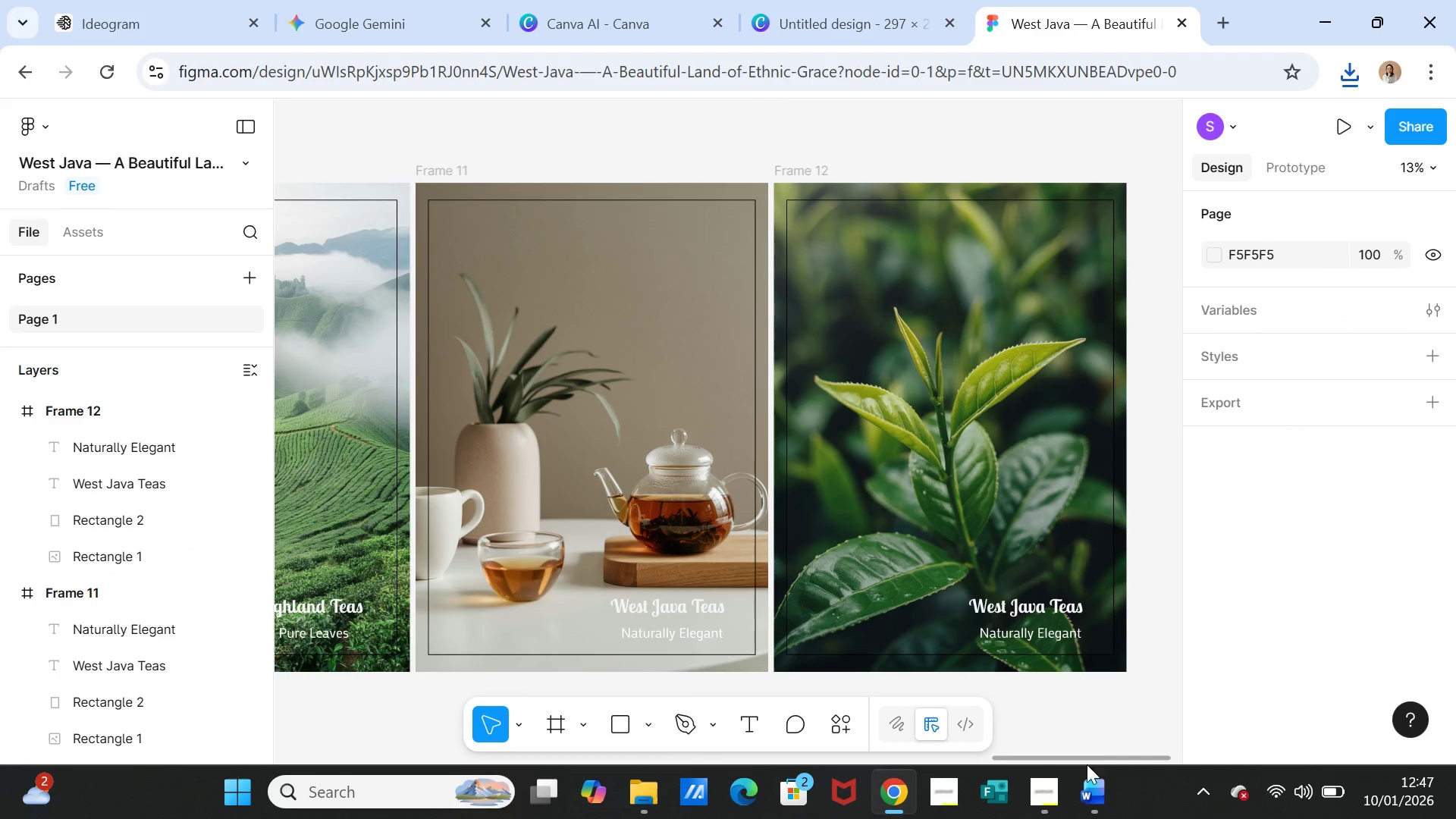 
left_click([1091, 798])
 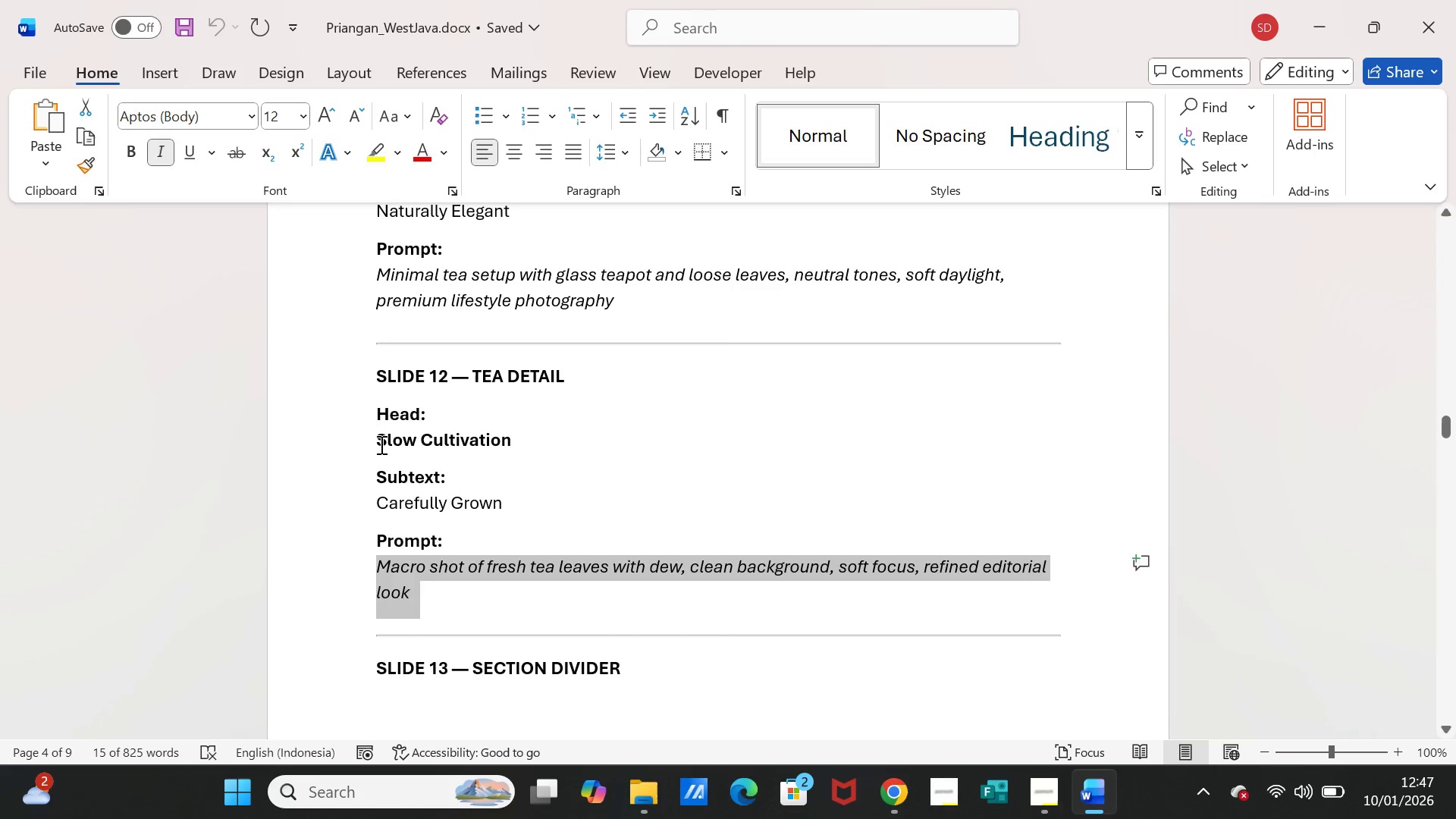 
left_click_drag(start_coordinate=[378, 441], to_coordinate=[482, 442])
 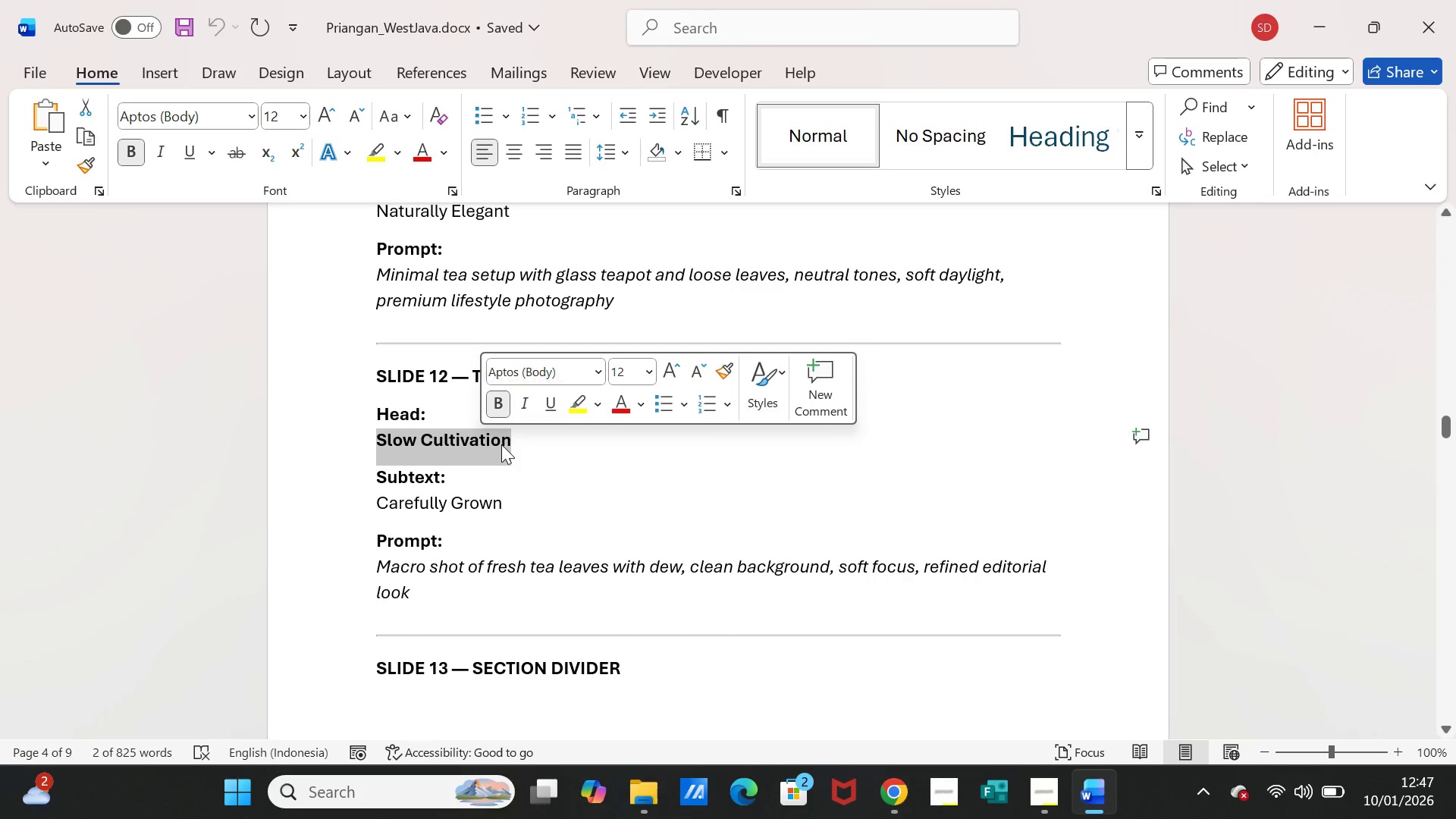 
key(Control+C)
 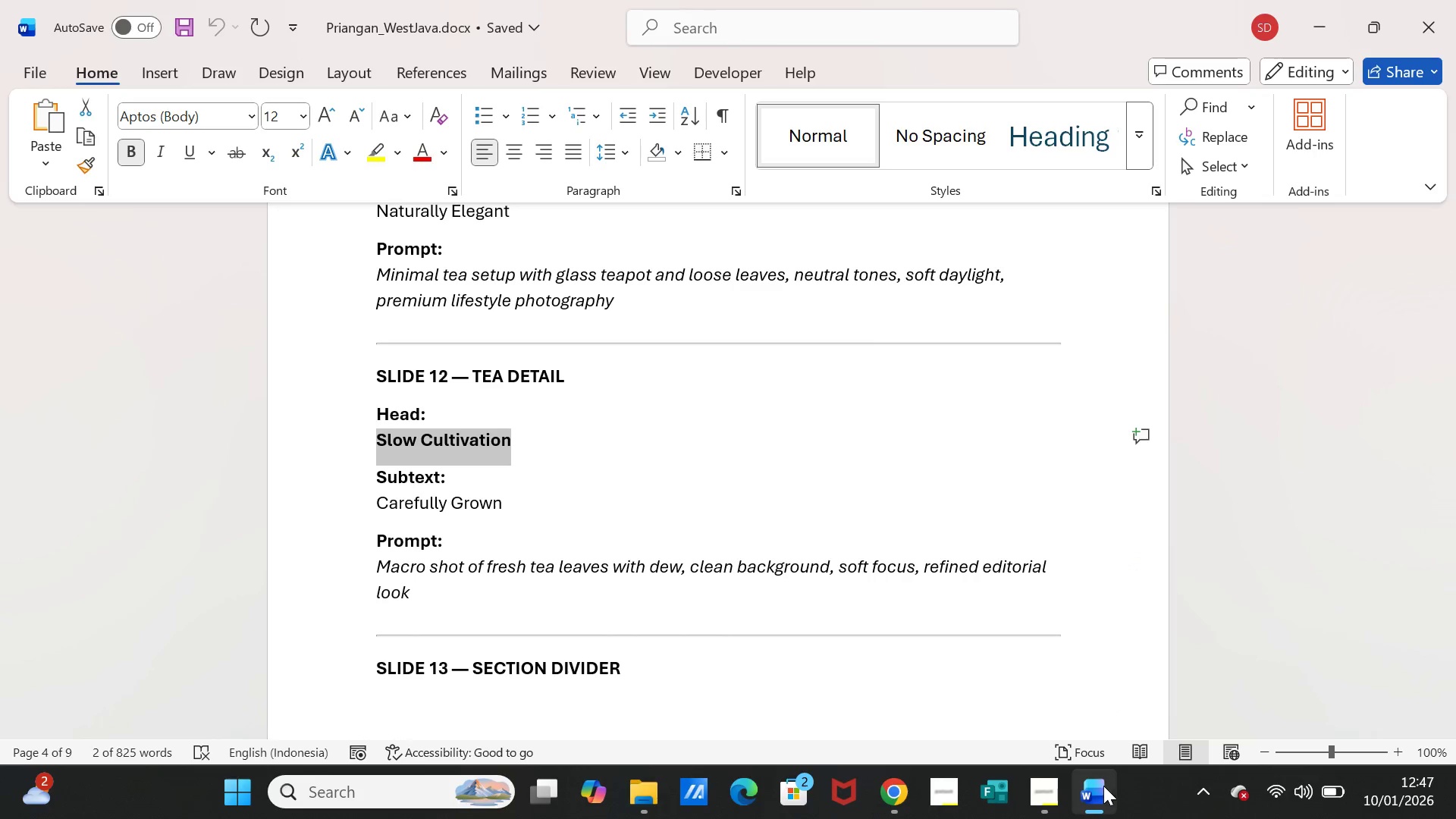 
left_click([1103, 794])
 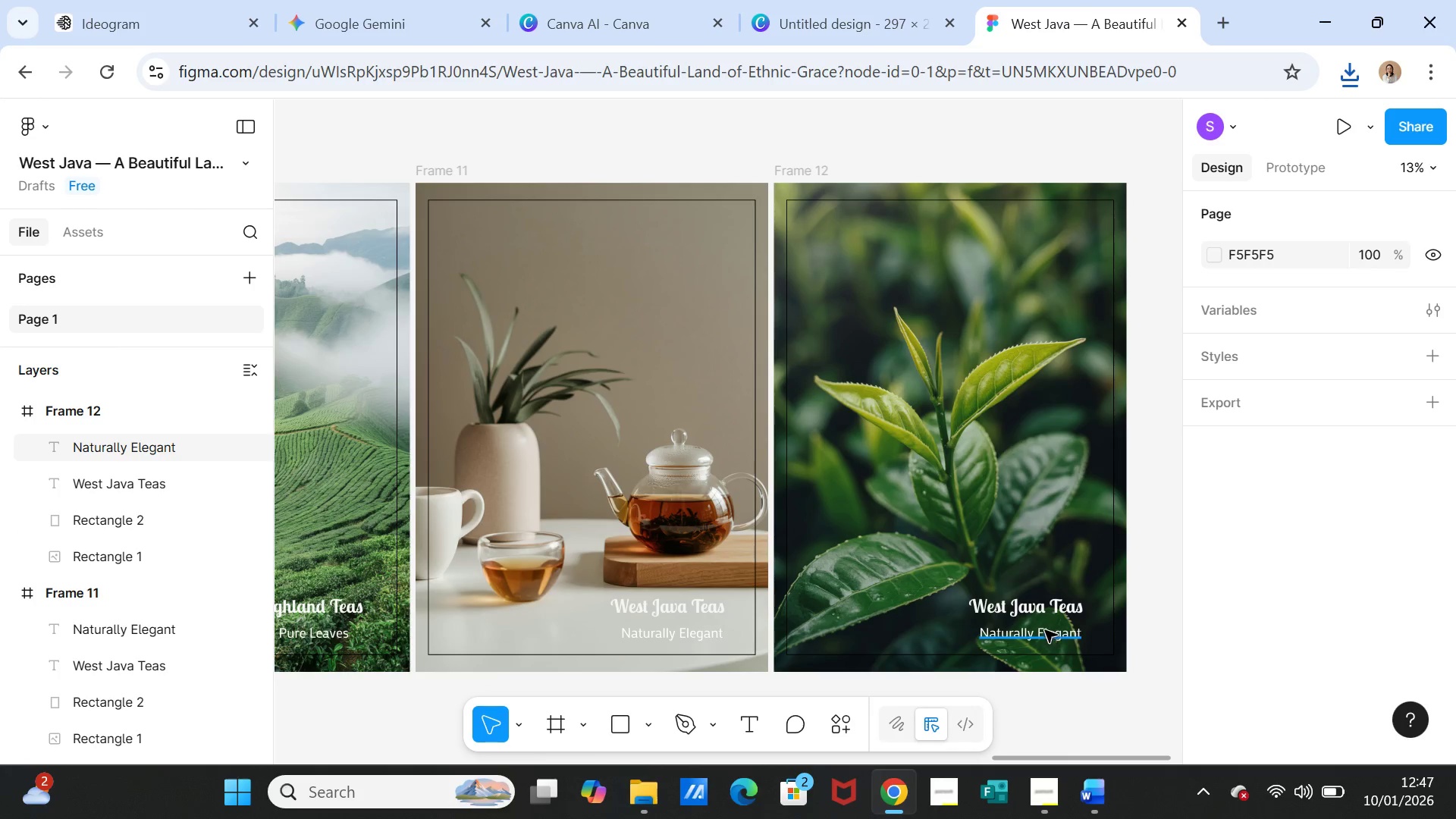 
double_click([1038, 612])
 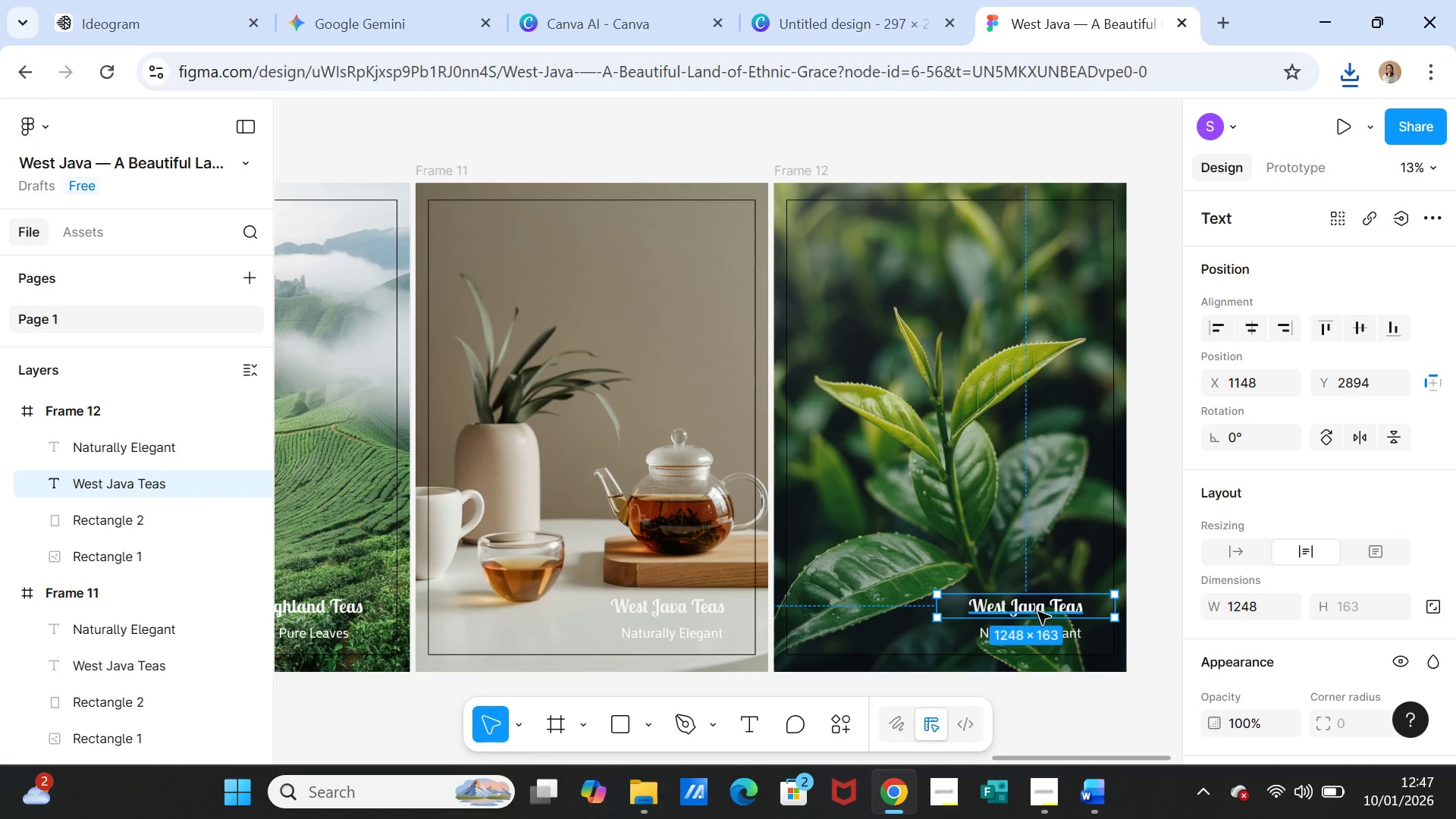 
double_click([1038, 612])
 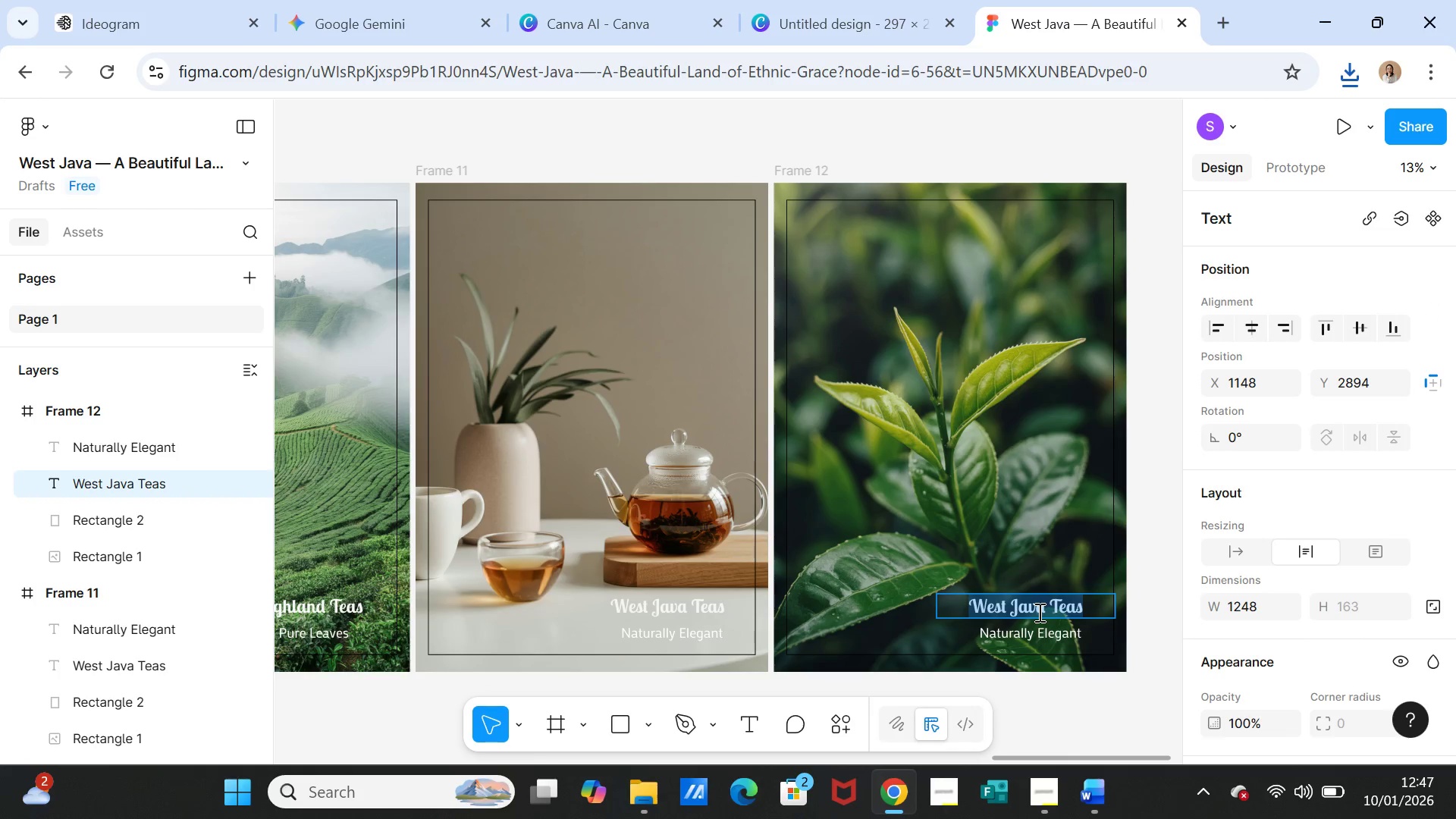 
key(Control+V)
 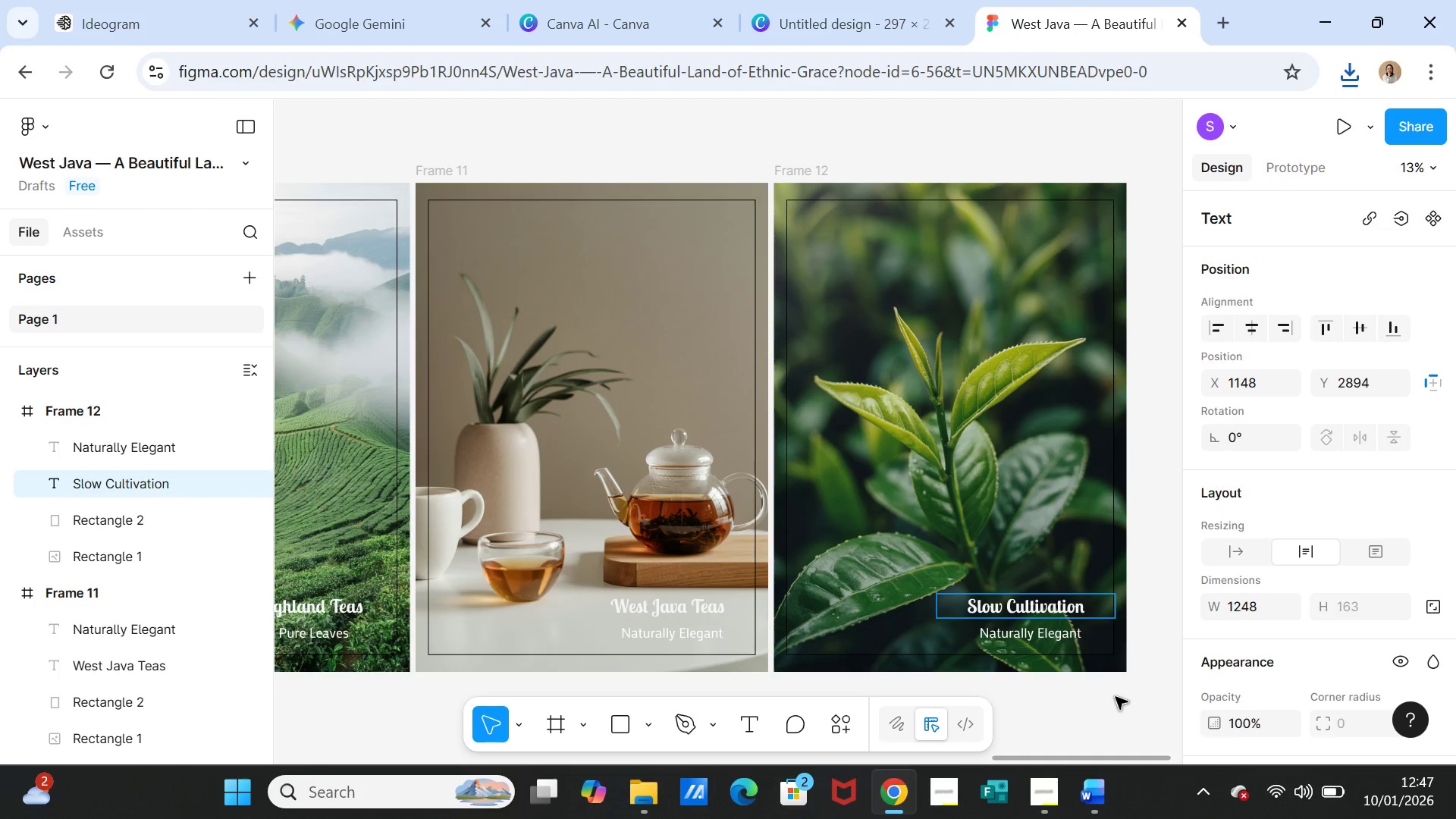 
left_click([1116, 697])
 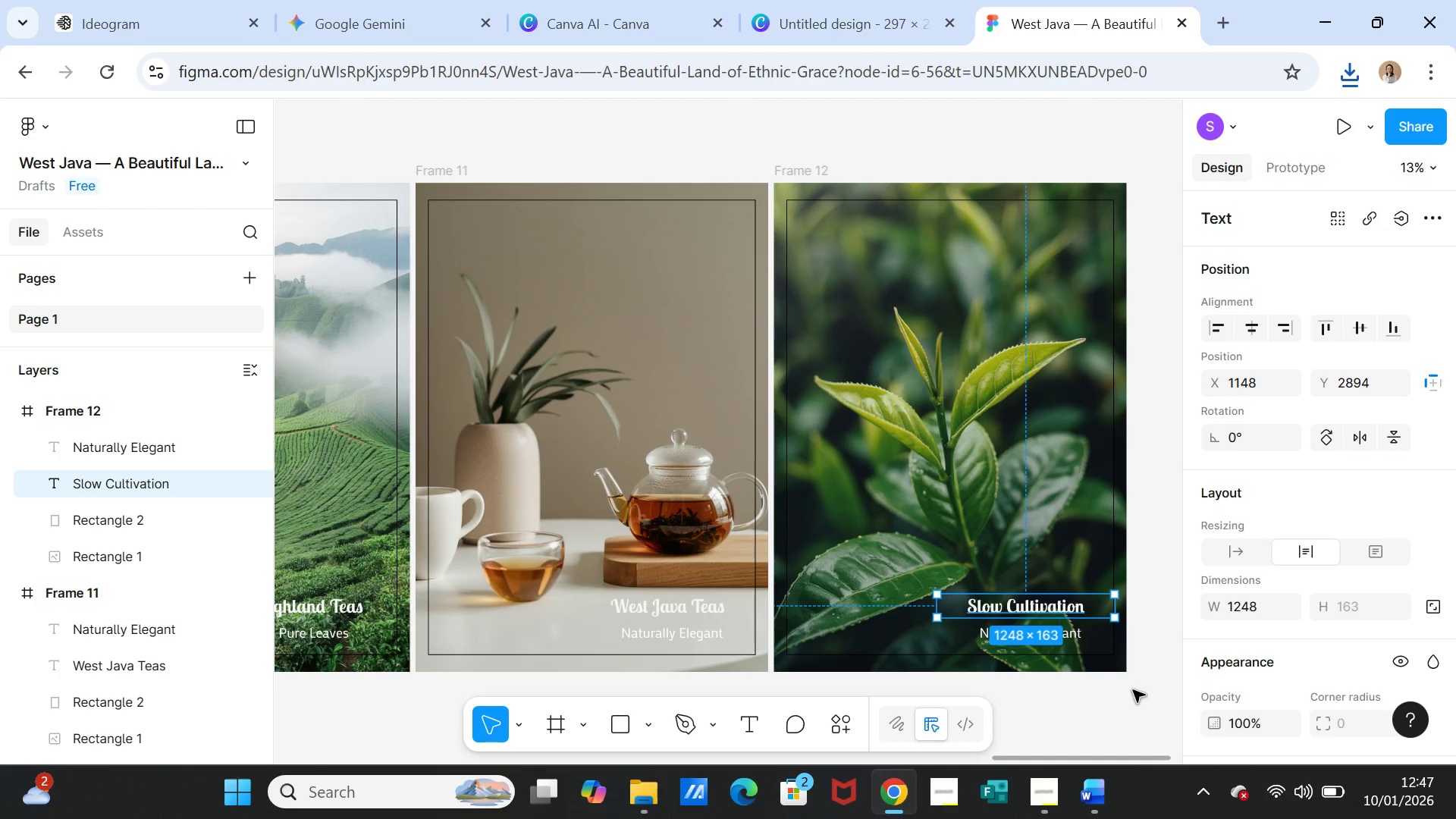 
left_click([1133, 690])
 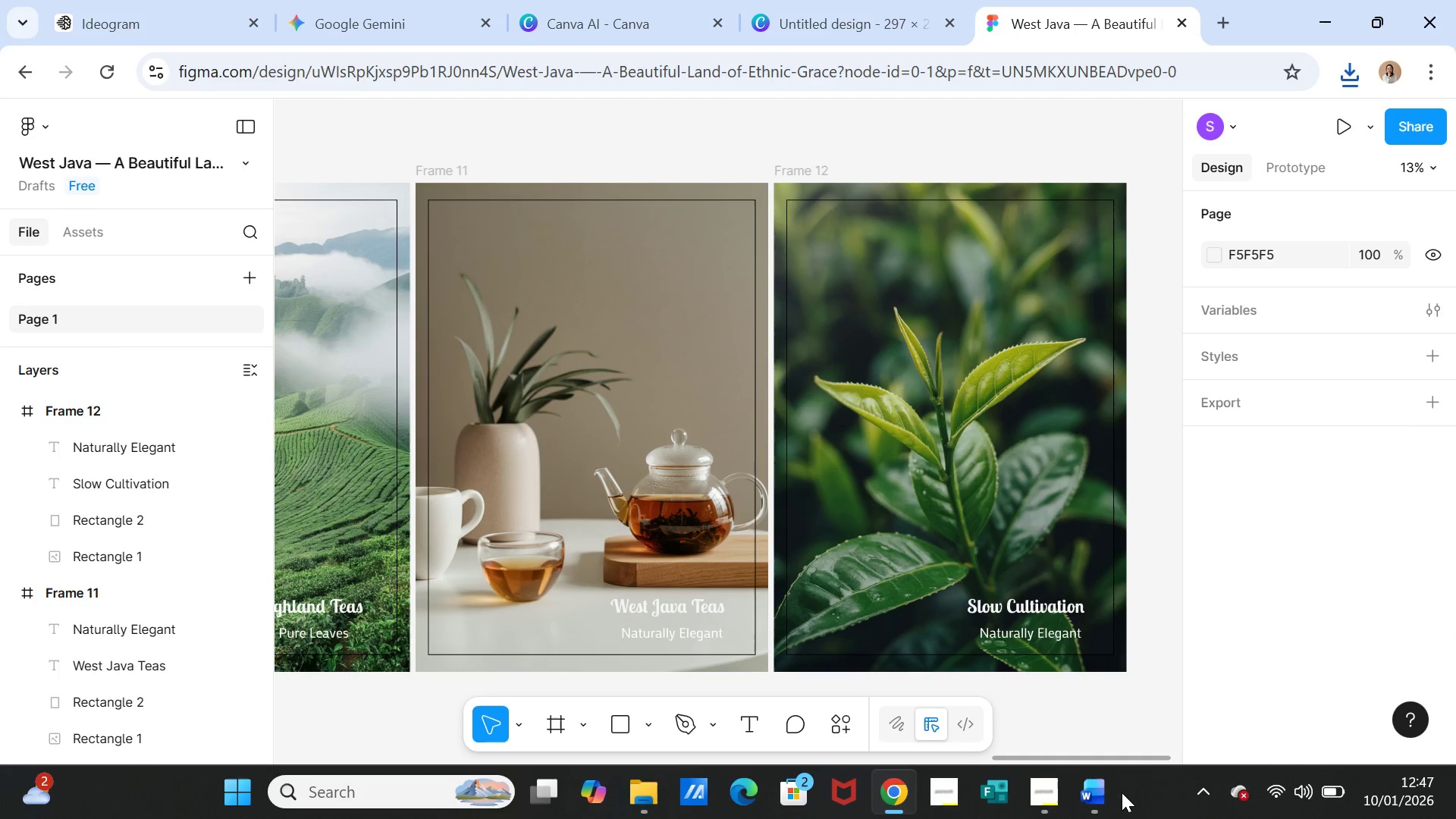 
left_click([1095, 800])
 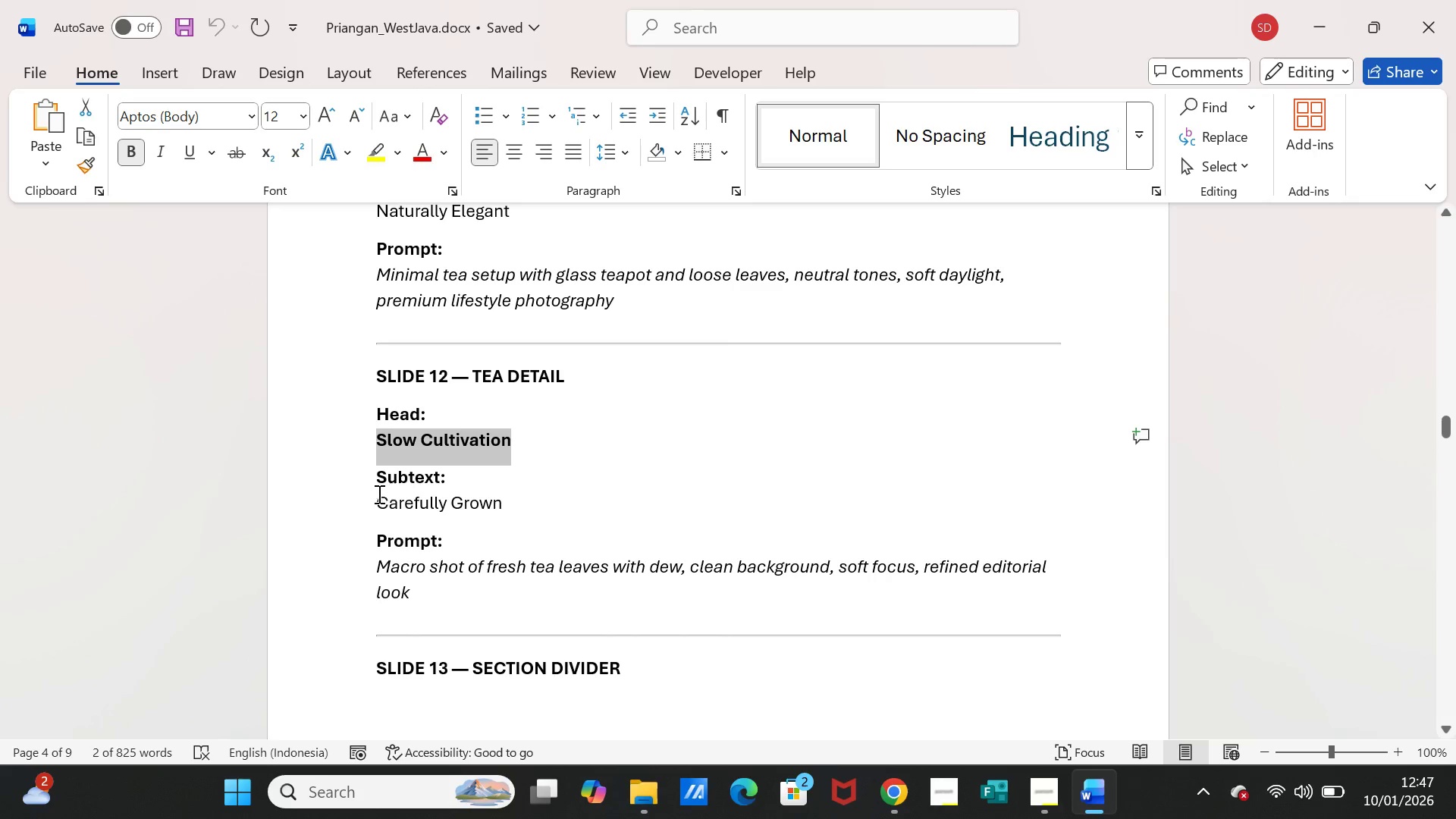 
left_click_drag(start_coordinate=[378, 495], to_coordinate=[482, 500])
 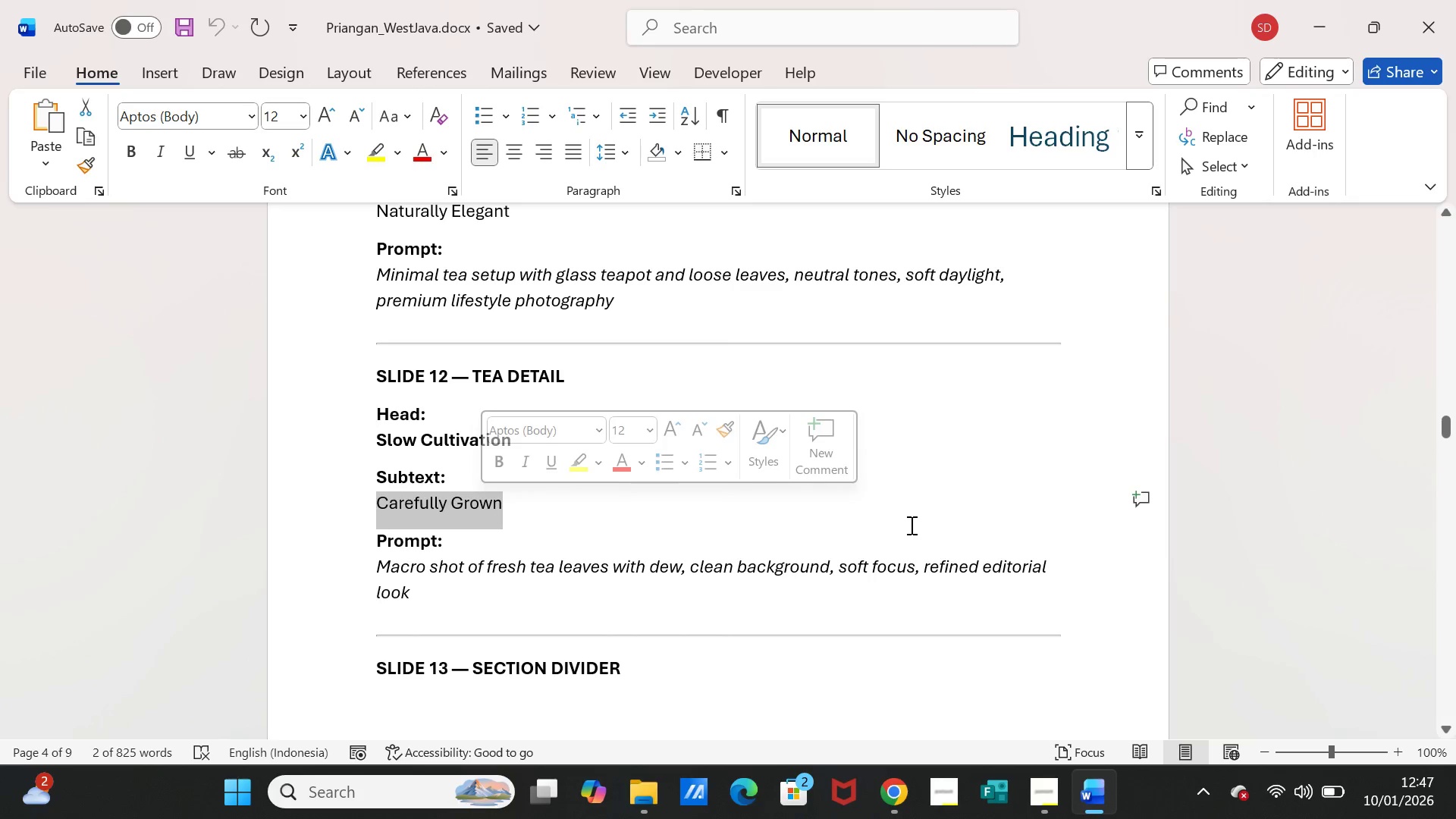 
key(Control+C)
 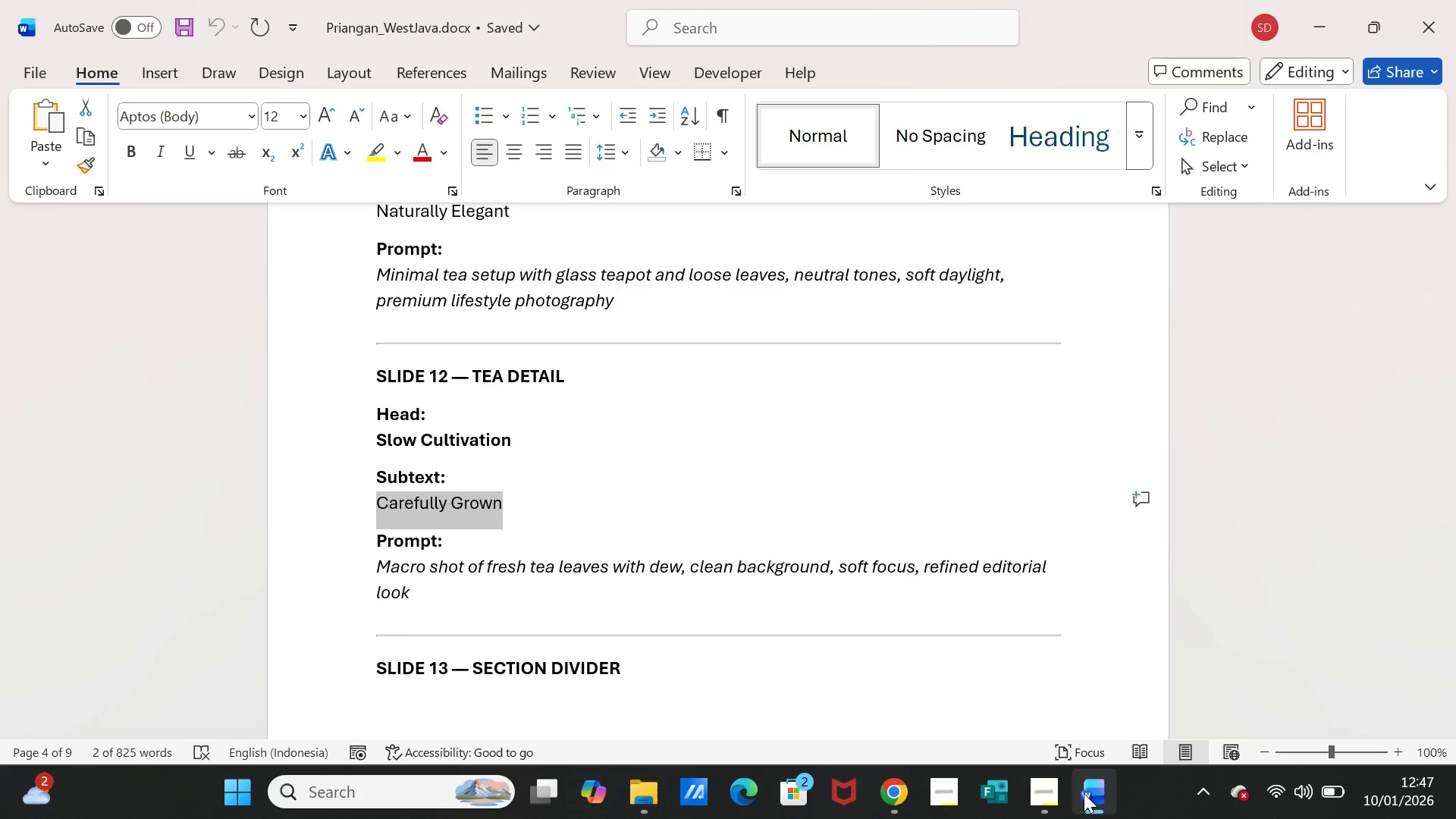 
left_click([1084, 793])
 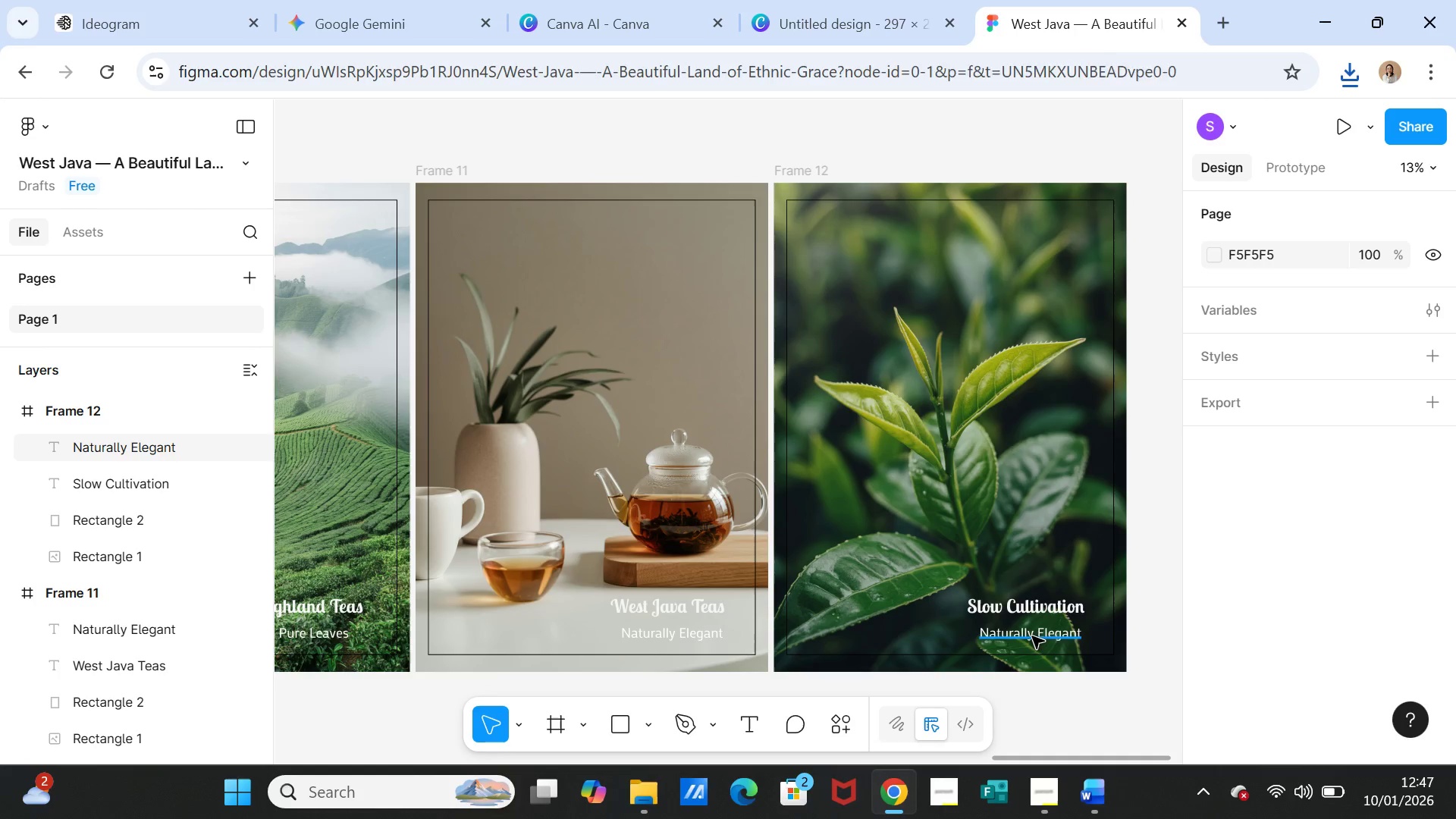 
double_click([1032, 636])
 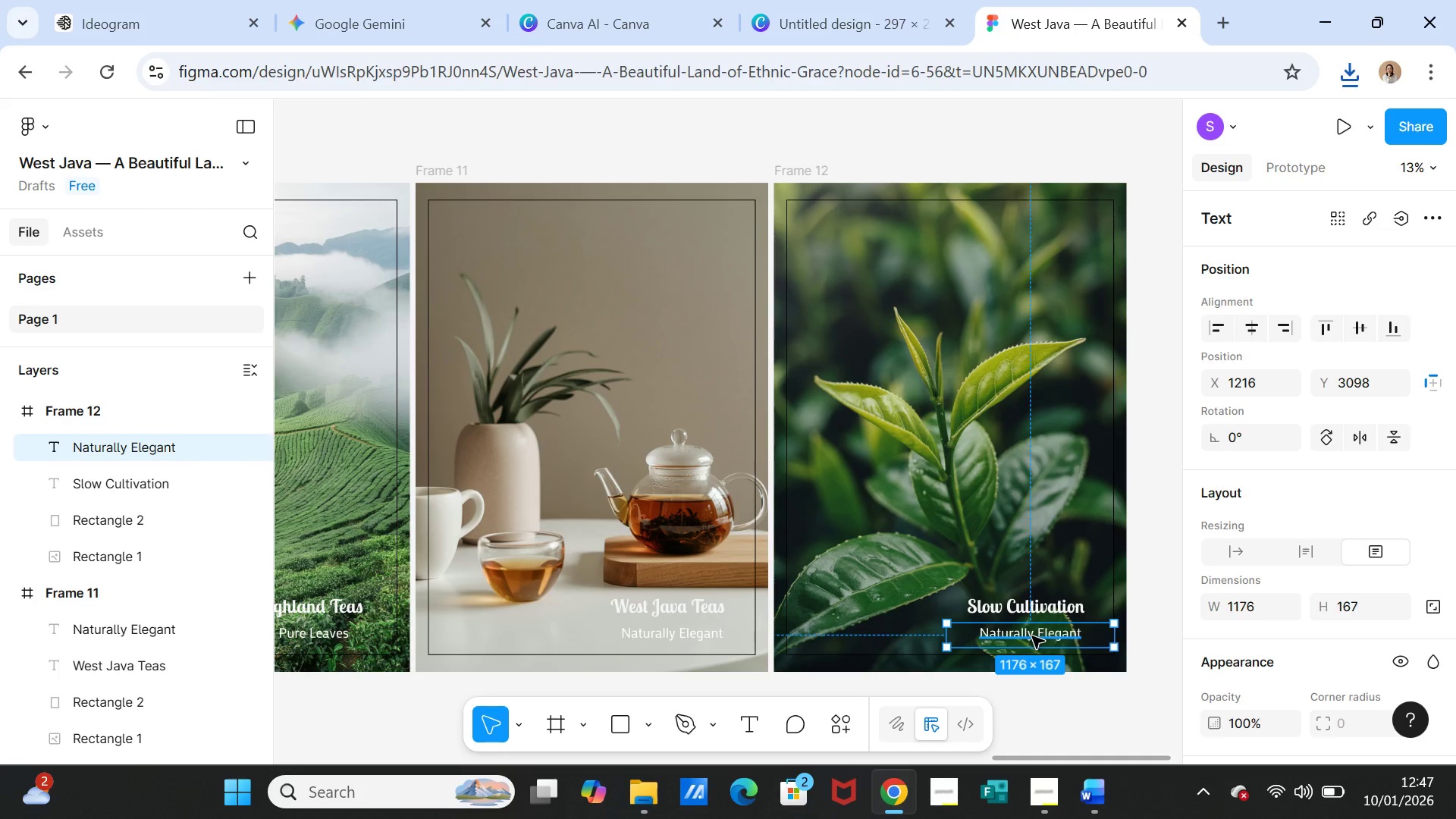 
double_click([1032, 636])
 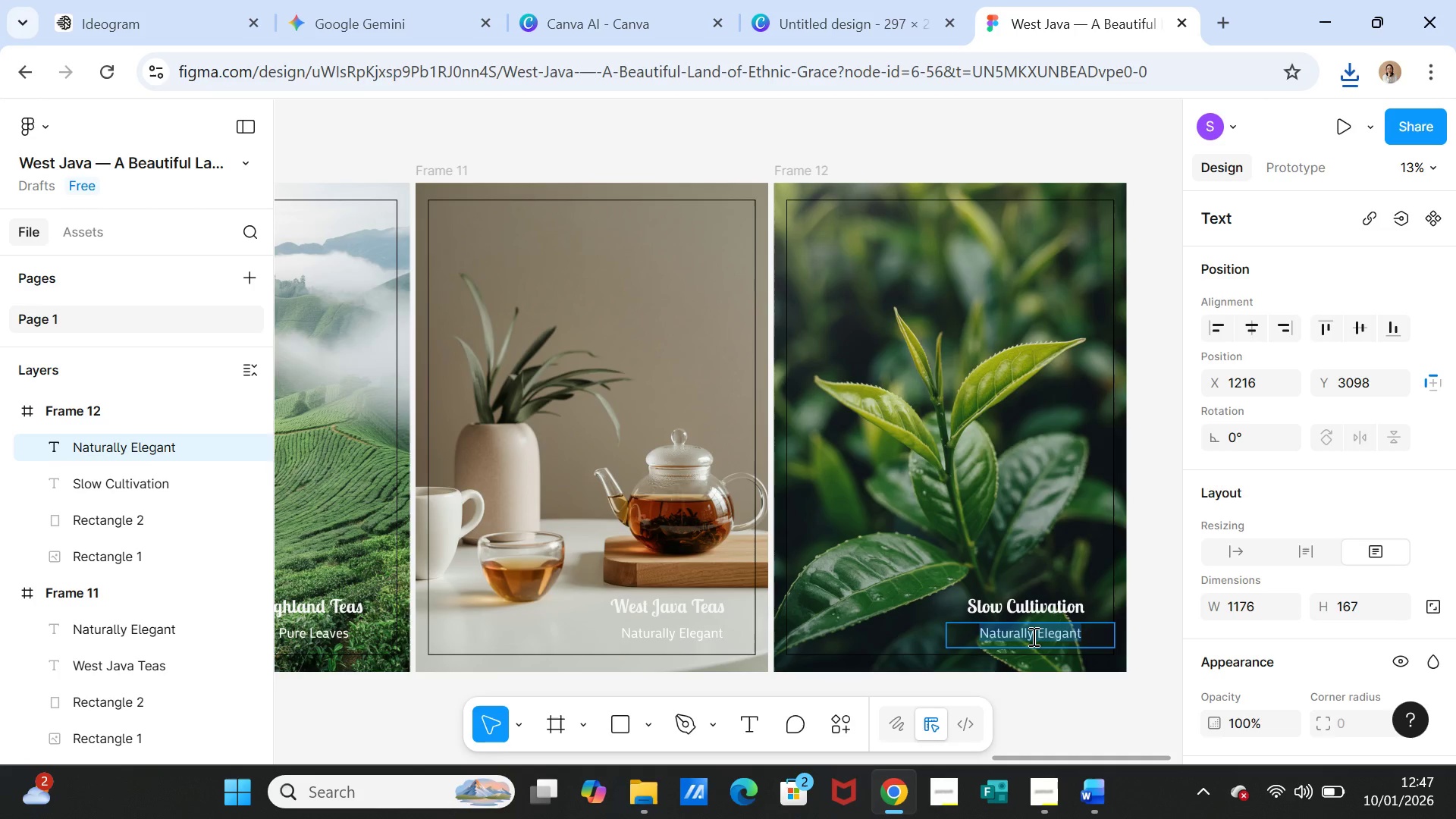 
key(Control+V)
 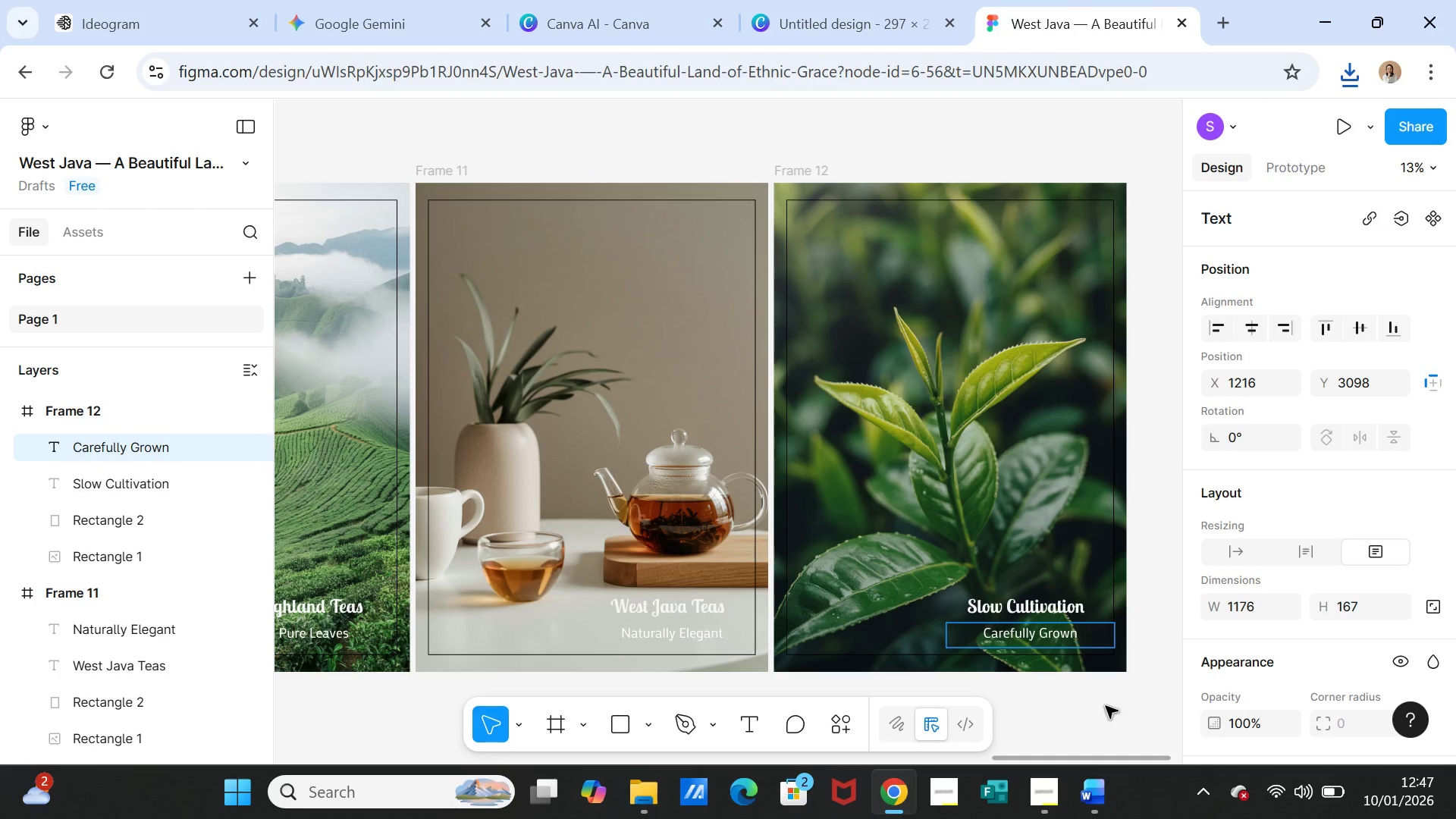 
left_click([1106, 706])
 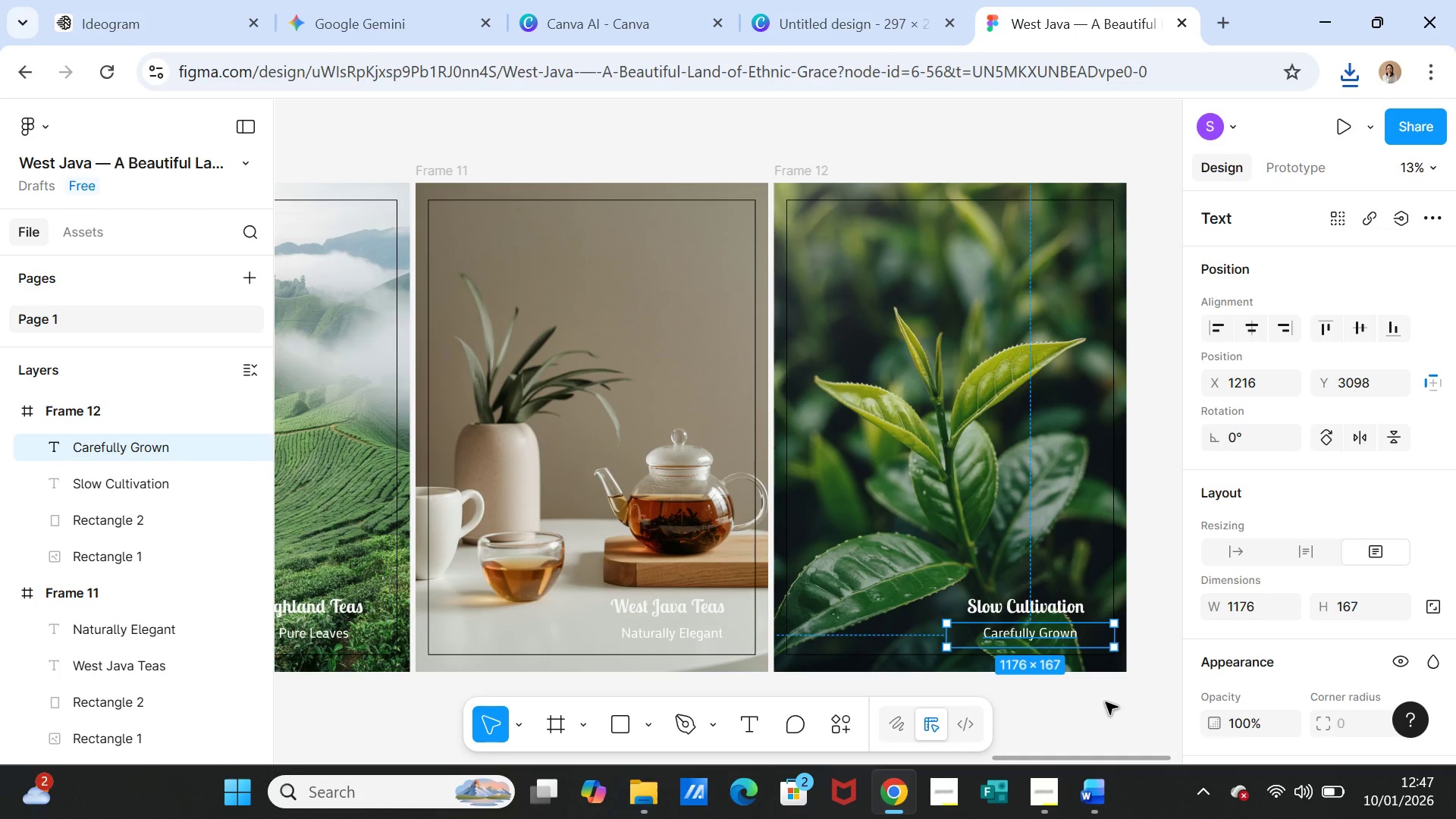 
left_click([1106, 702])
 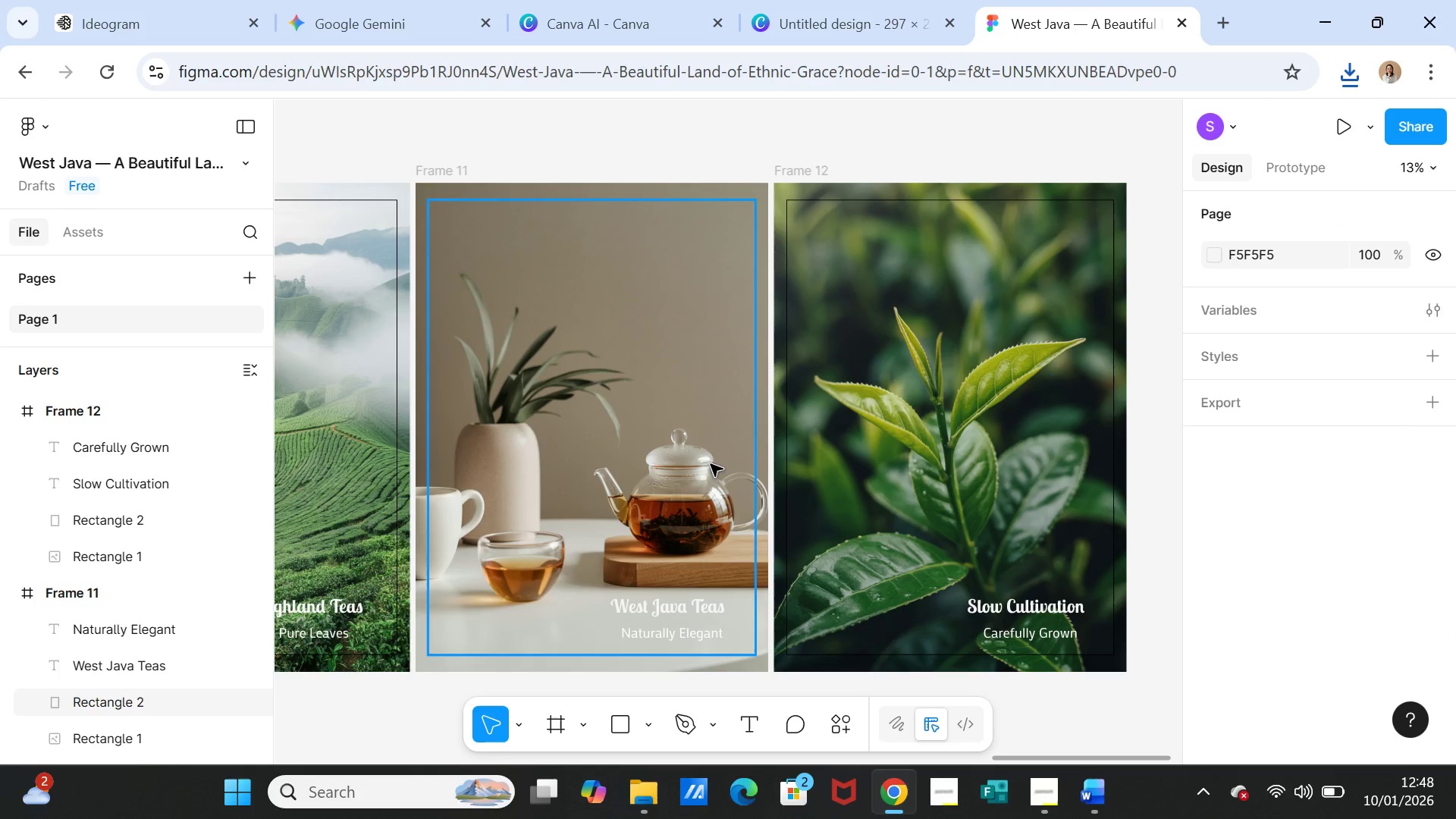 
wait(5.27)
 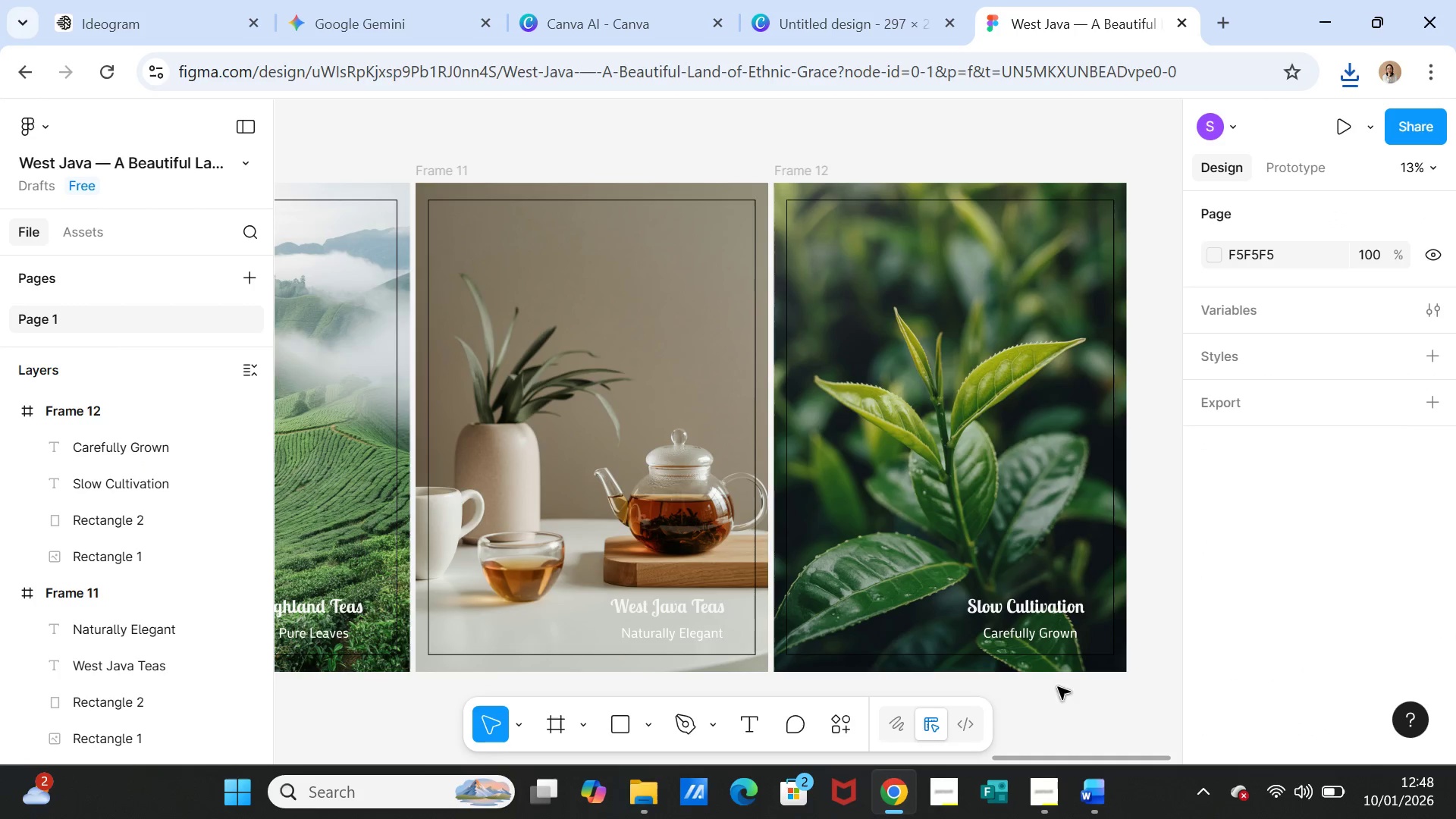 
left_click([797, 190])
 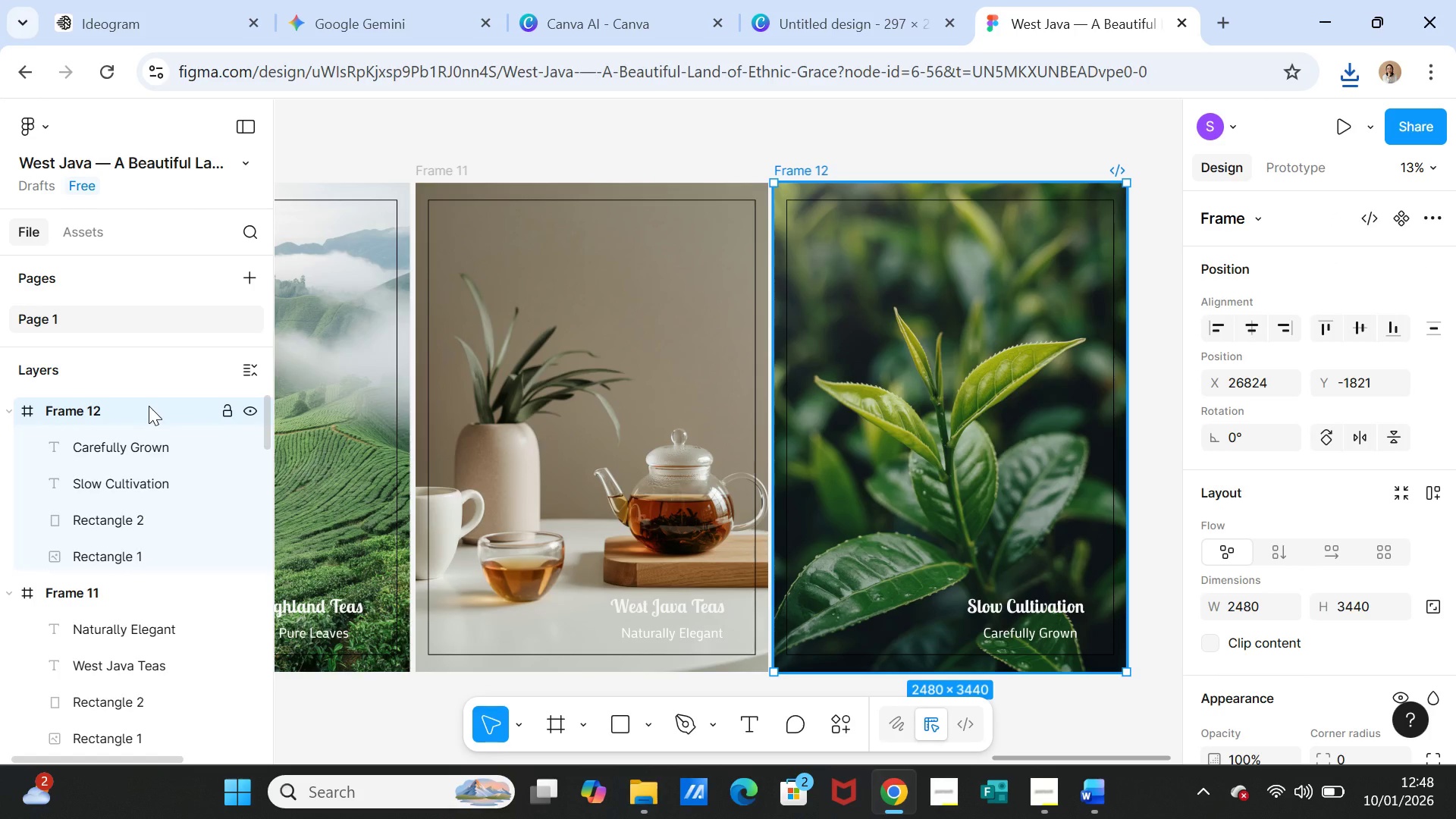 
left_click([149, 406])
 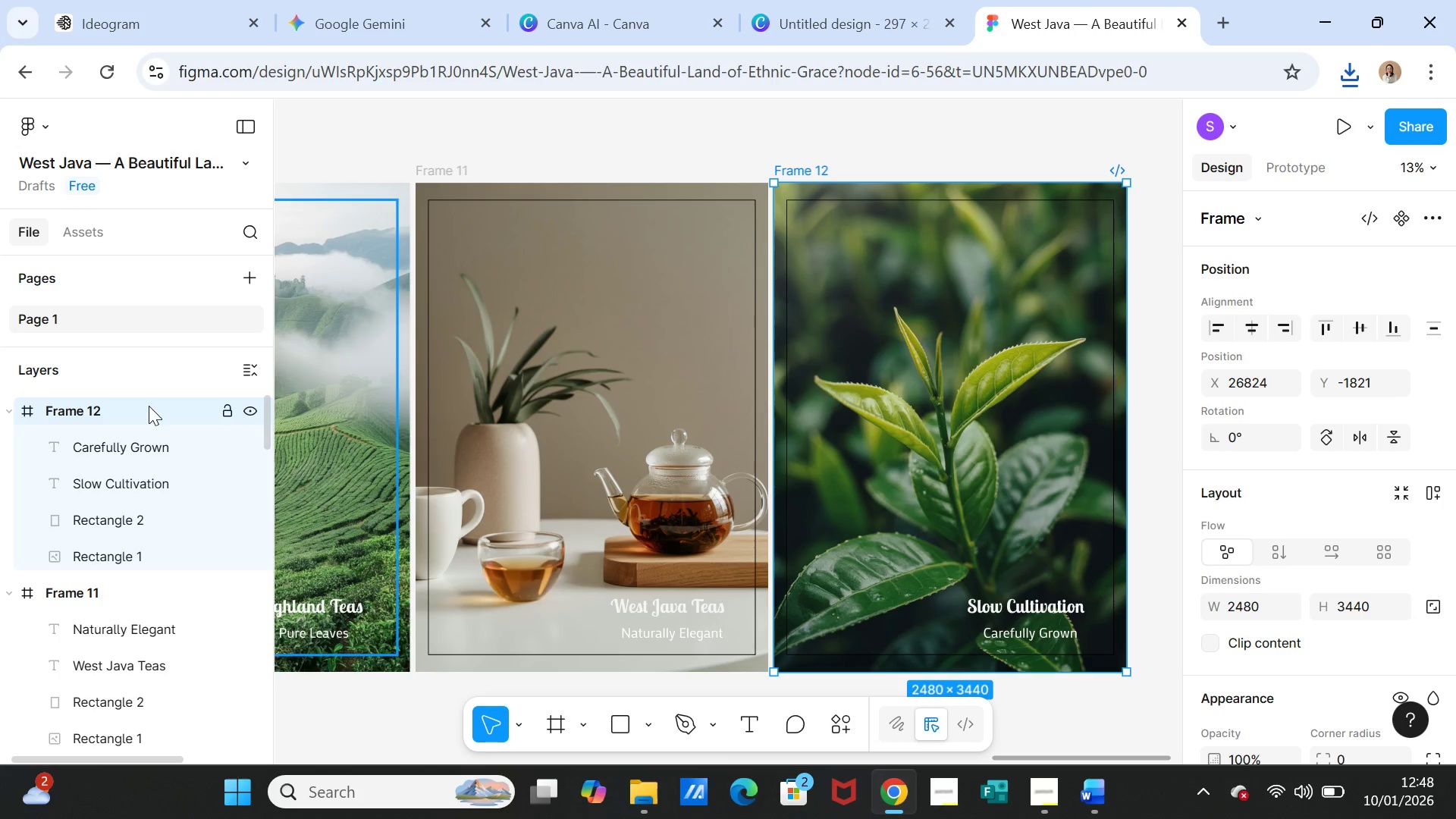 
key(Control+D)
 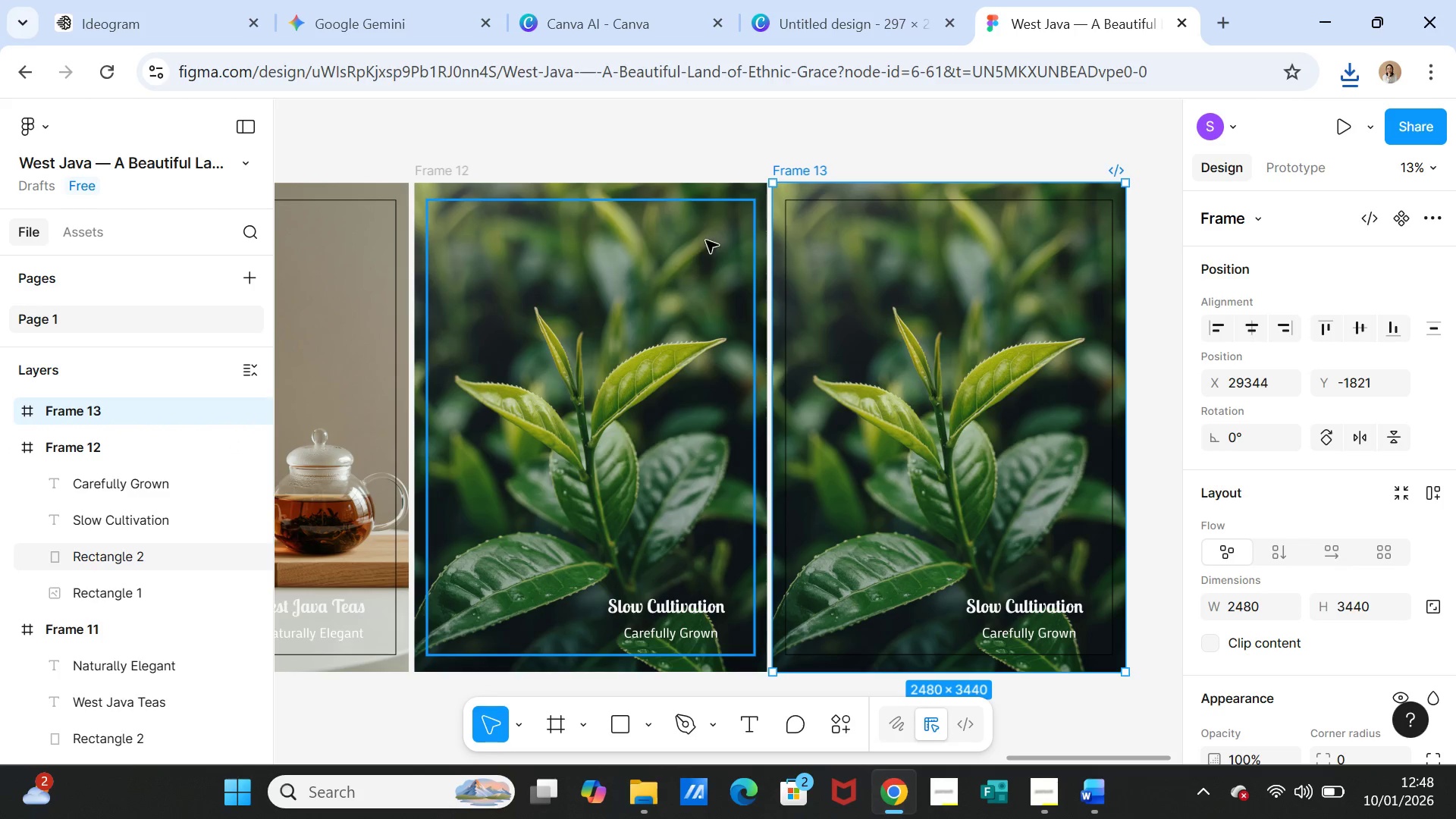 
left_click([808, 191])
 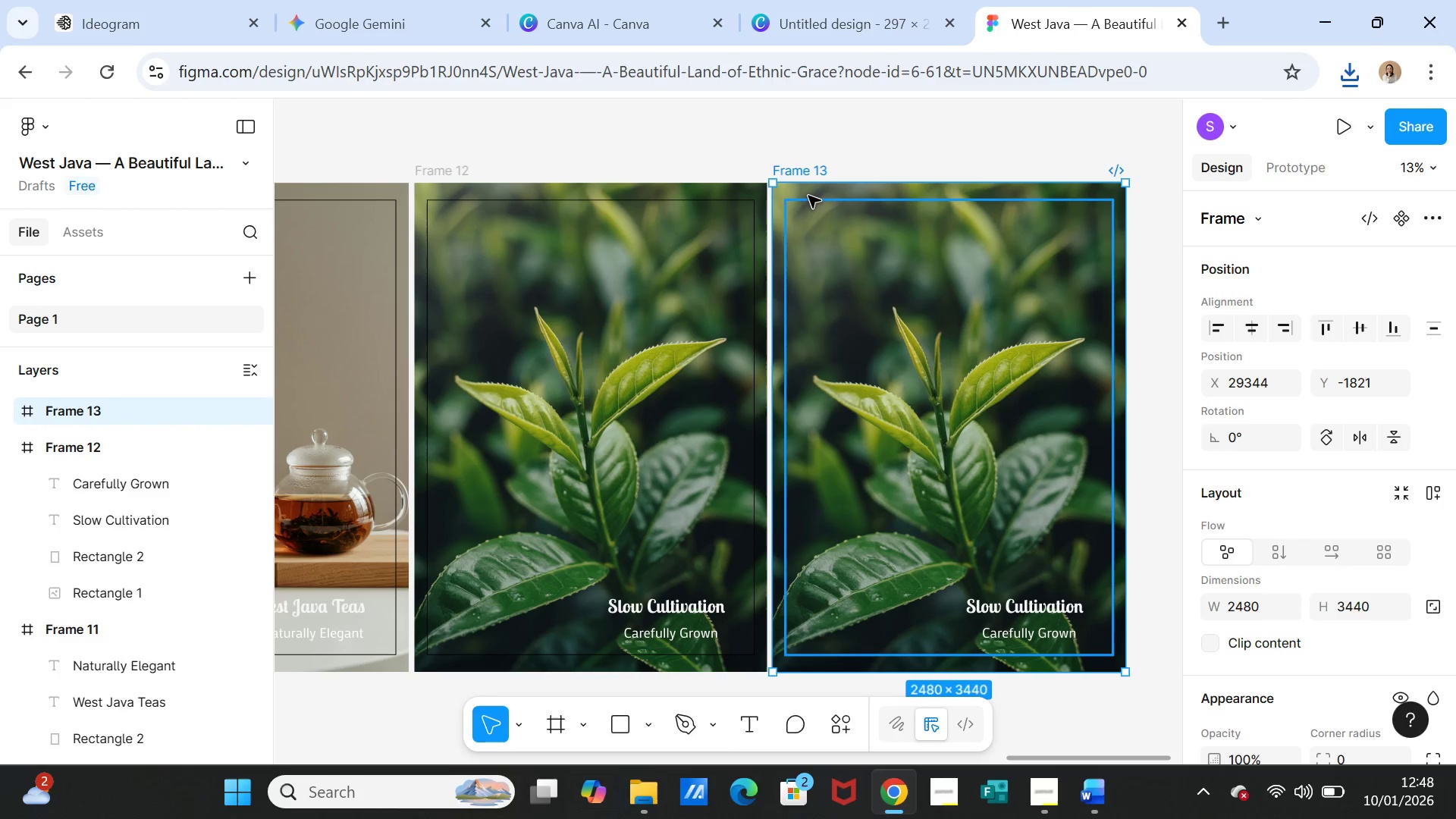 
left_click([808, 196])
 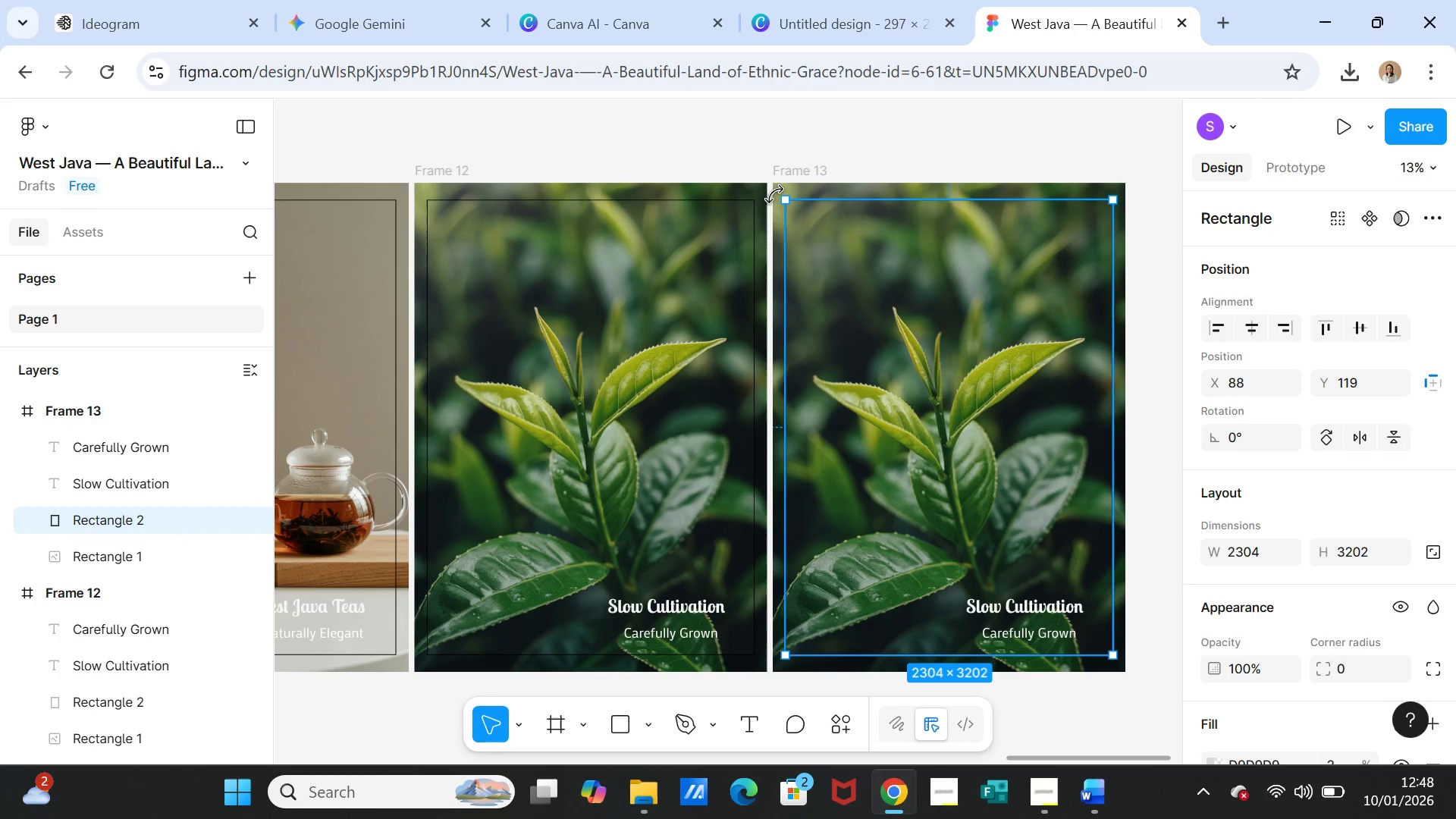 
wait(5.31)
 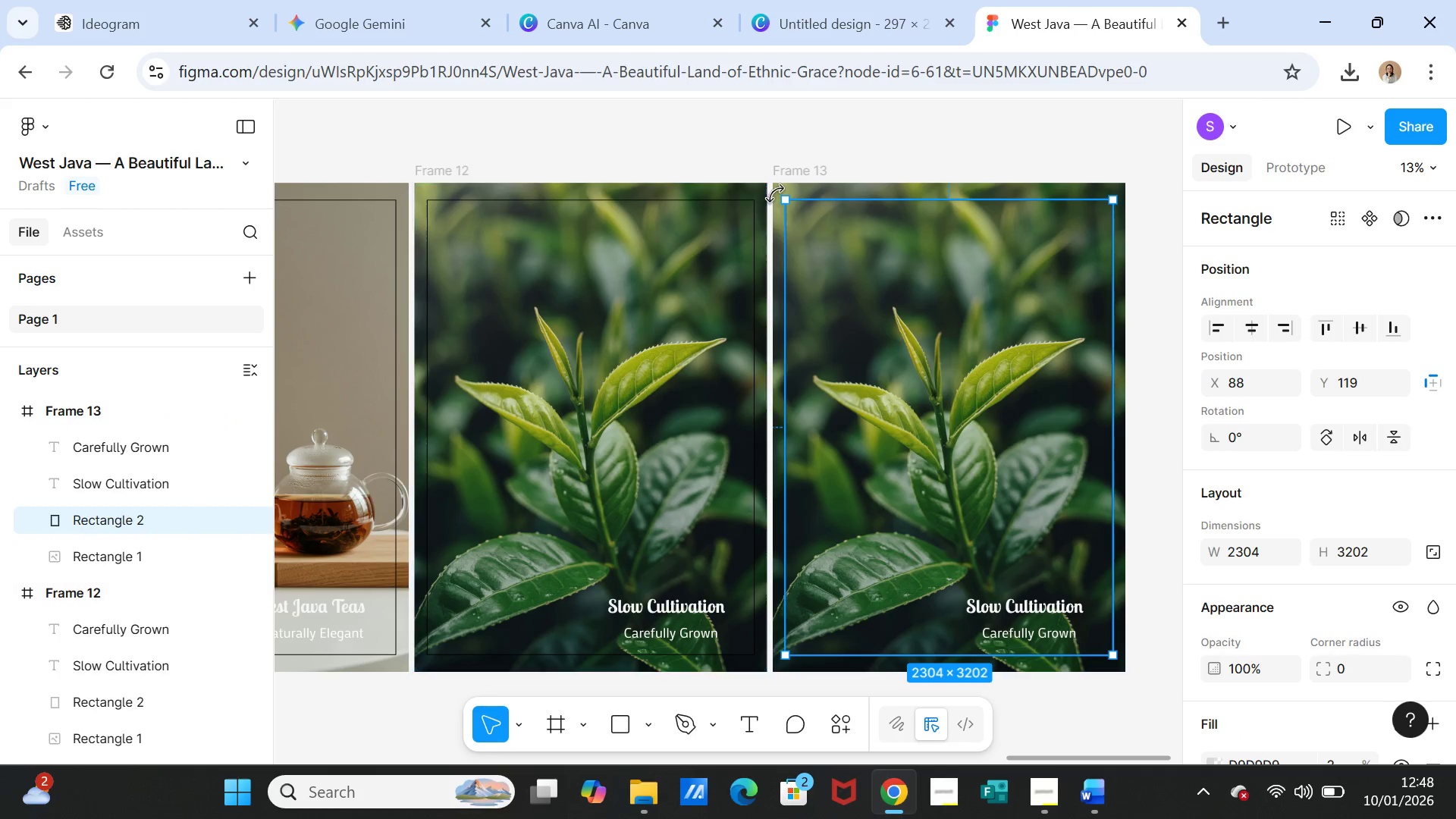 
left_click([834, 190])
 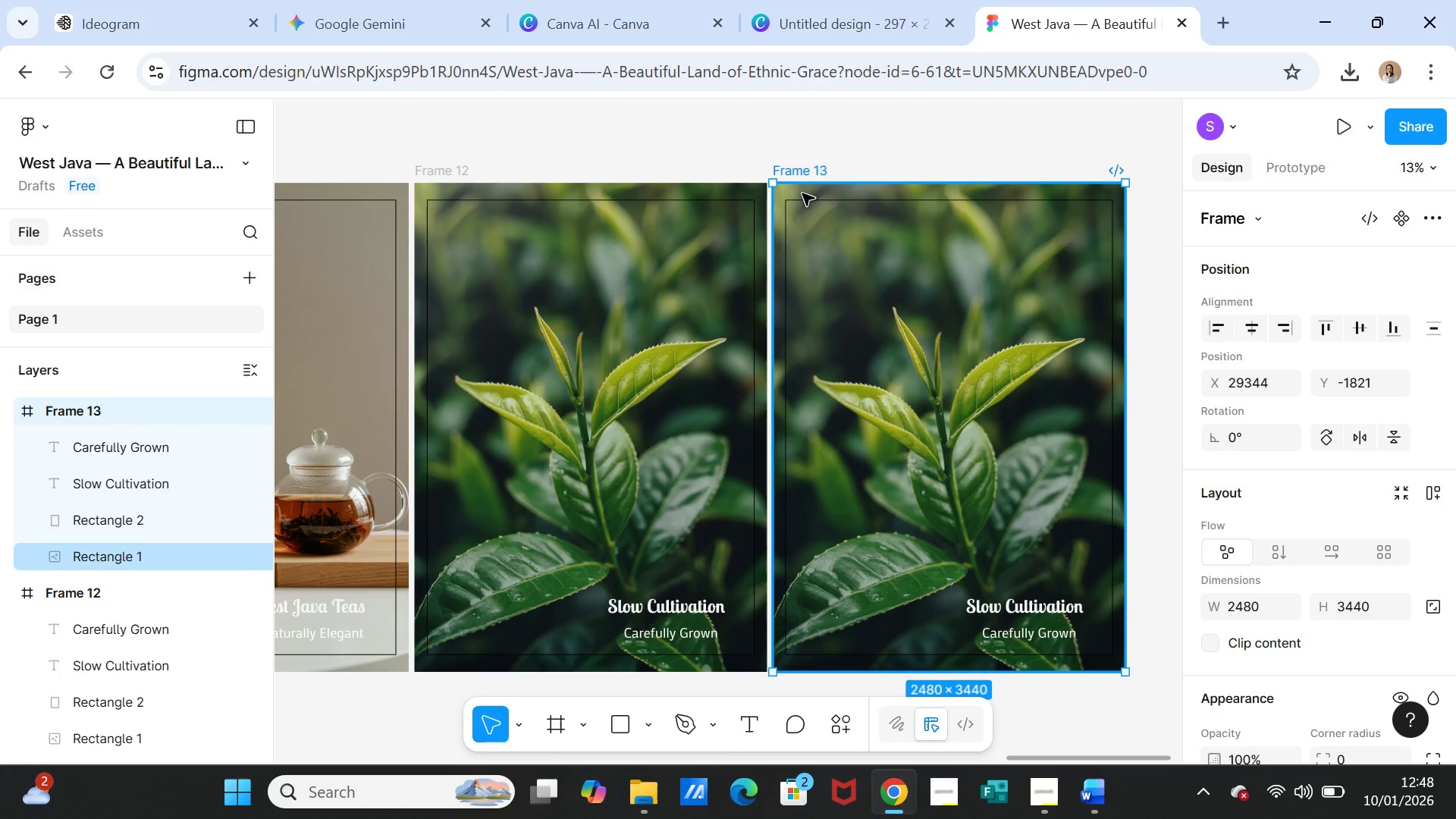 
wait(38.48)
 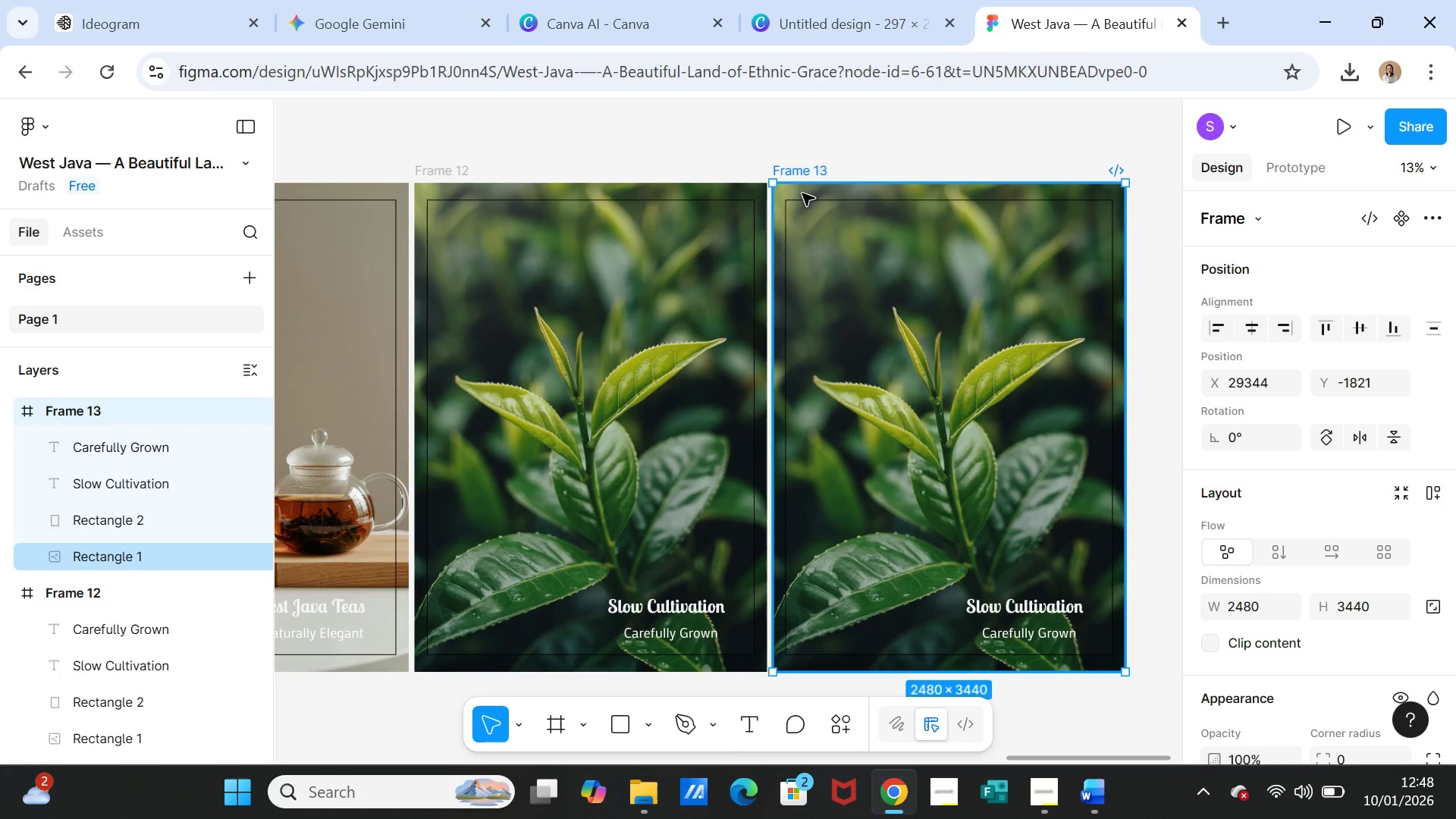 
left_click([1100, 797])
 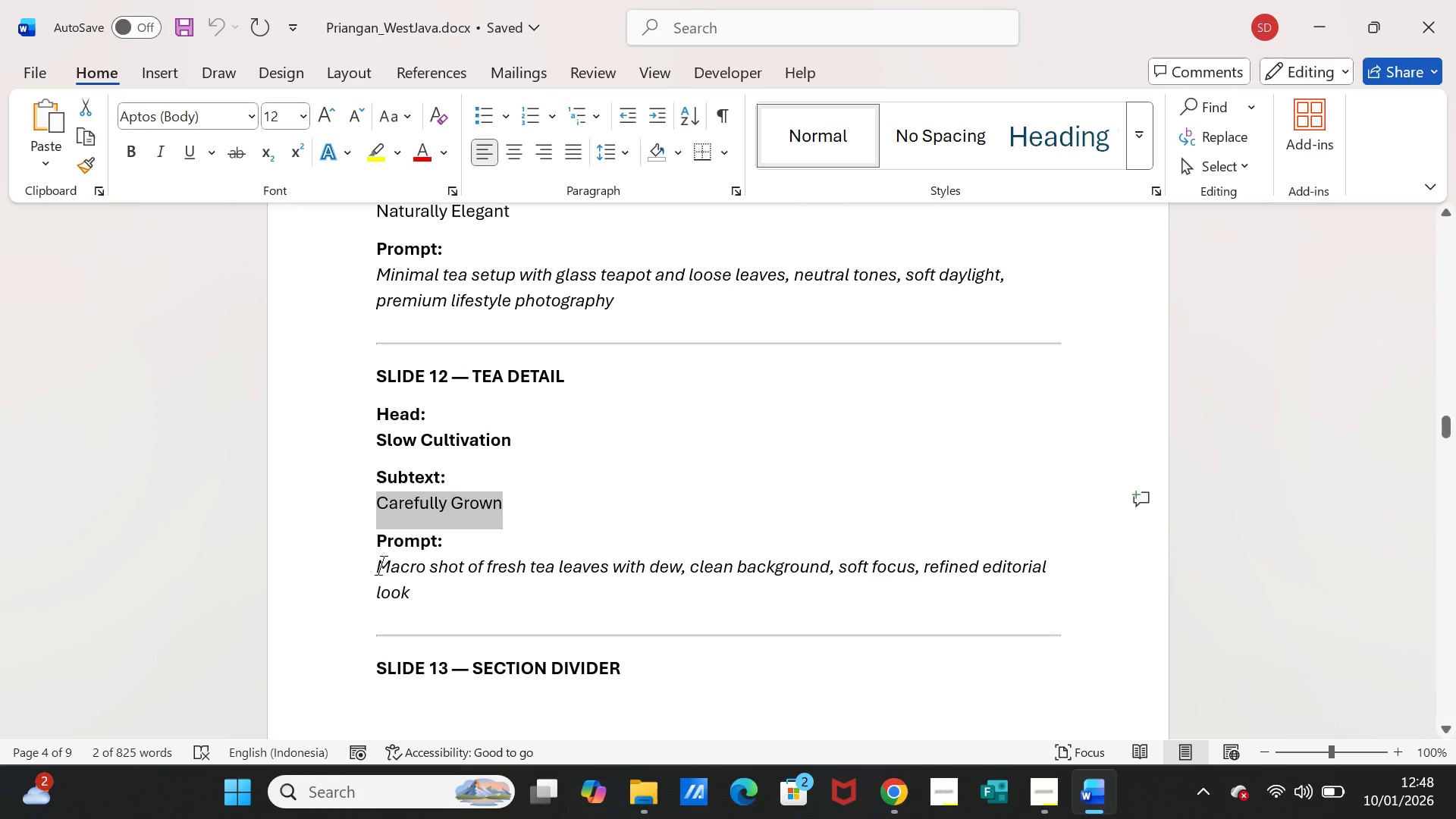 
scroll: coordinate [381, 566], scroll_direction: down, amount: 12.0
 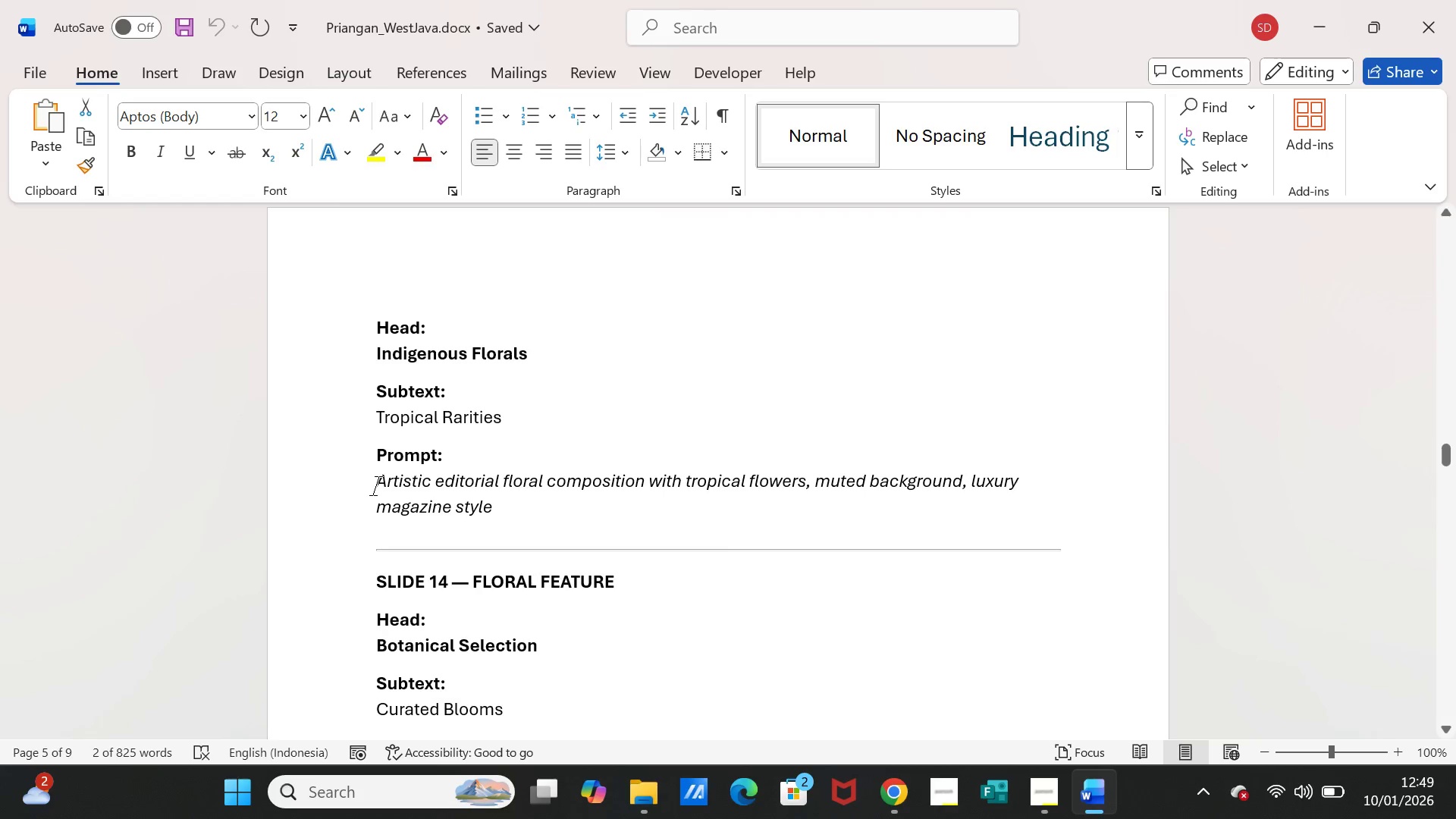 
left_click_drag(start_coordinate=[375, 486], to_coordinate=[476, 502])
 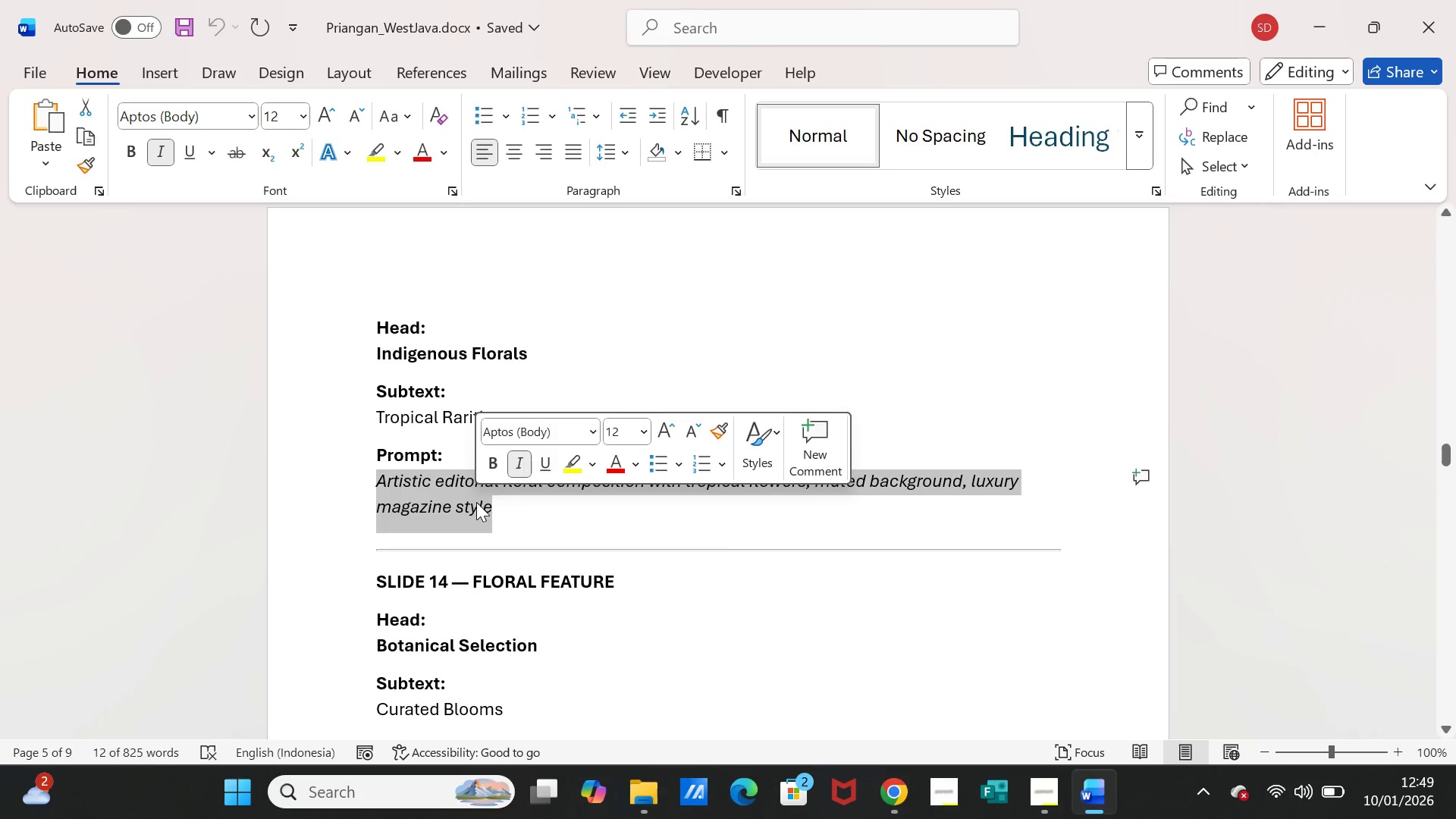 
key(Control+C)
 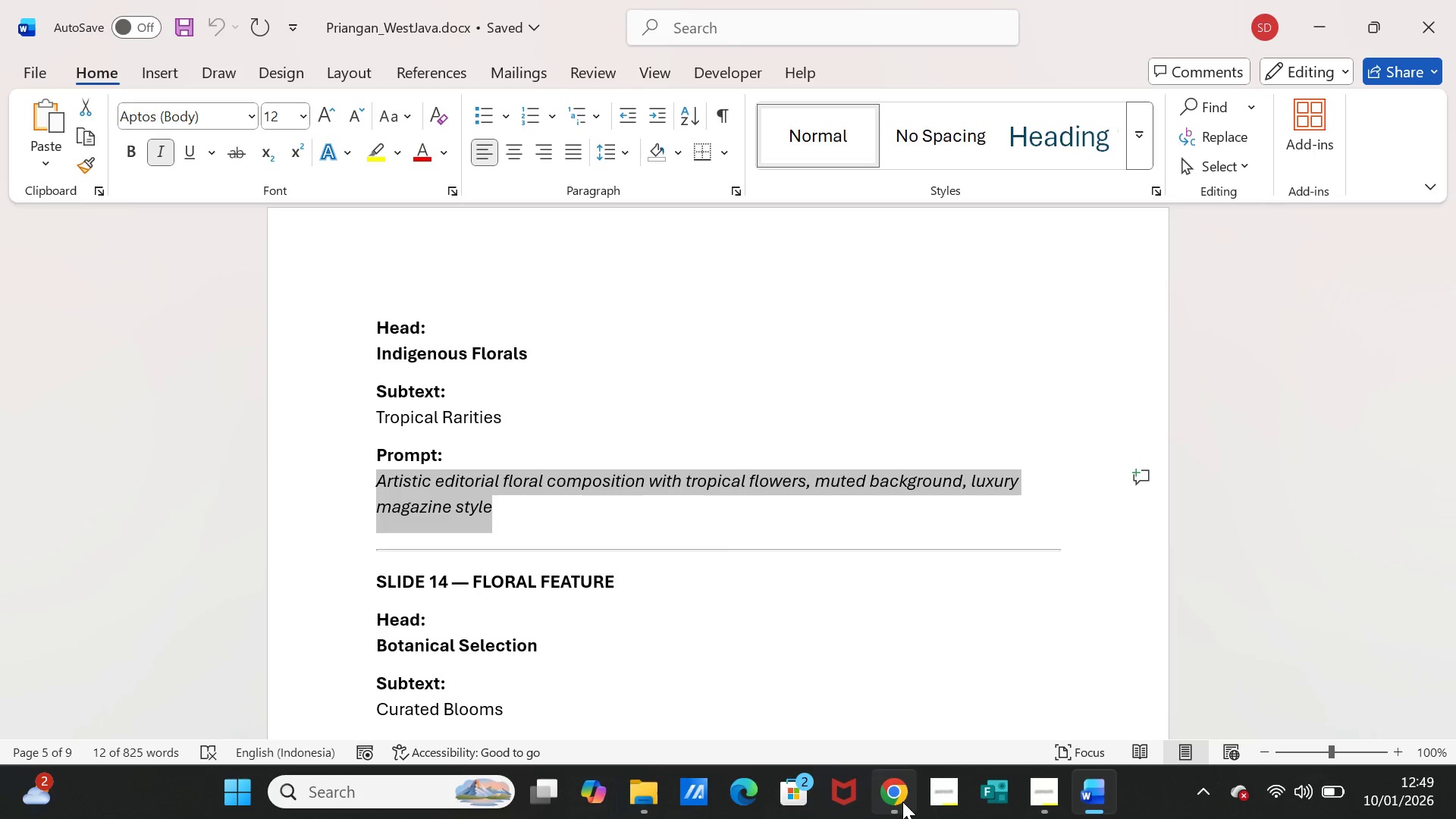 
left_click([902, 802])
 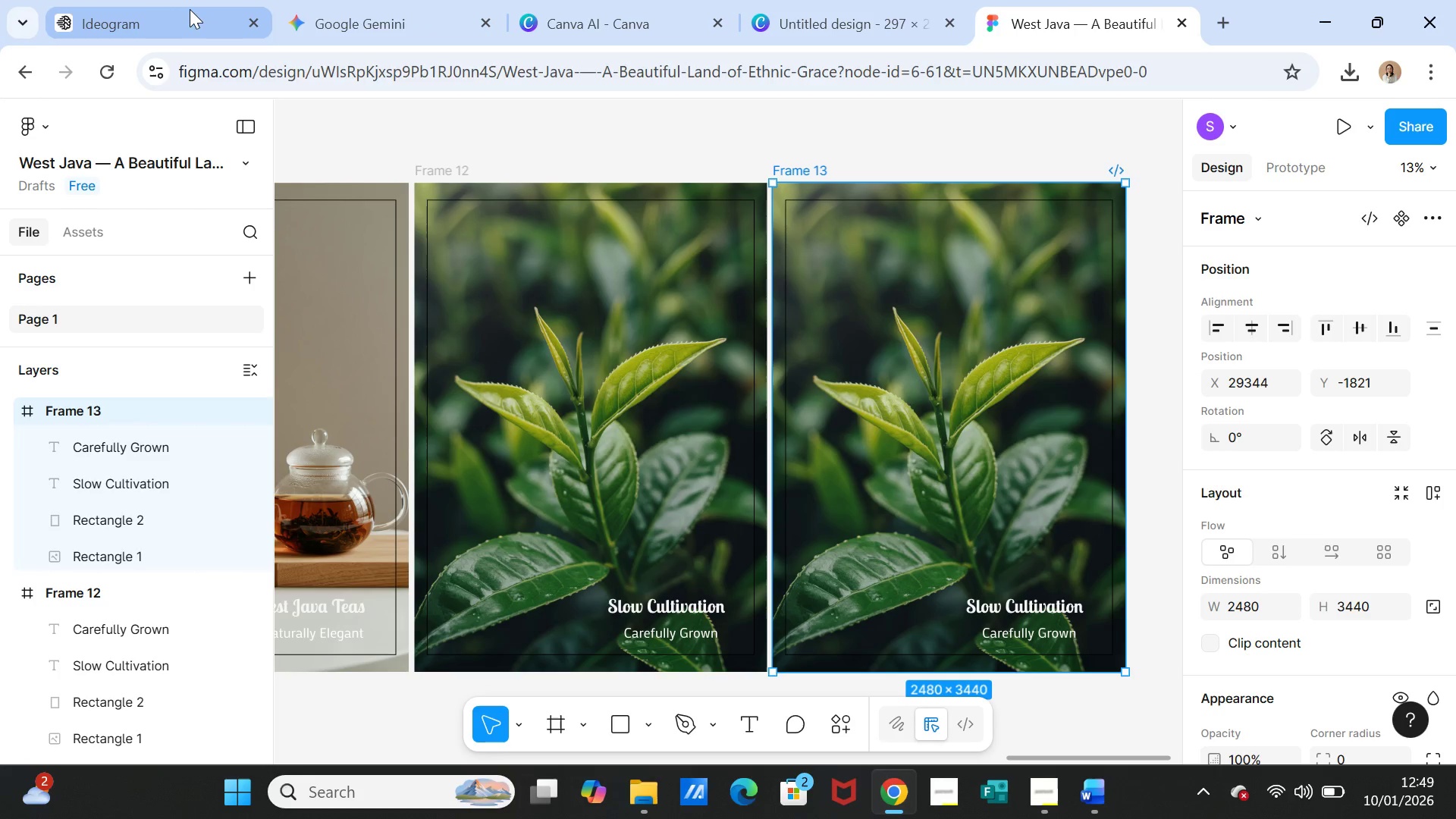 
left_click([181, 12])
 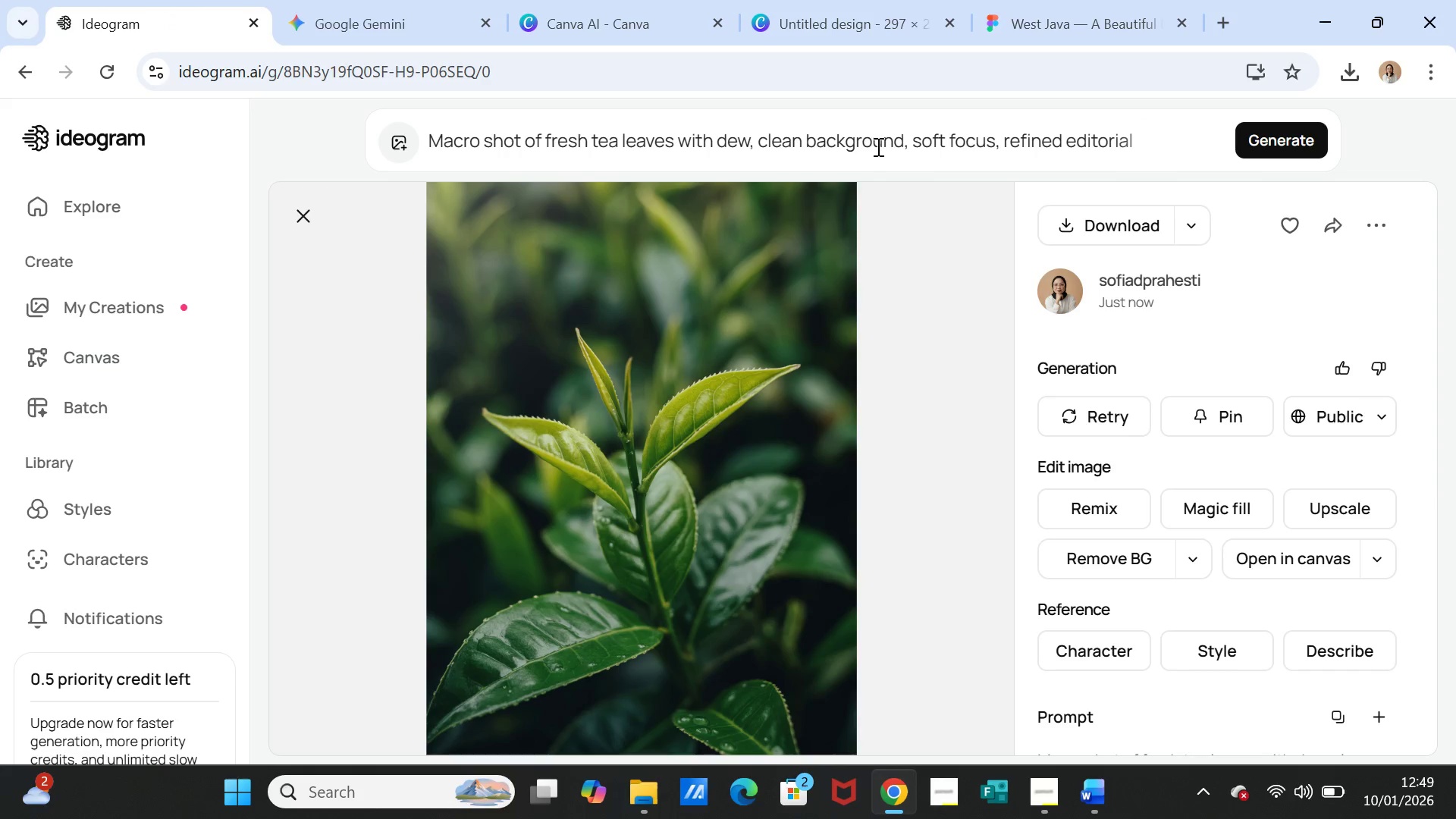 
double_click([877, 146])
 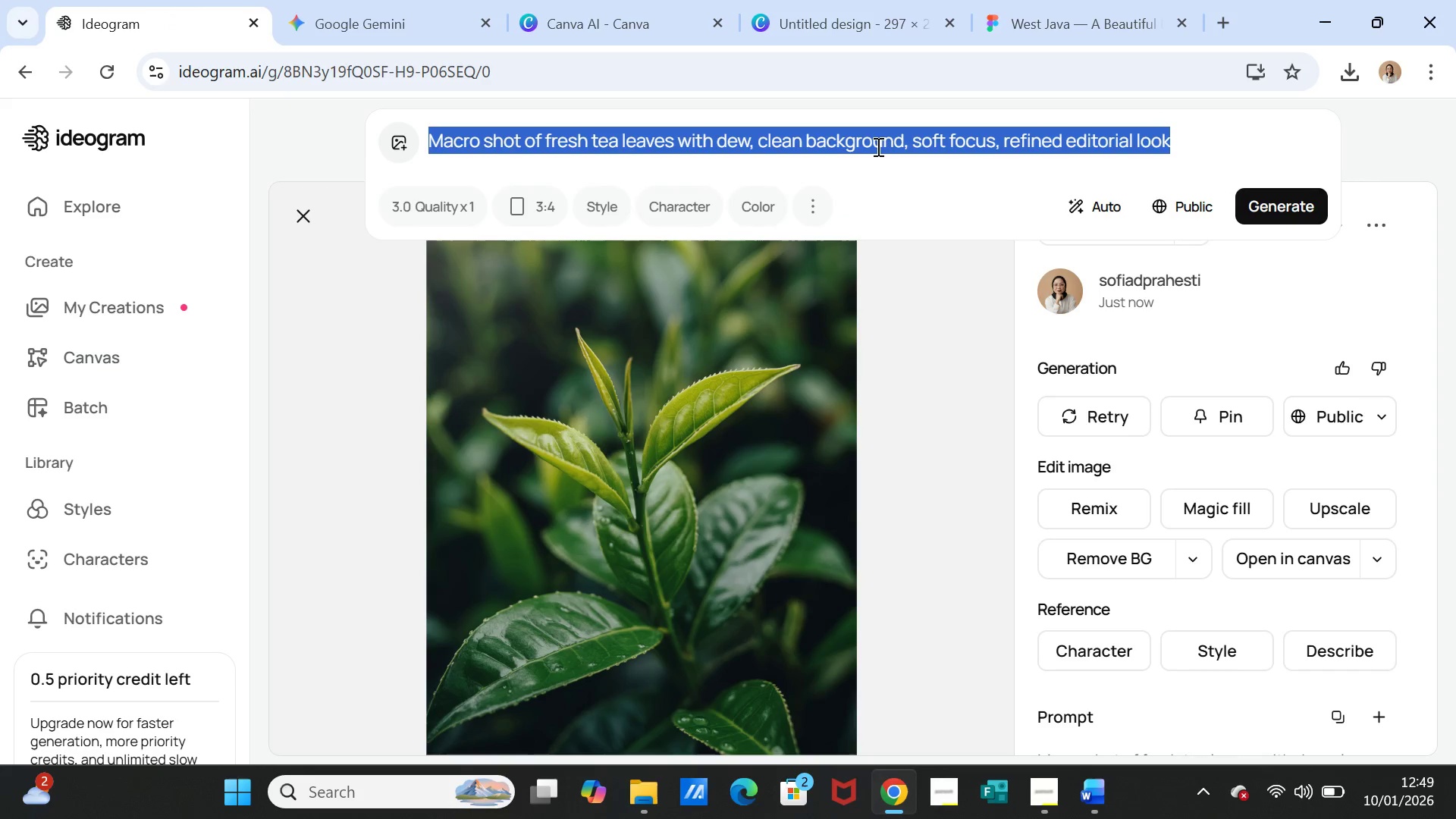 
triple_click([877, 146])
 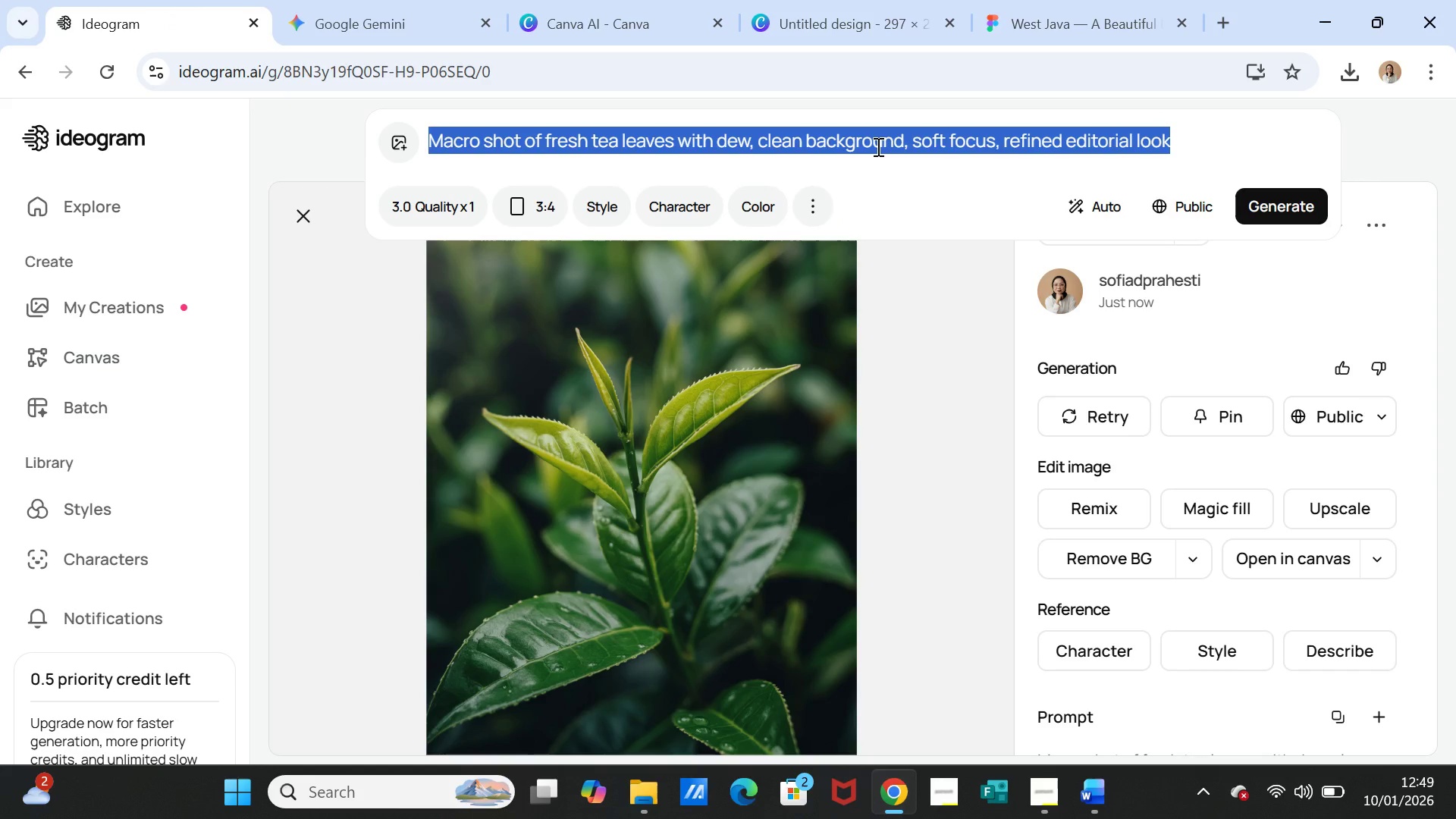 
key(Control+V)
 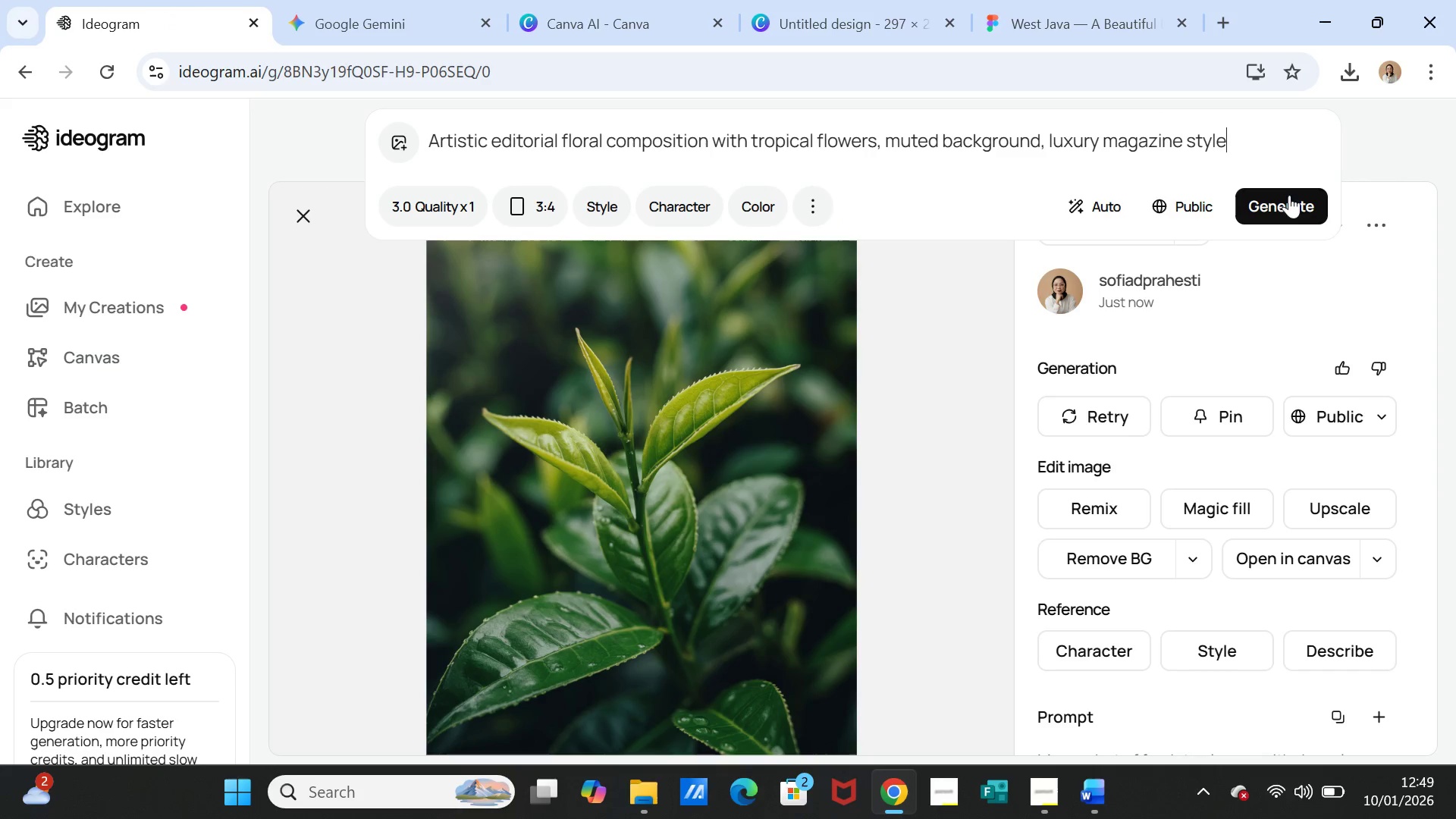 
left_click([1287, 199])
 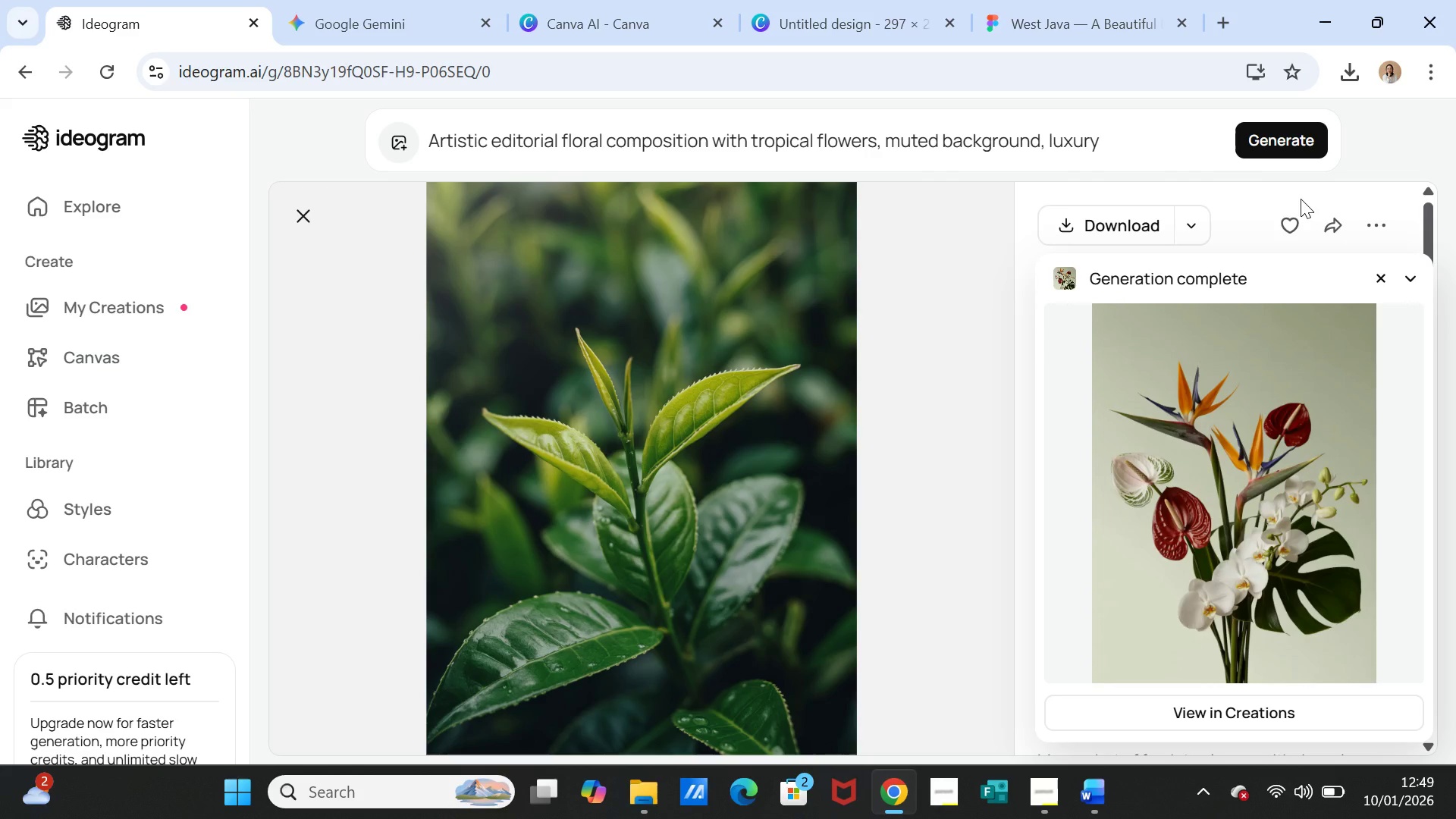 
wait(36.24)
 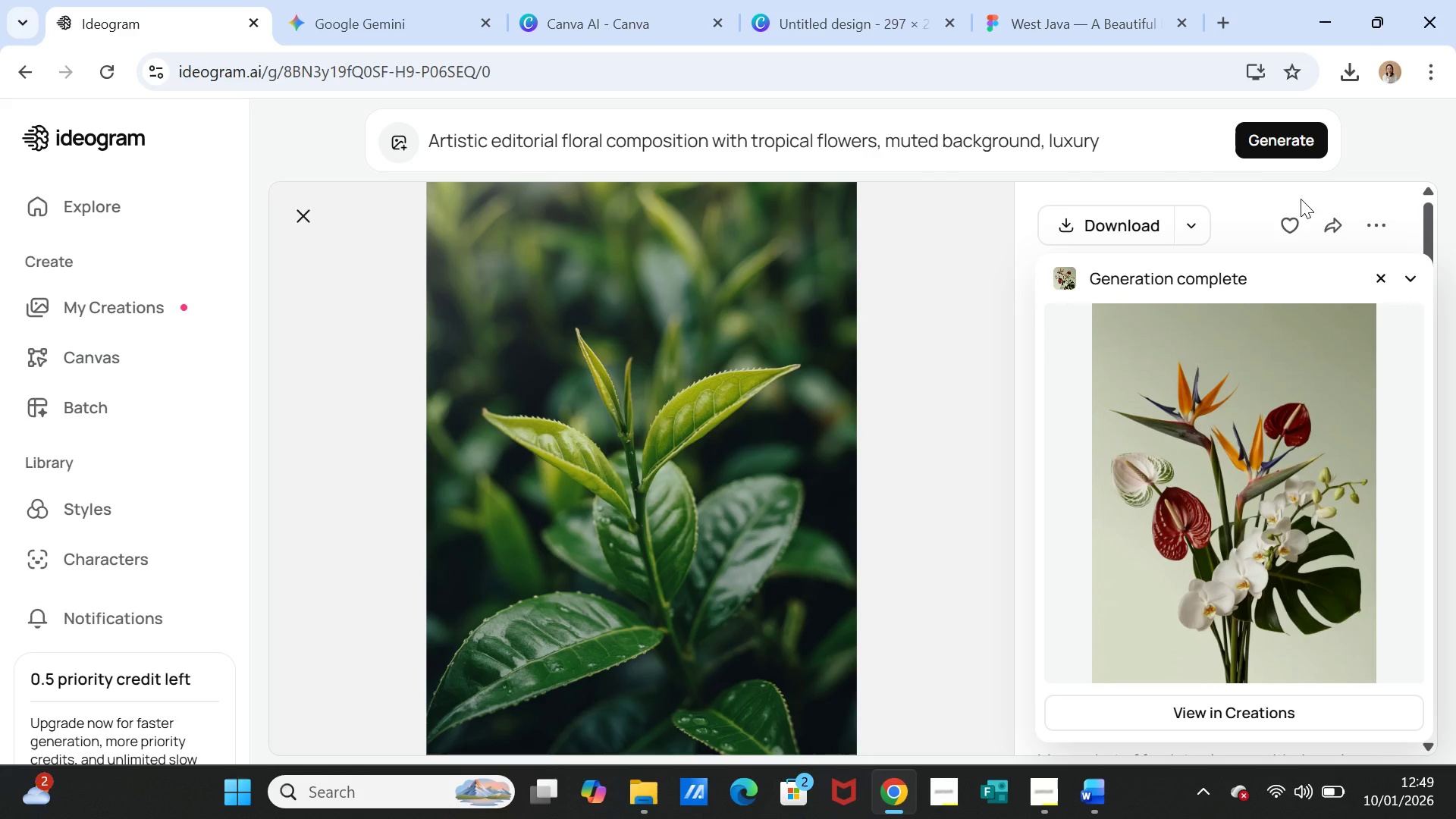 
left_click([1262, 530])
 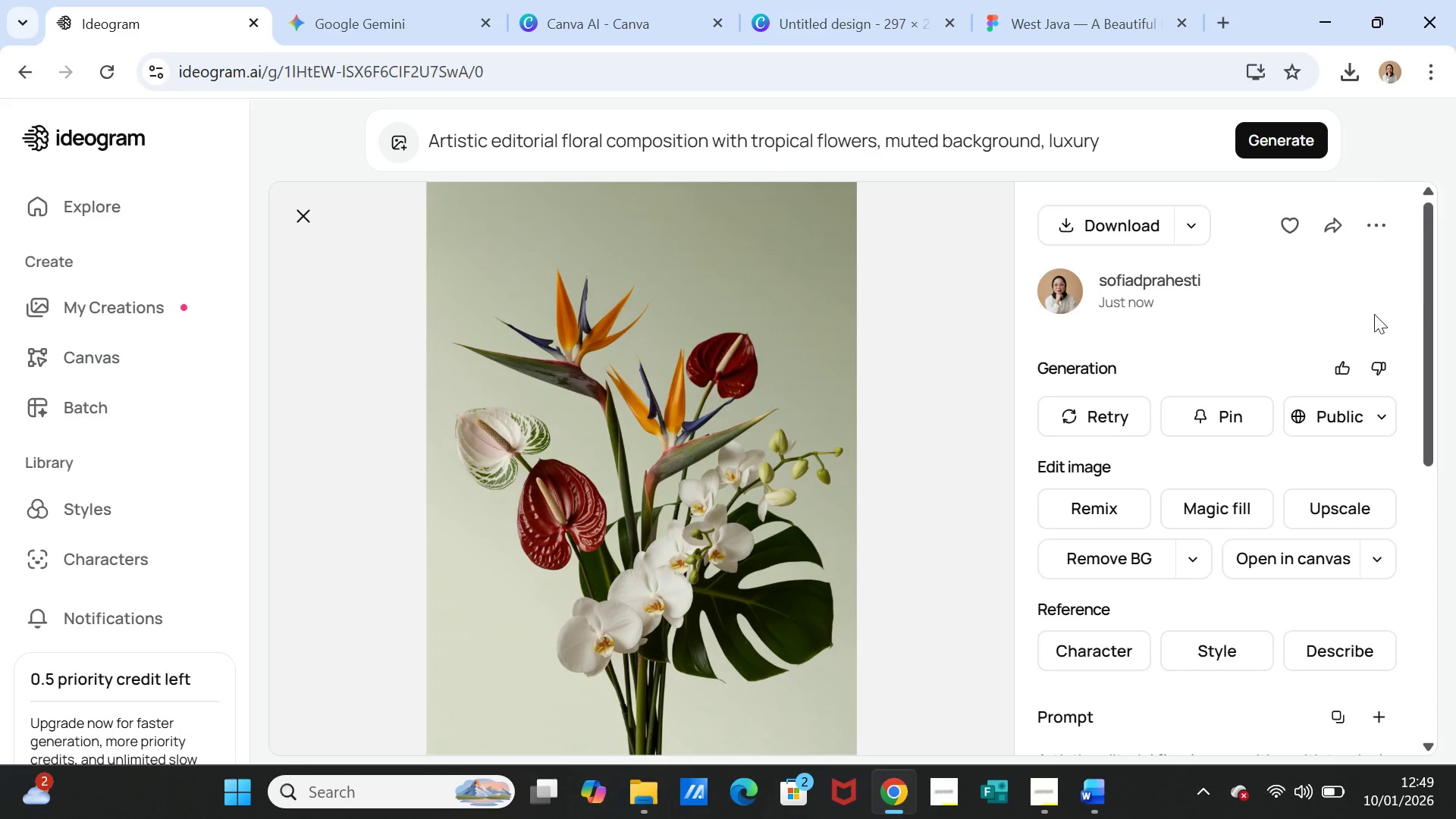 
left_click([959, 144])
 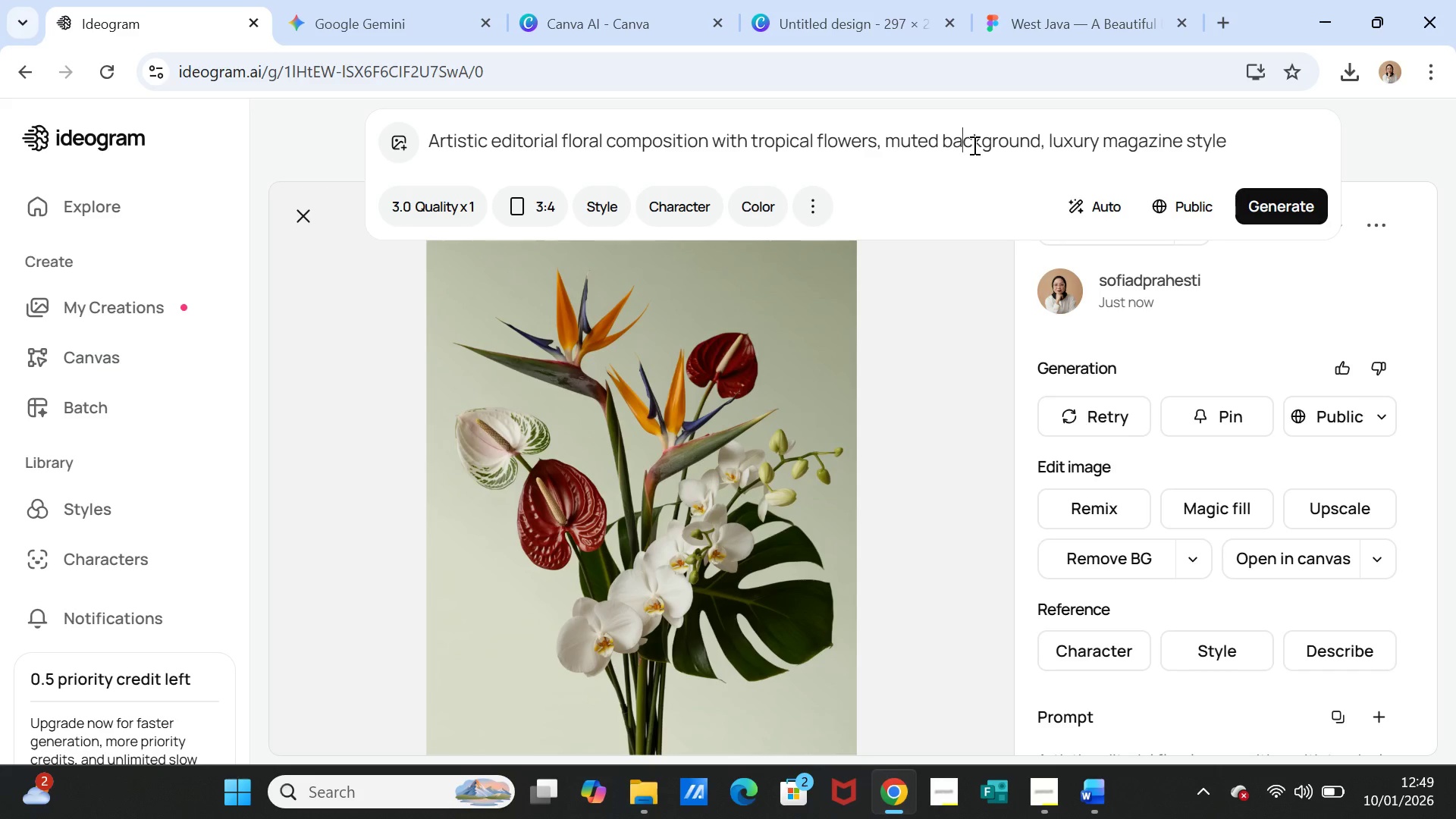 
wait(5.44)
 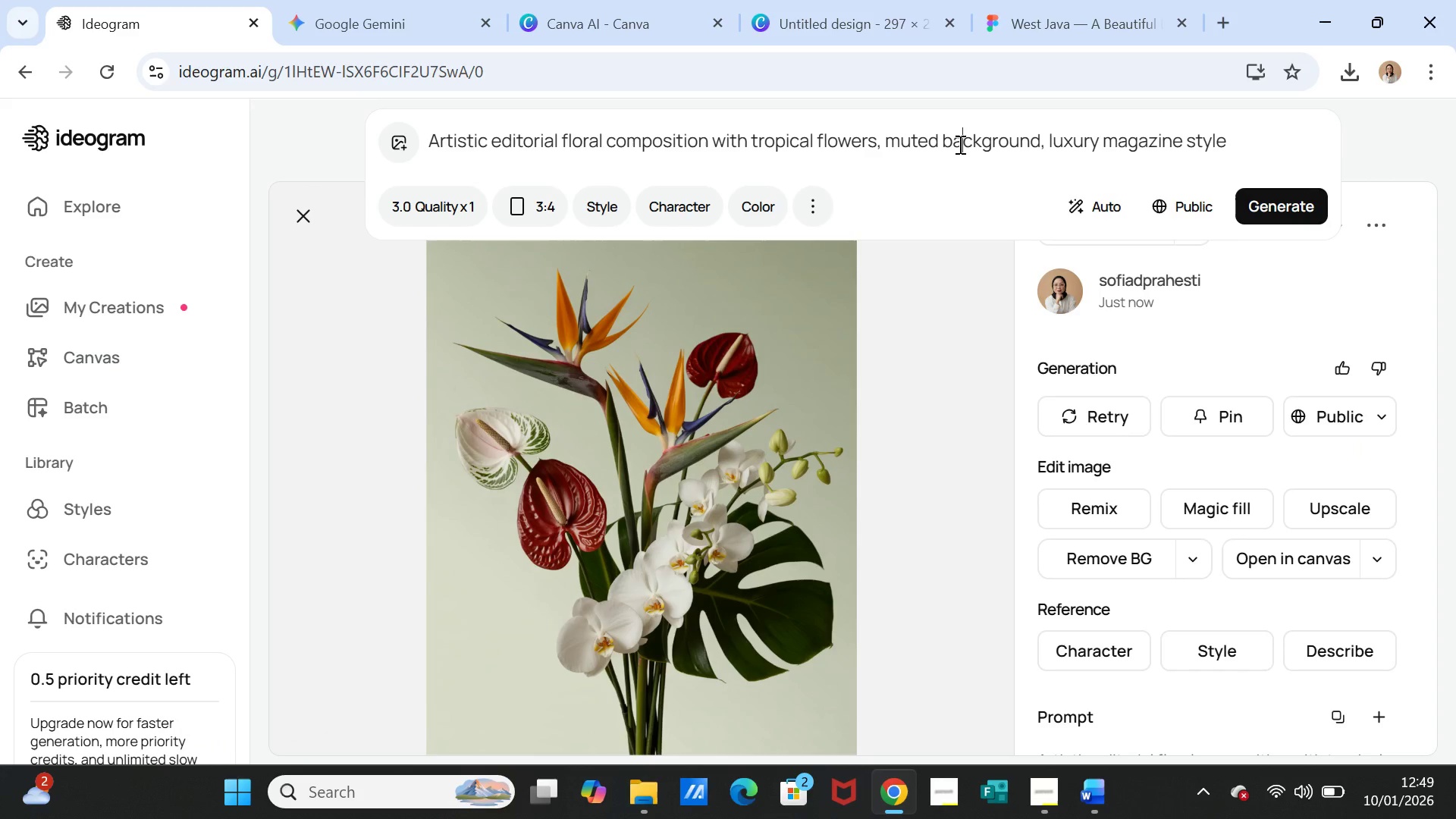 
left_click([1261, 211])
 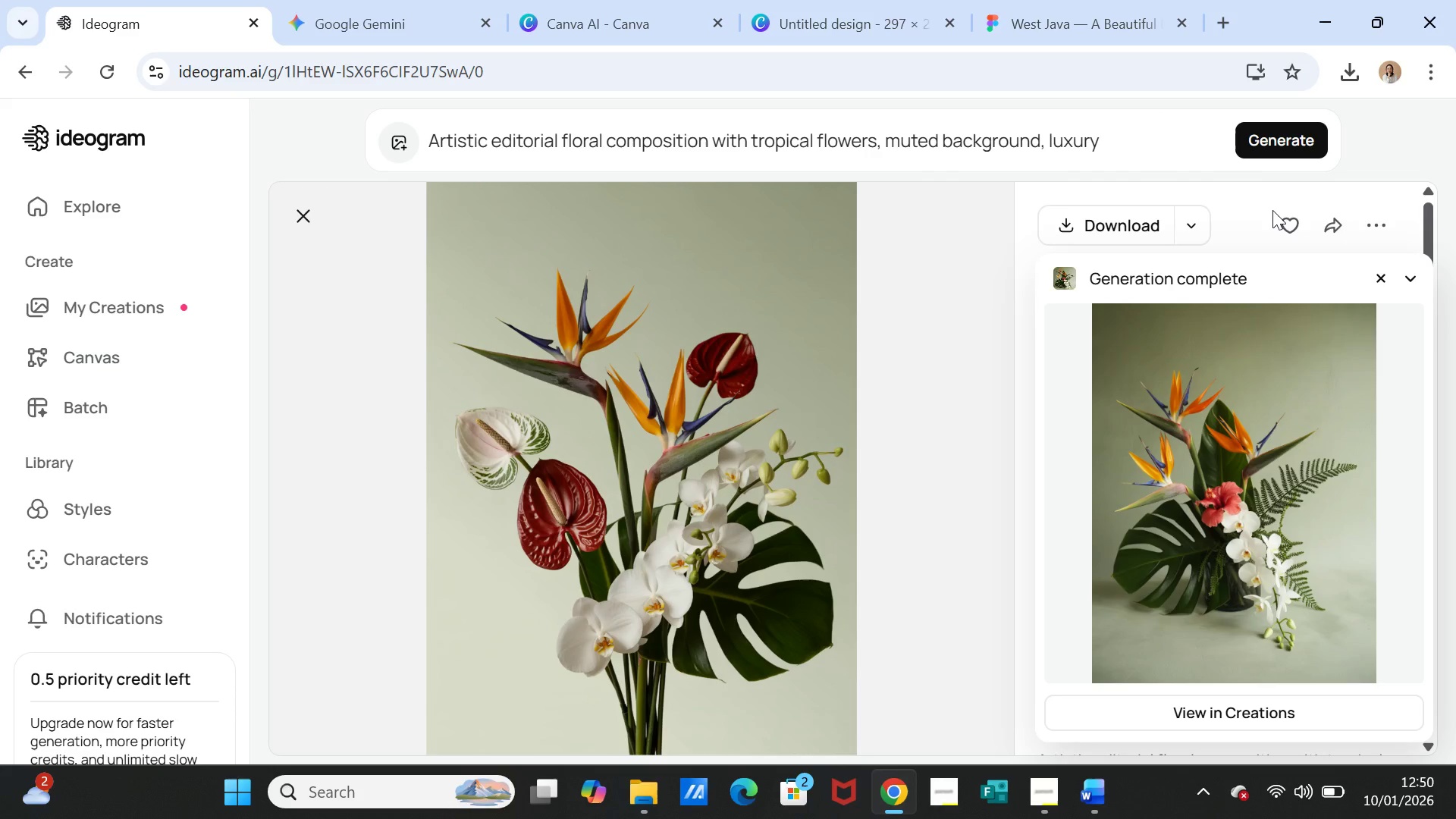 
wait(38.33)
 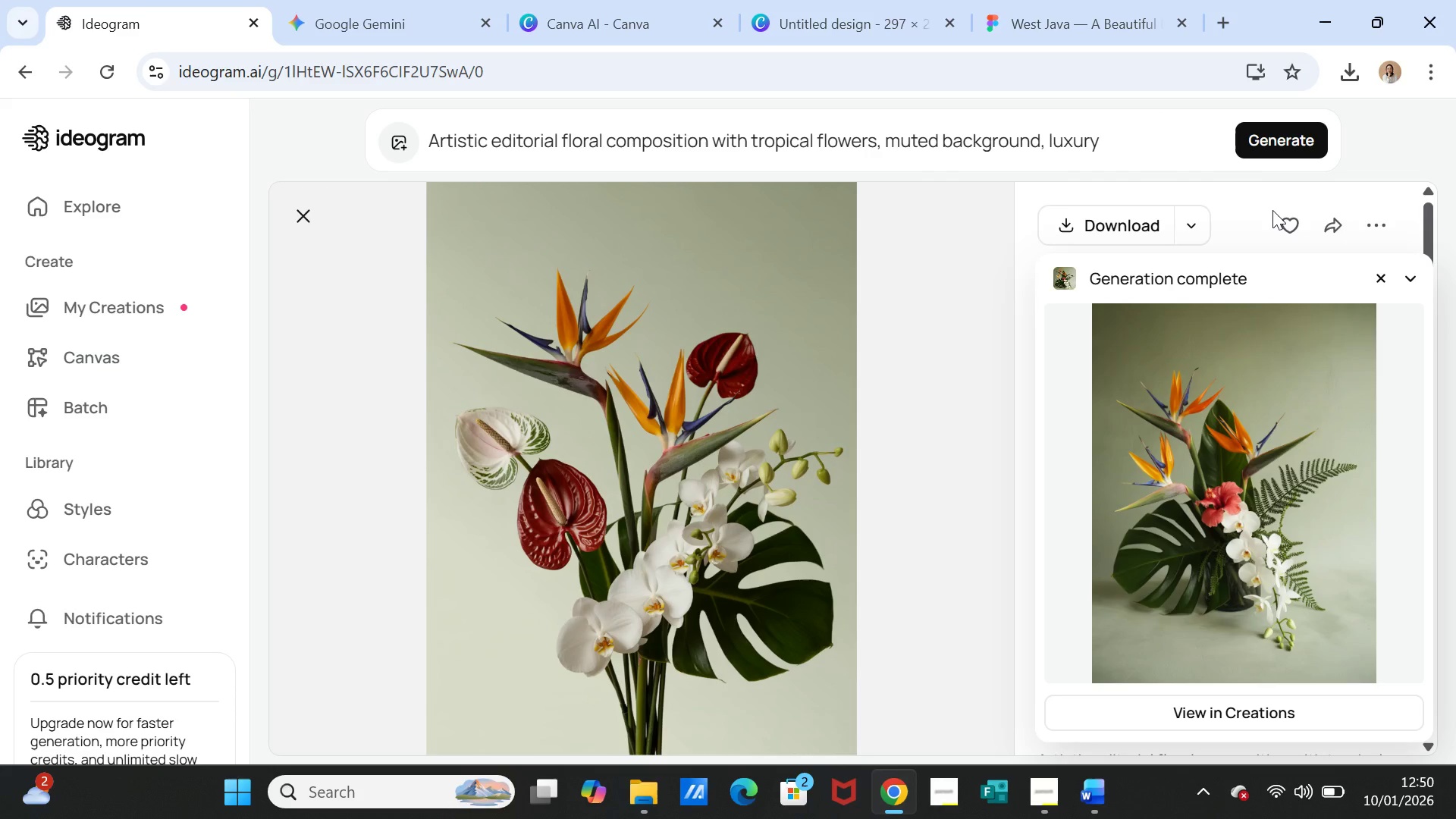 
left_click([1212, 455])
 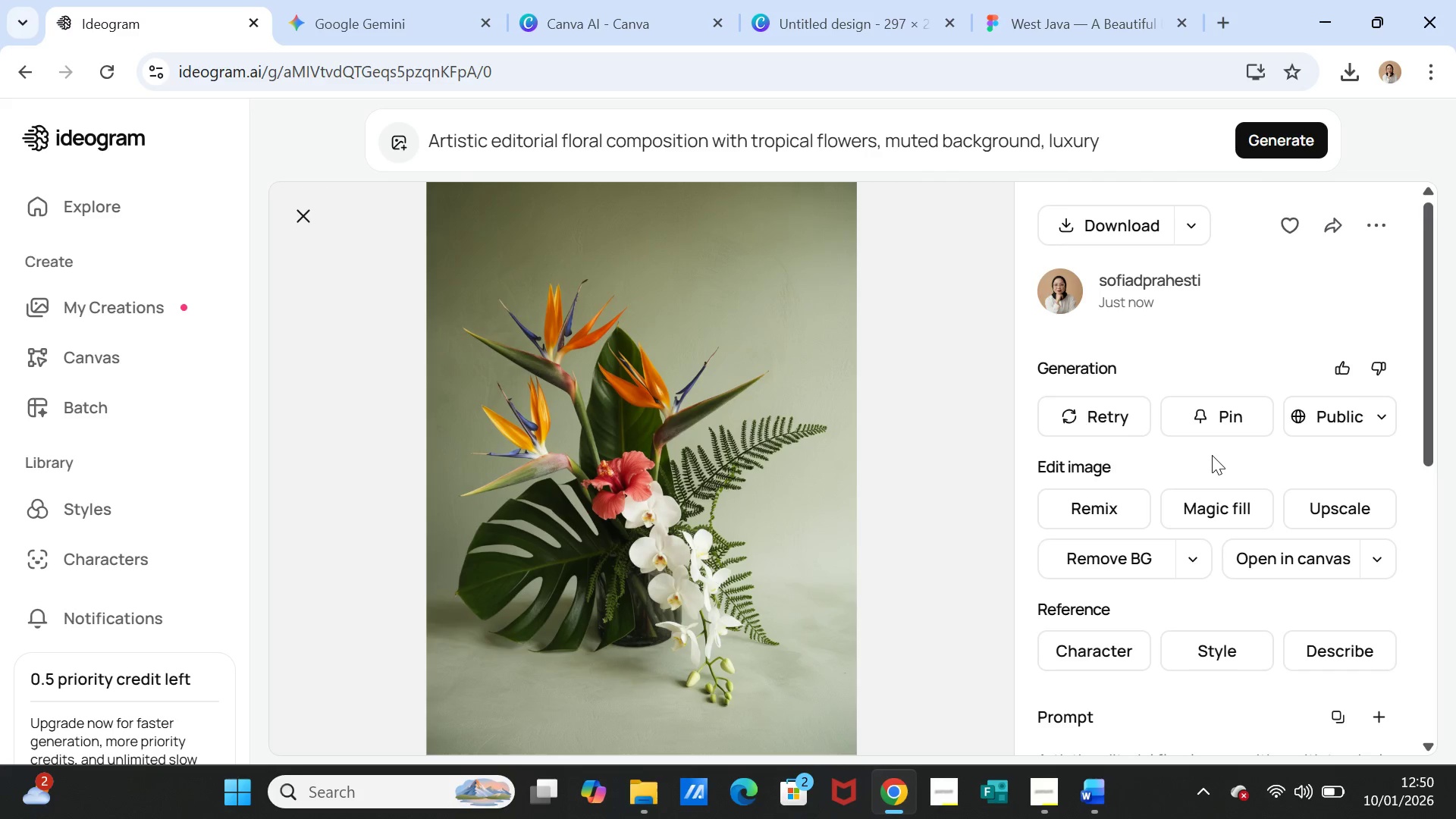 
wait(7.5)
 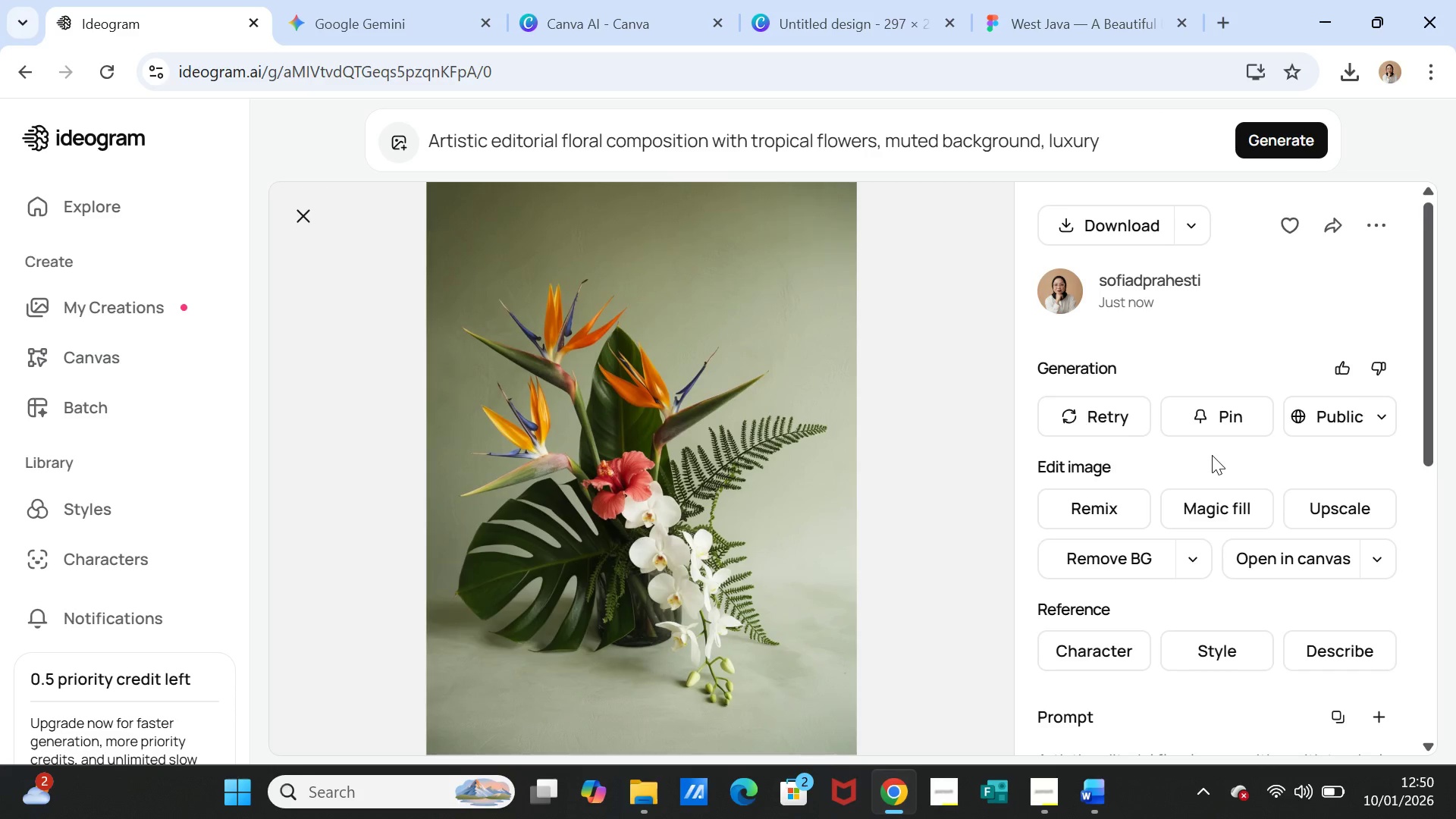 
left_click([154, 305])
 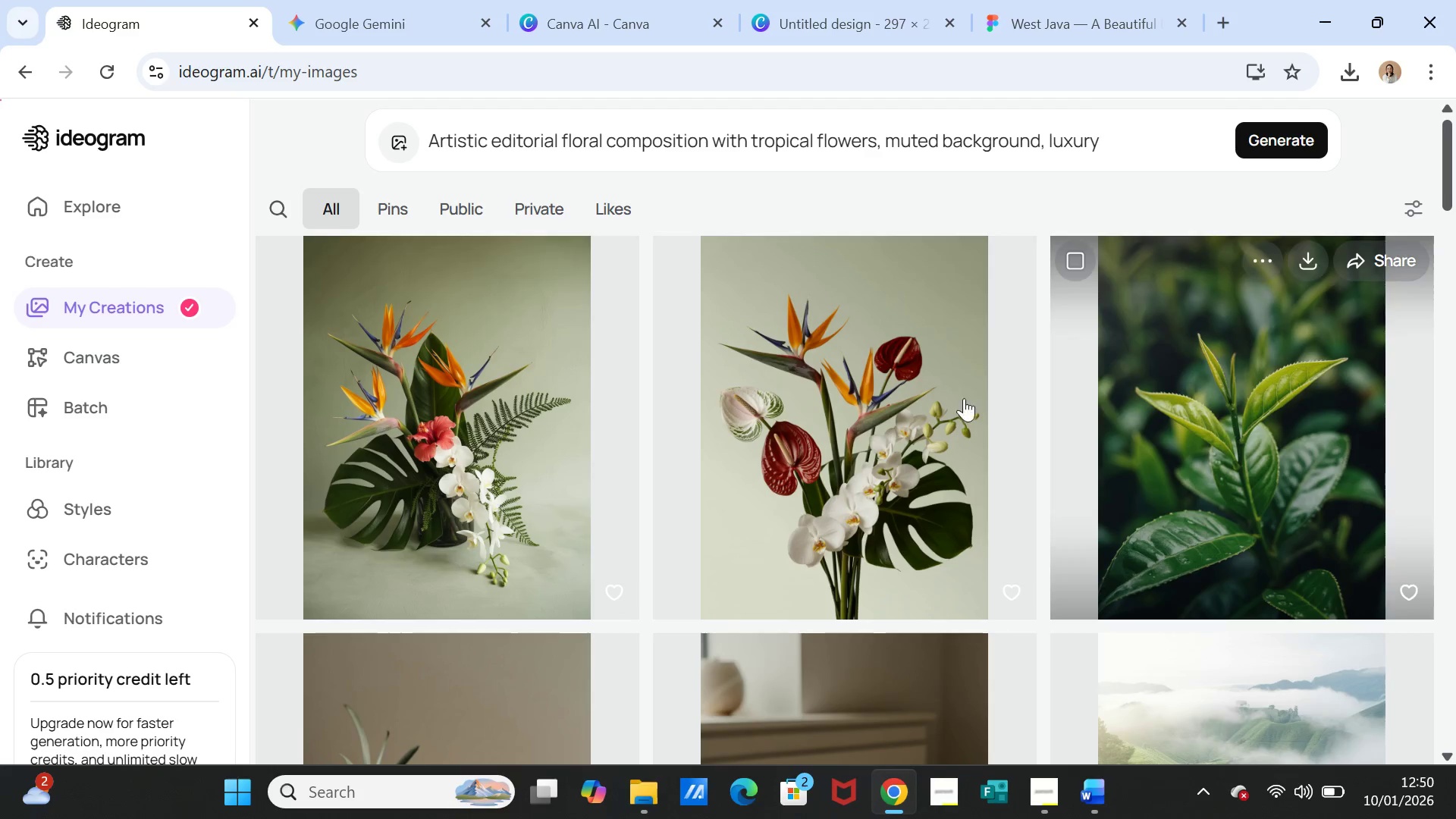 
left_click([852, 443])
 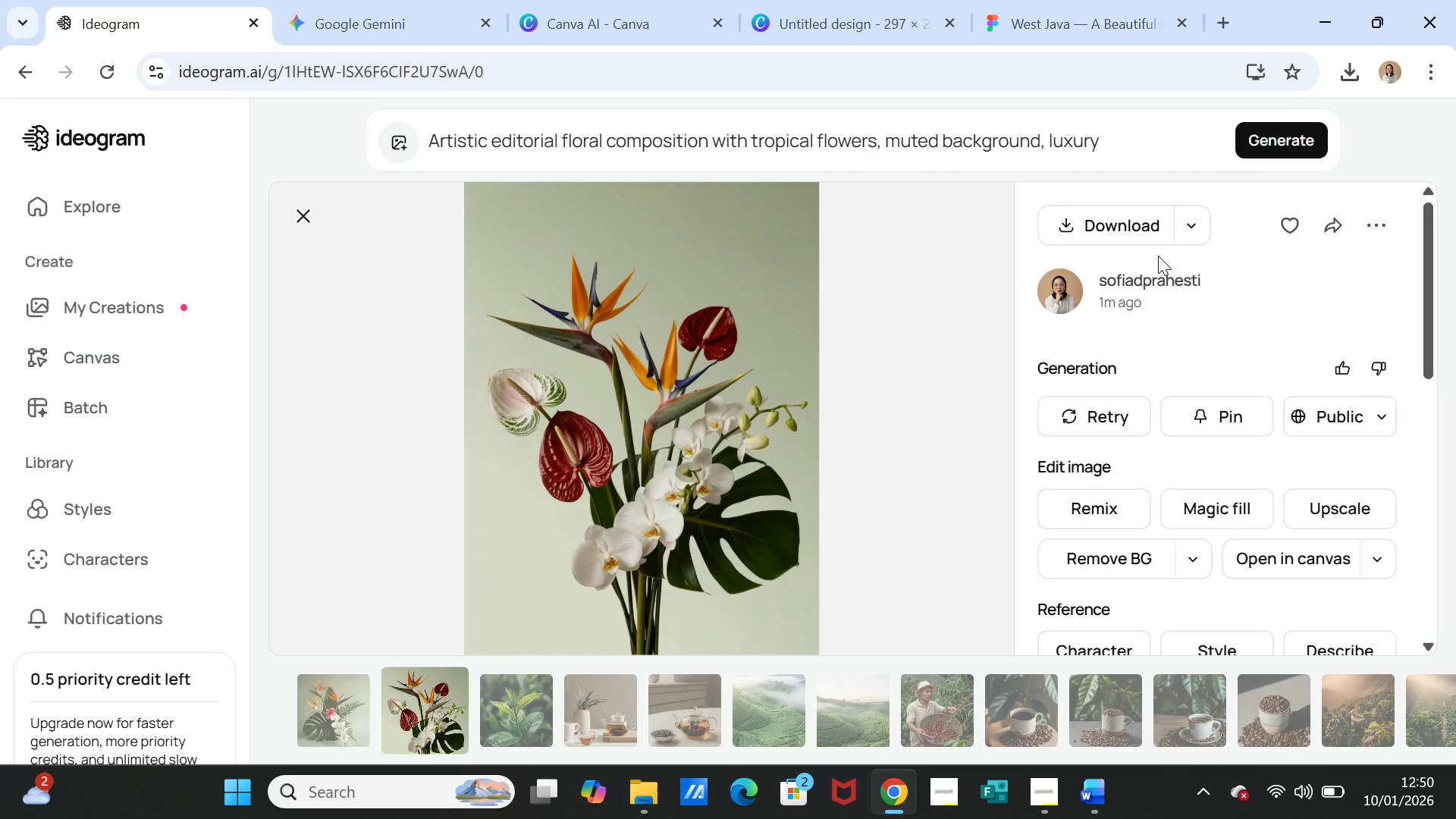 
wait(5.09)
 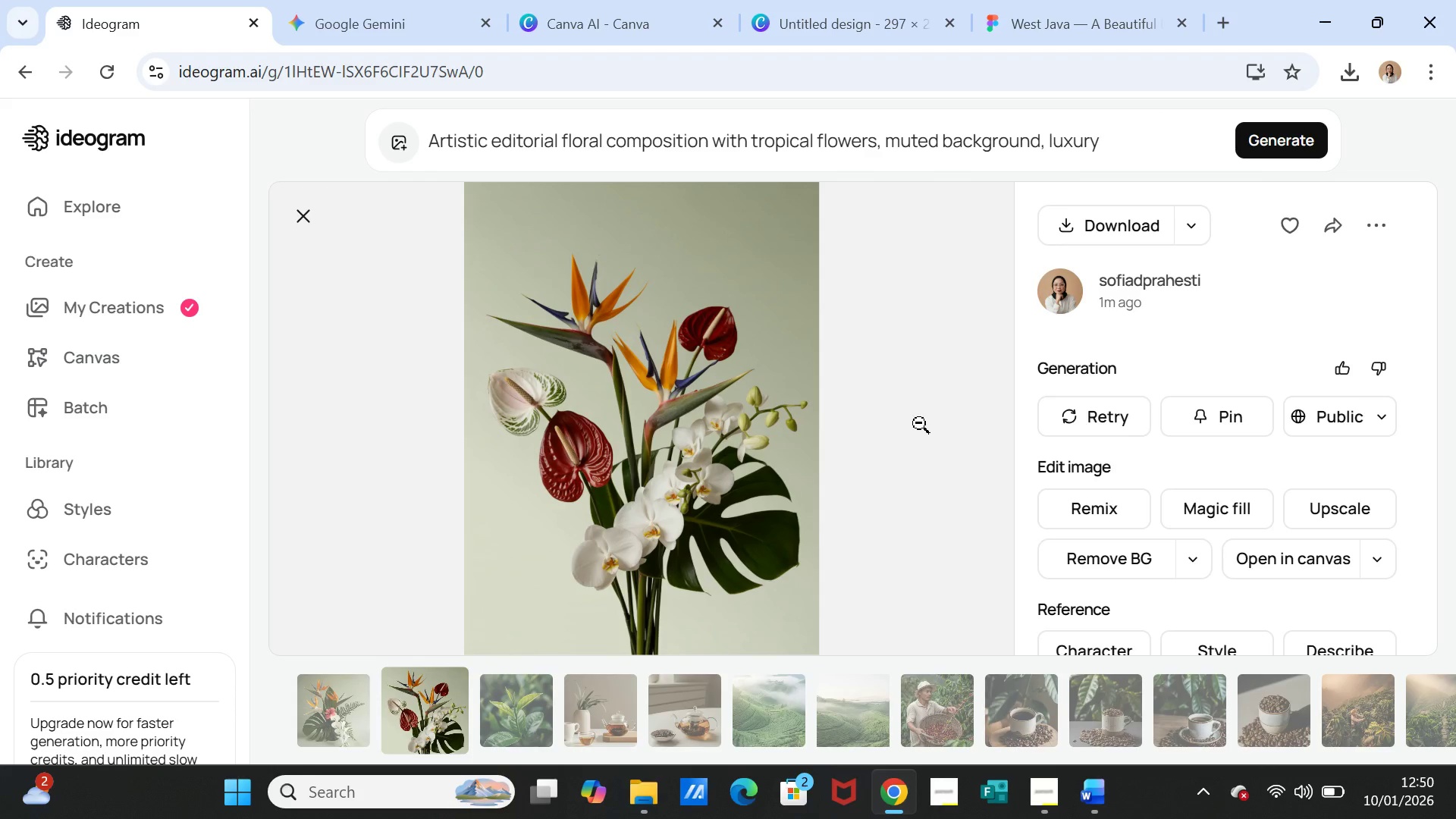 
left_click([1132, 216])
 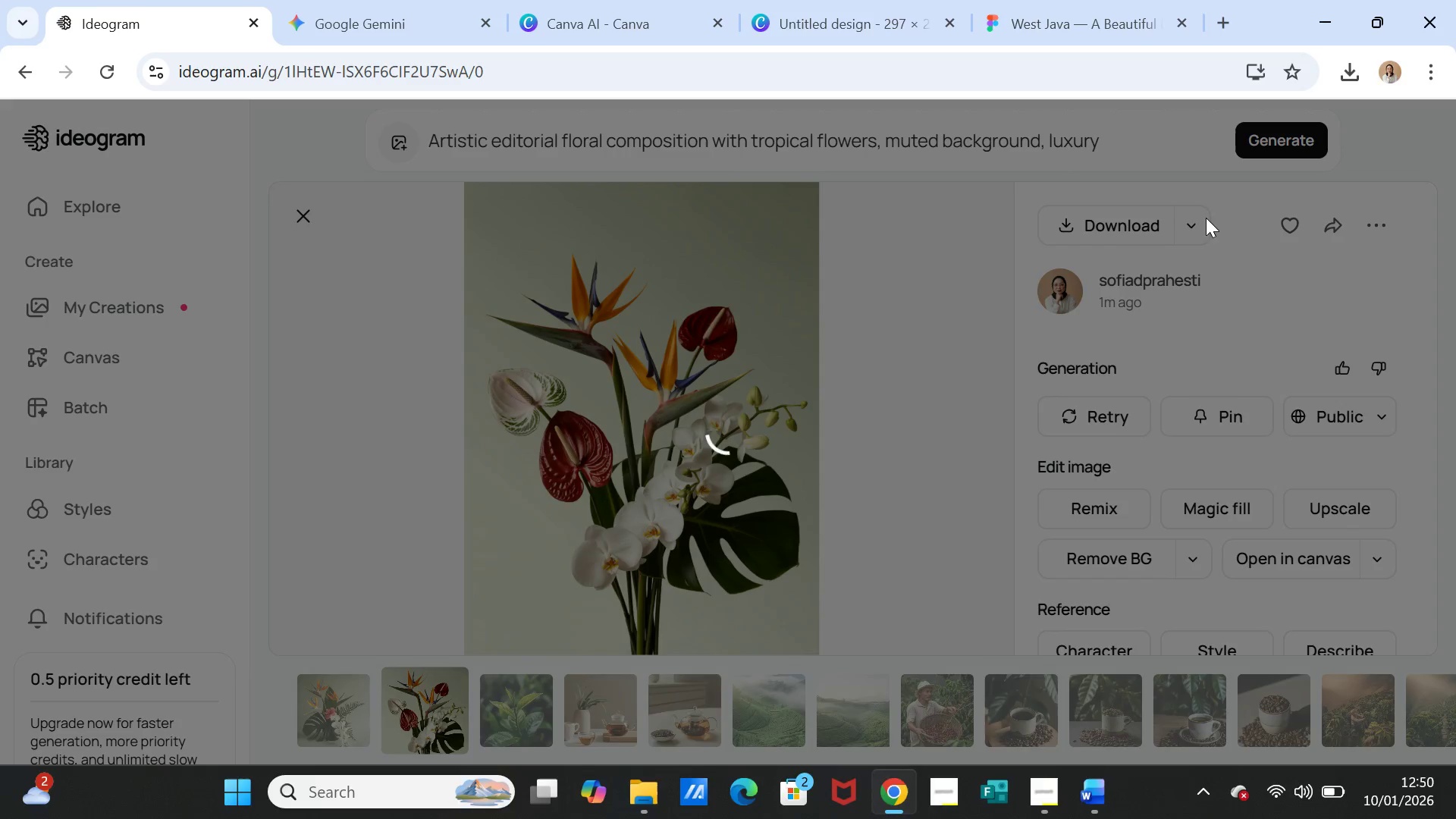 
mouse_move([1088, 208])
 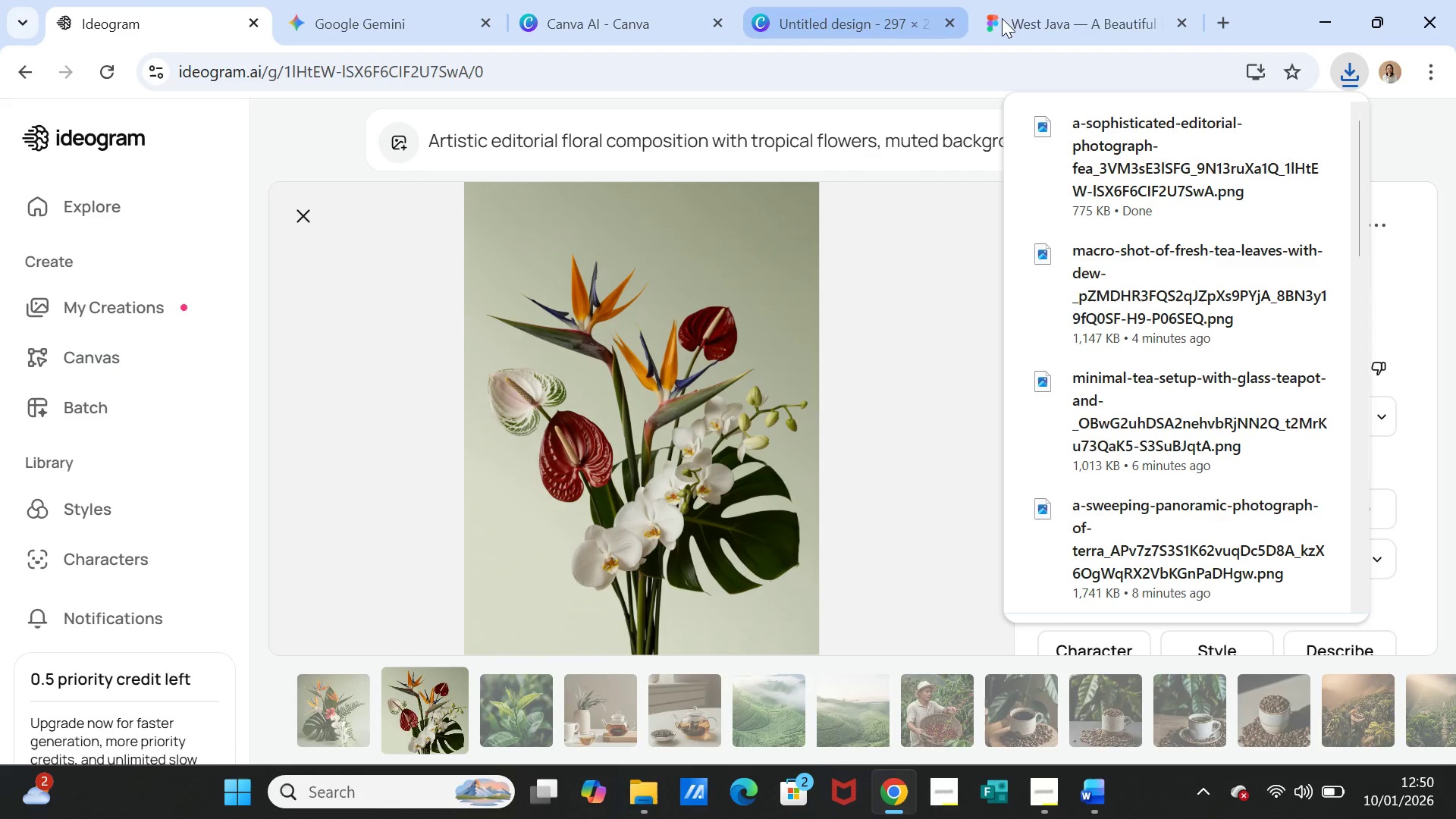 
left_click([1005, 17])
 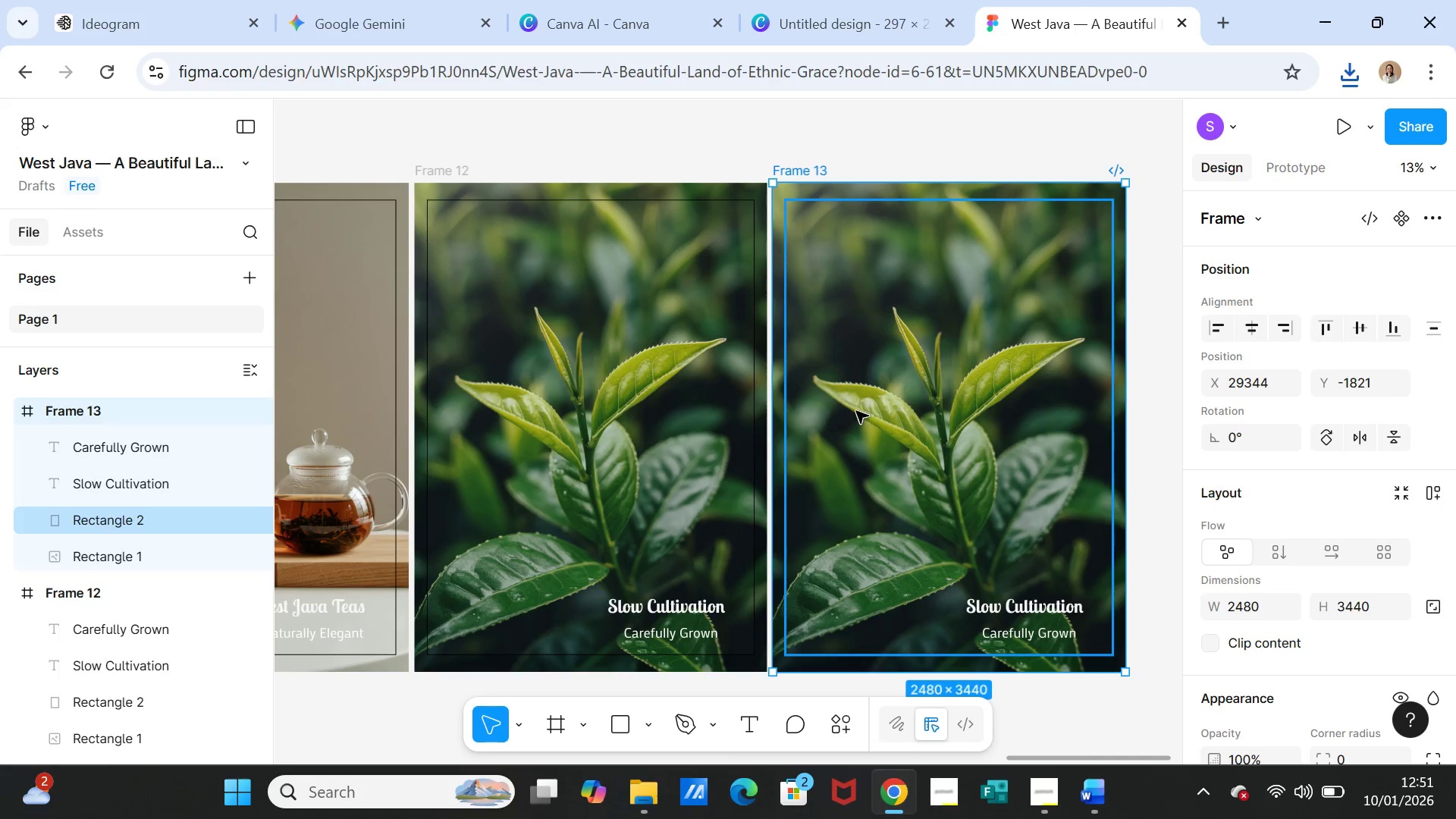 
wait(15.28)
 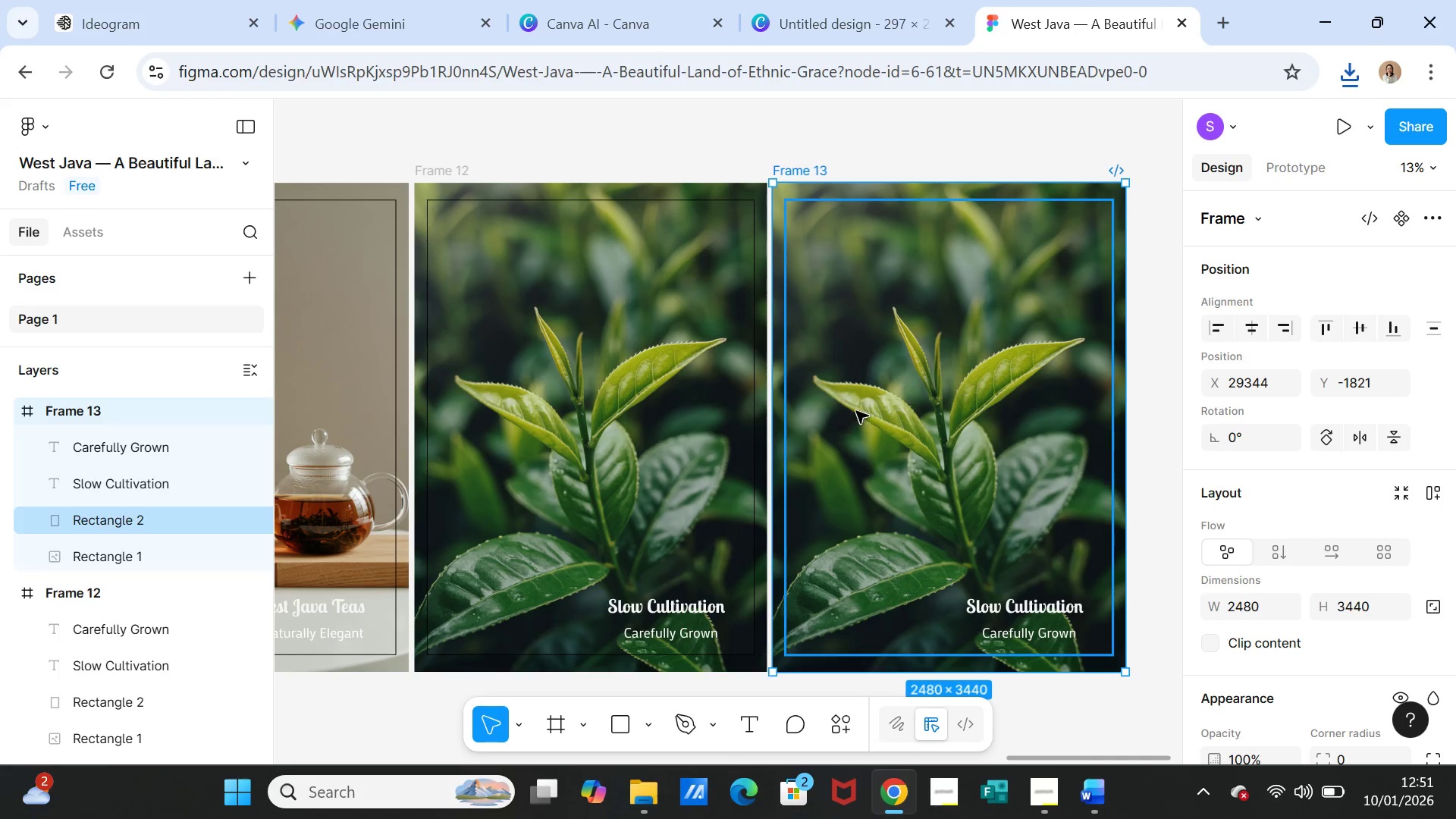 
left_click([136, 566])
 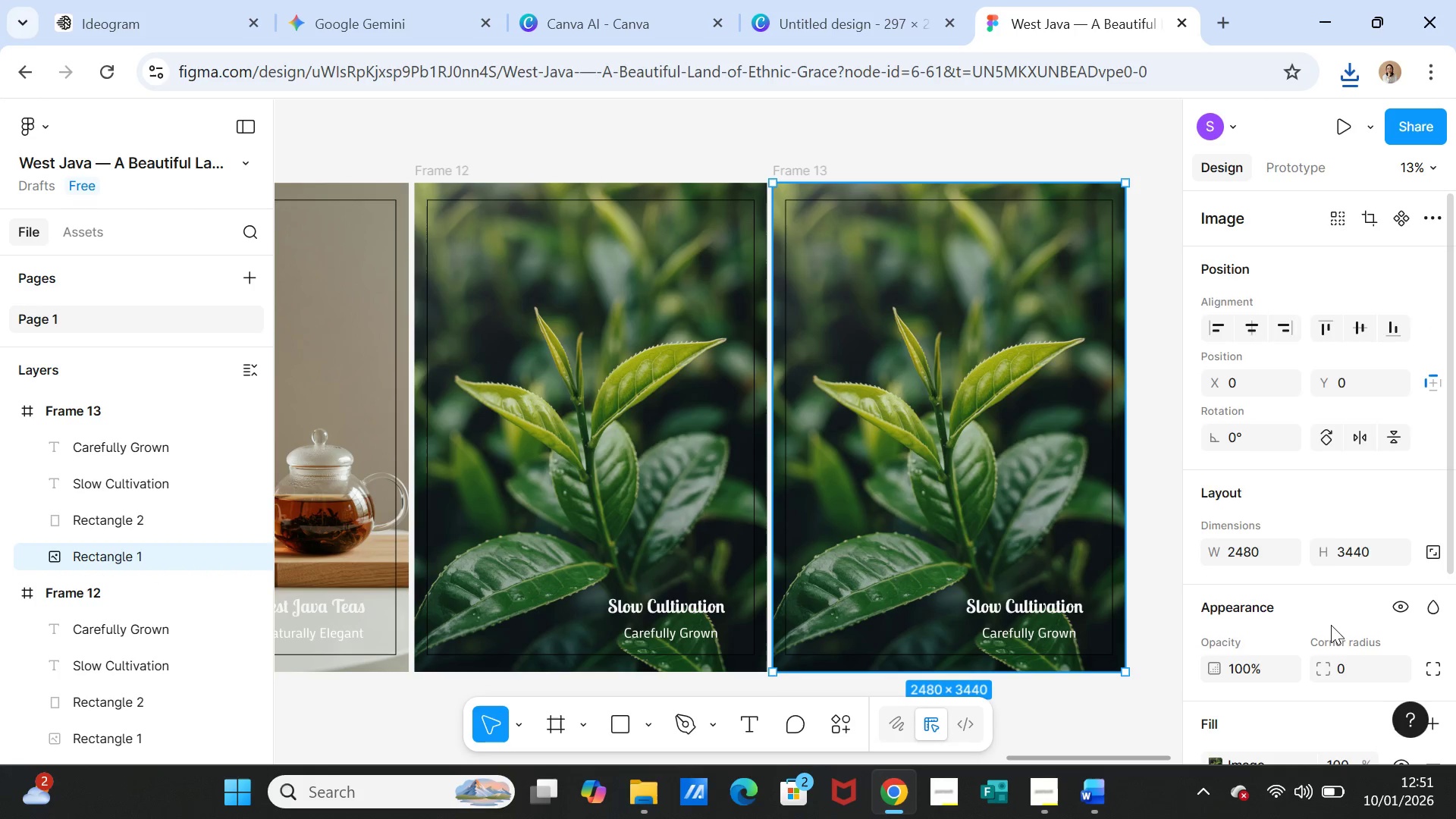 
scroll: coordinate [1323, 623], scroll_direction: down, amount: 2.0
 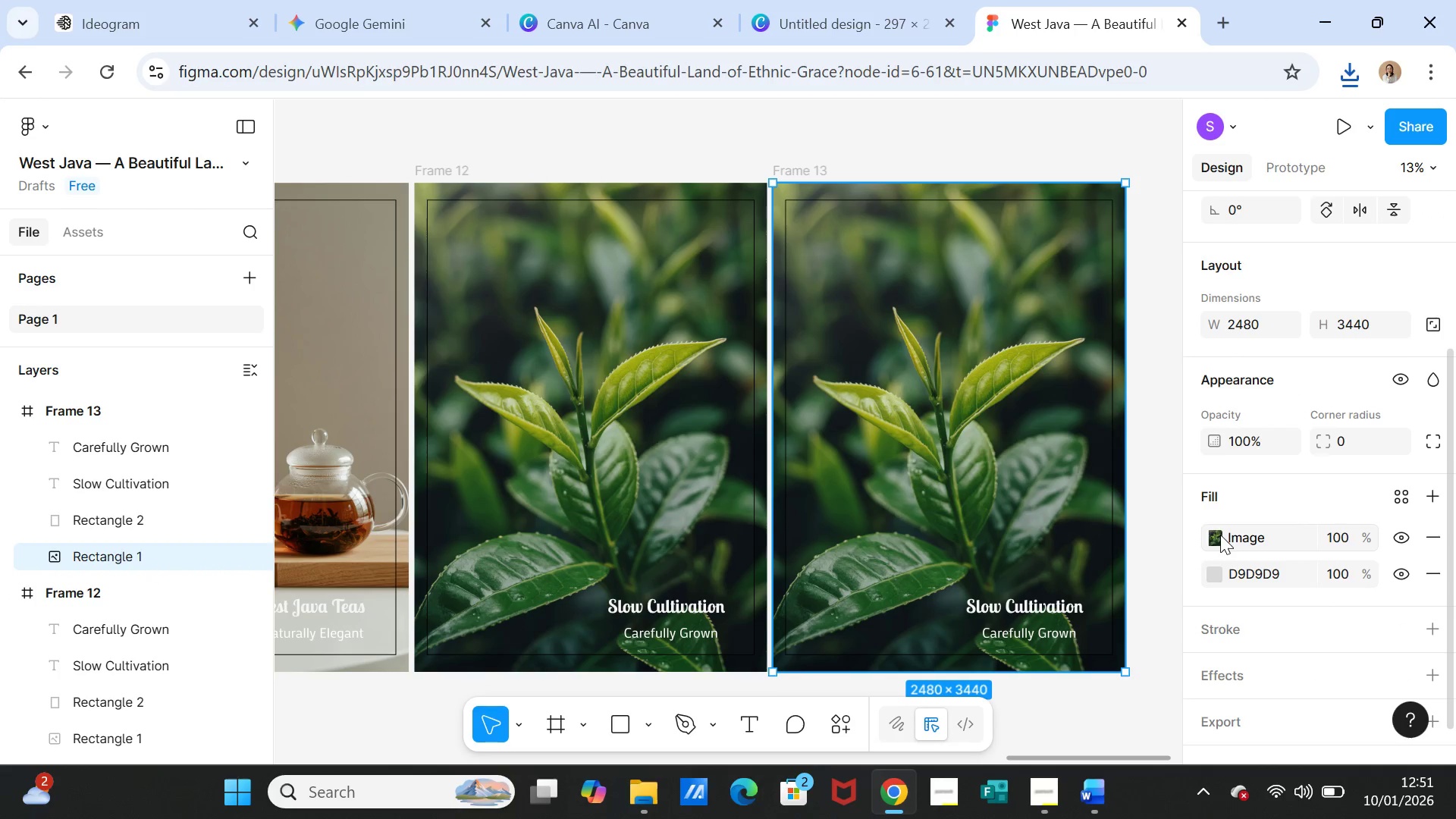 
left_click([1220, 536])
 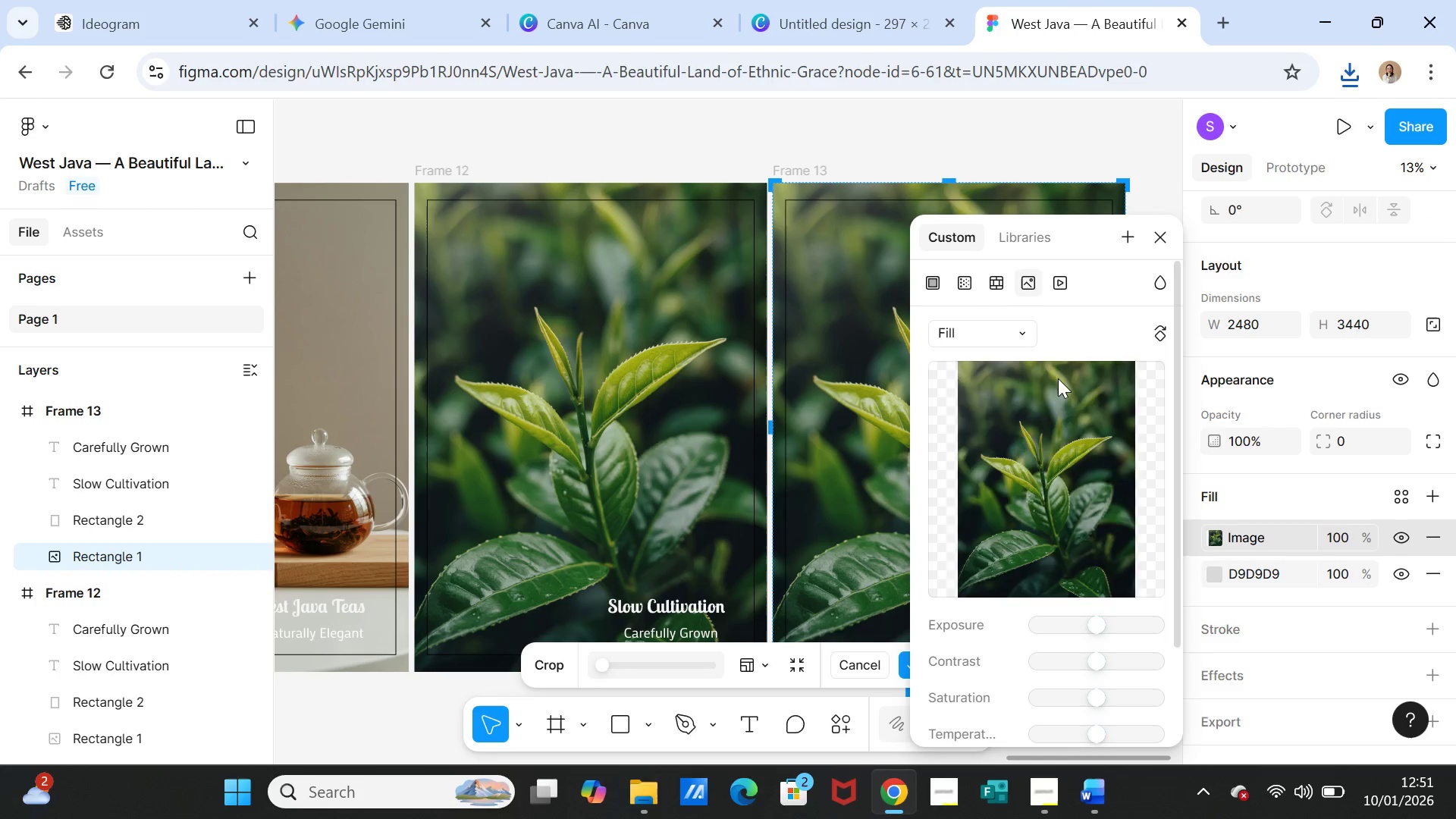 
left_click([1056, 475])
 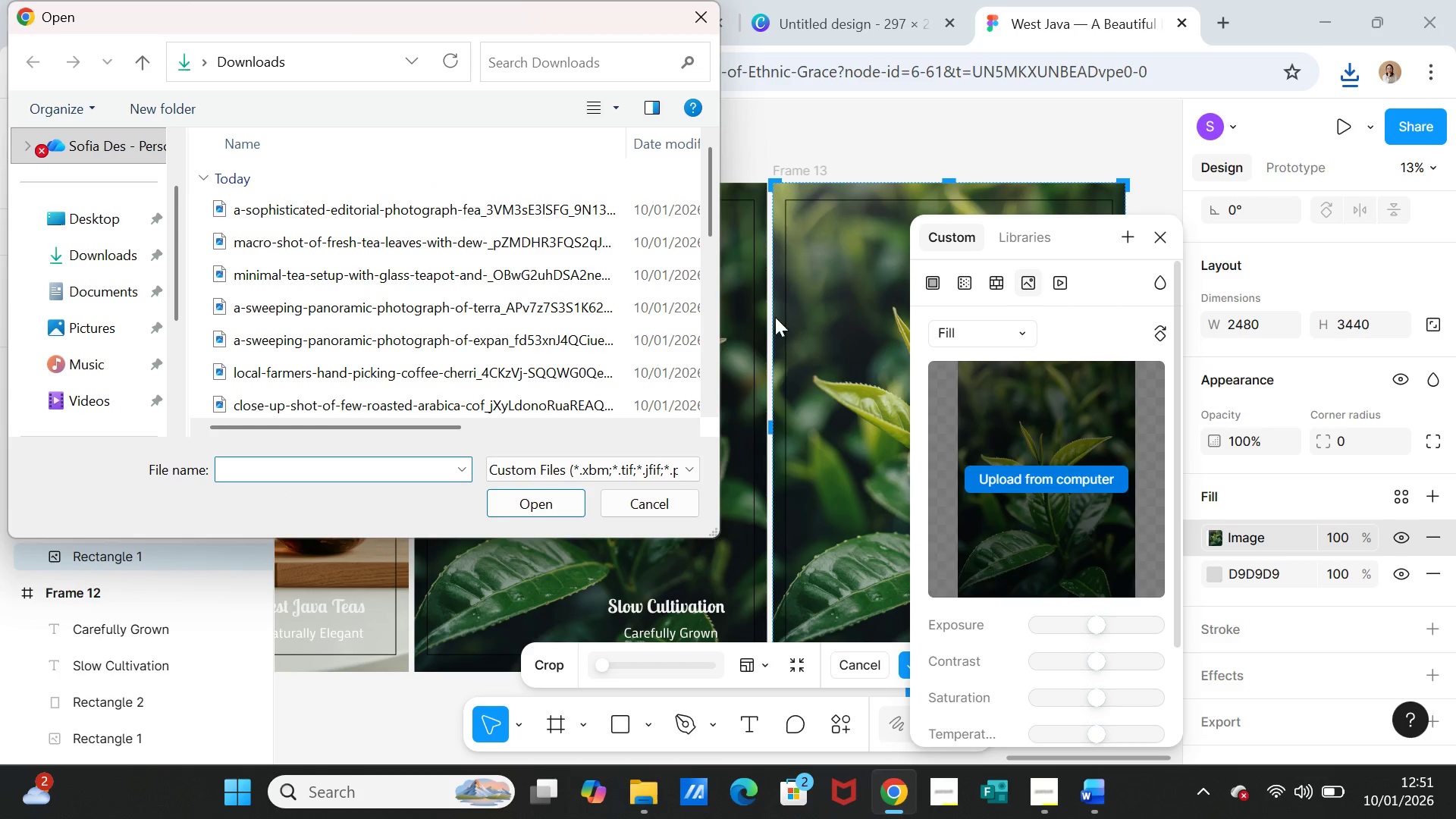 
wait(5.19)
 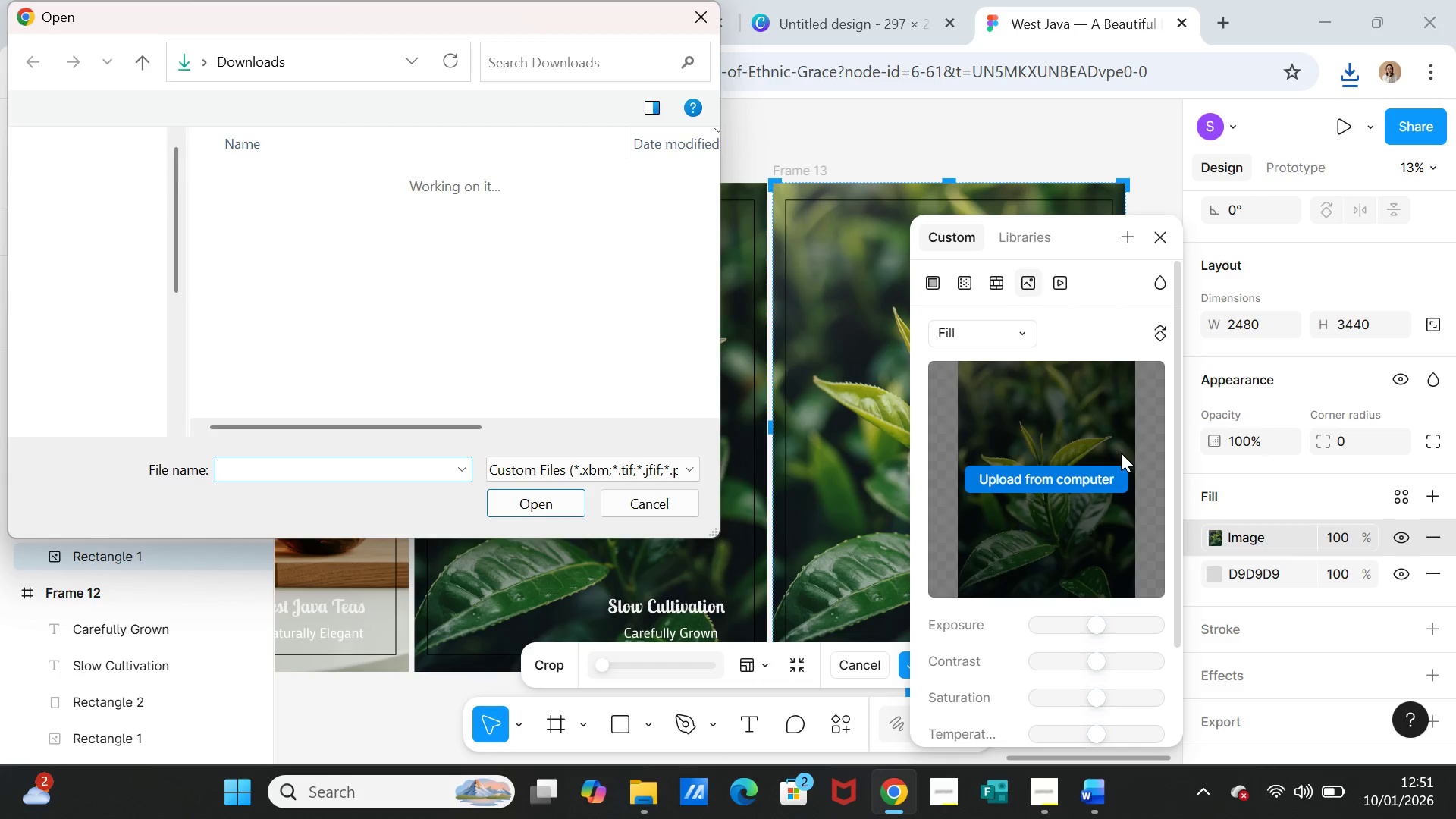 
left_click([479, 206])
 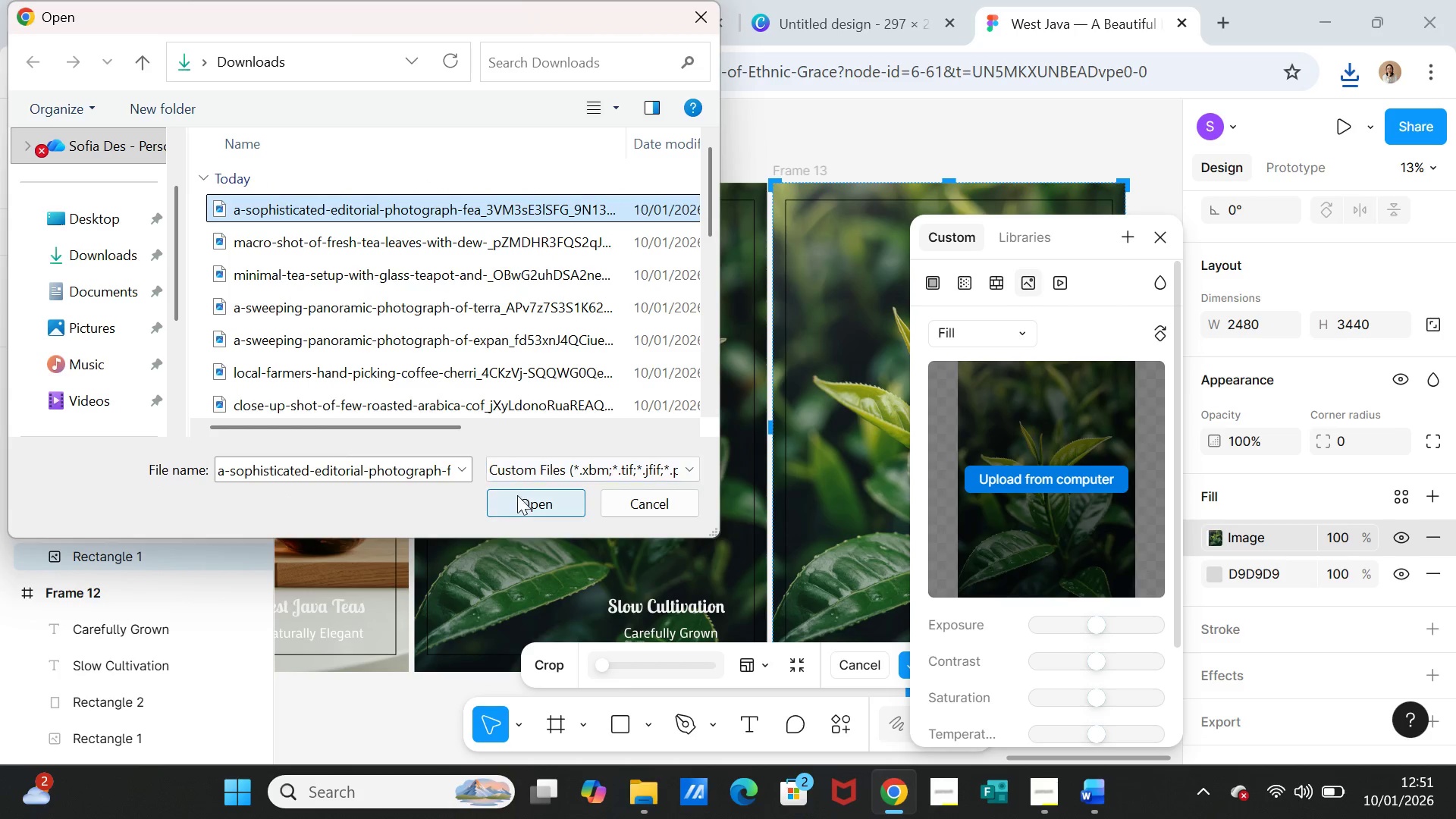 
left_click([517, 497])
 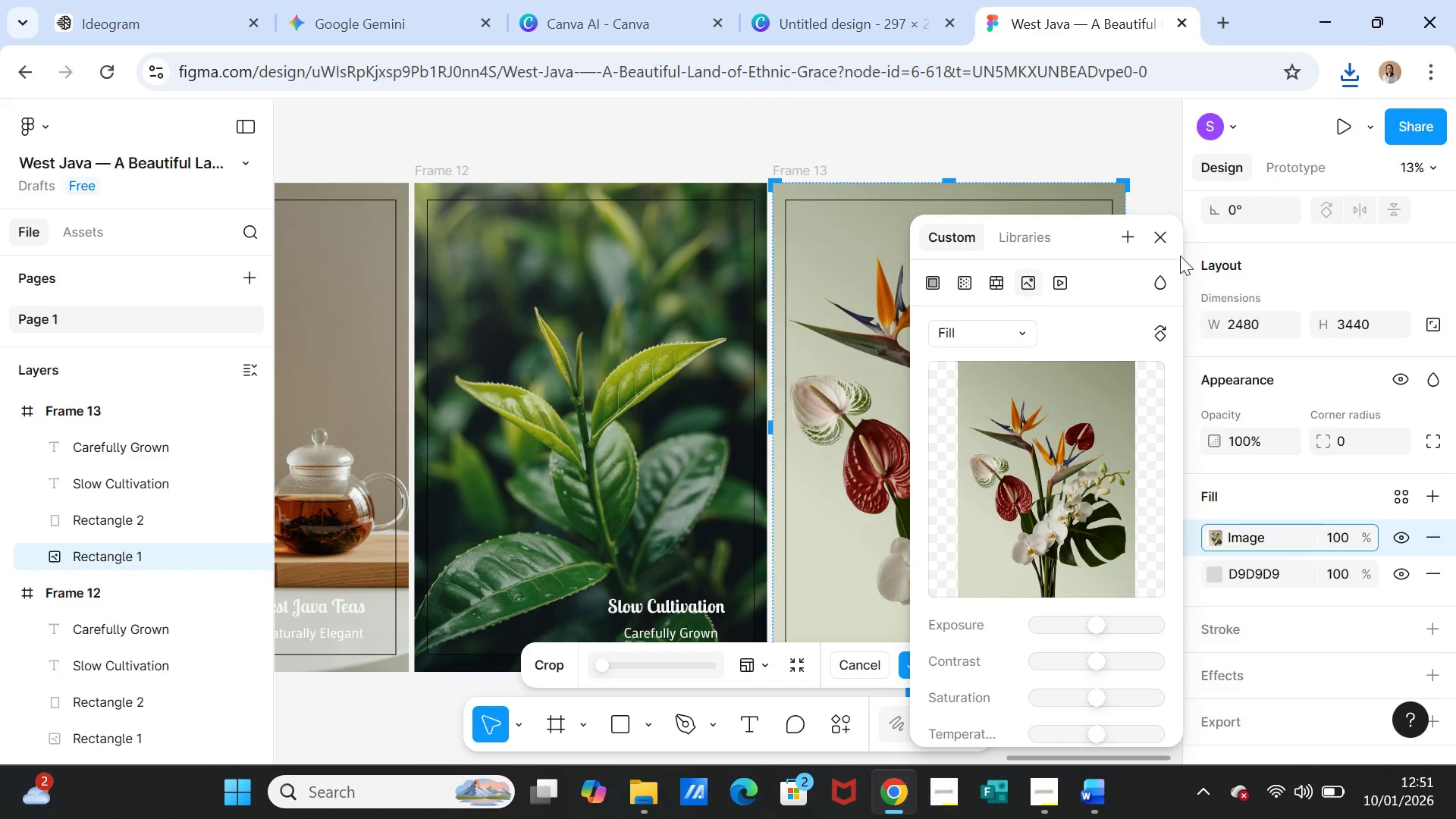 
left_click([1170, 236])
 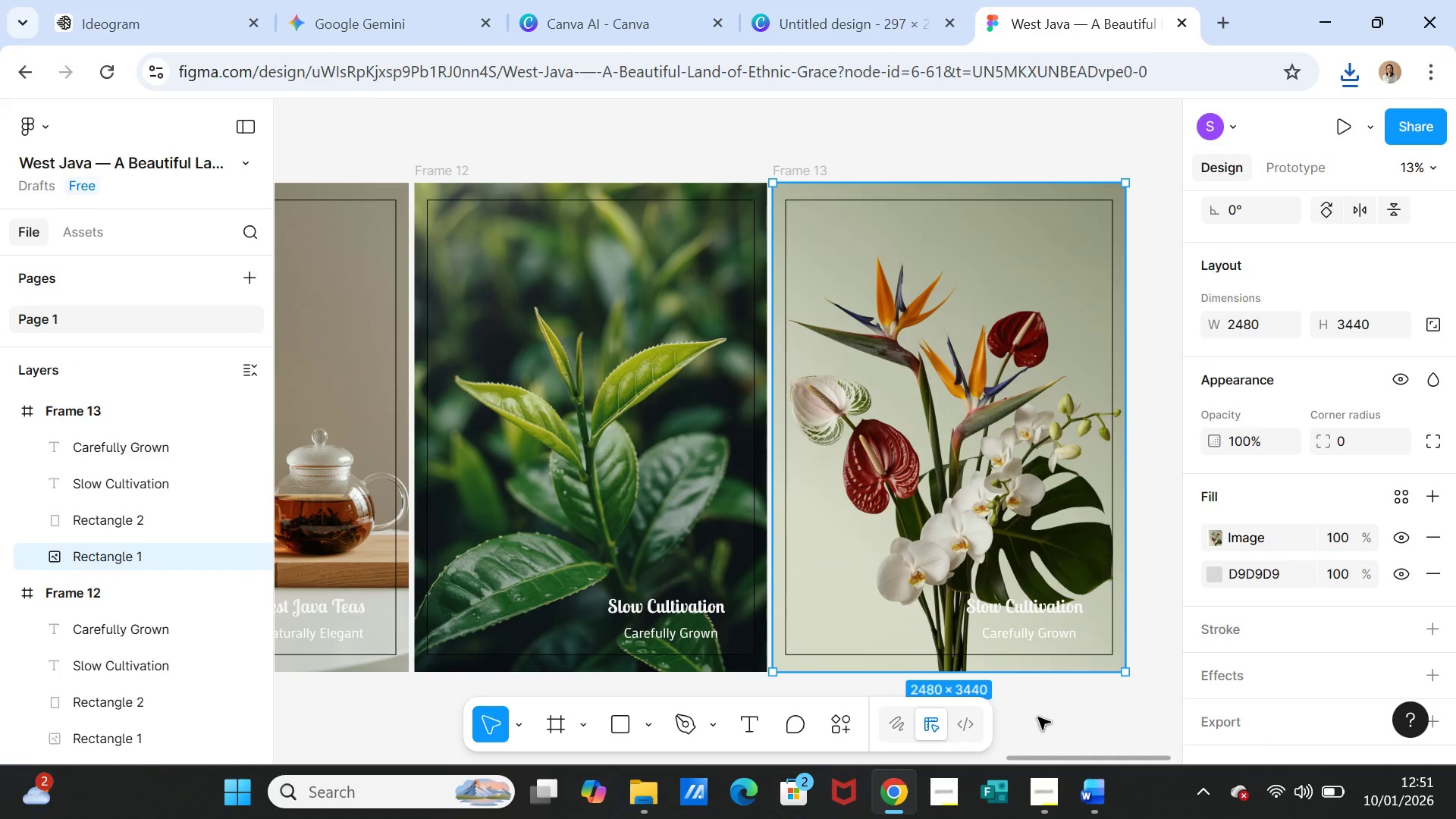 
wait(5.38)
 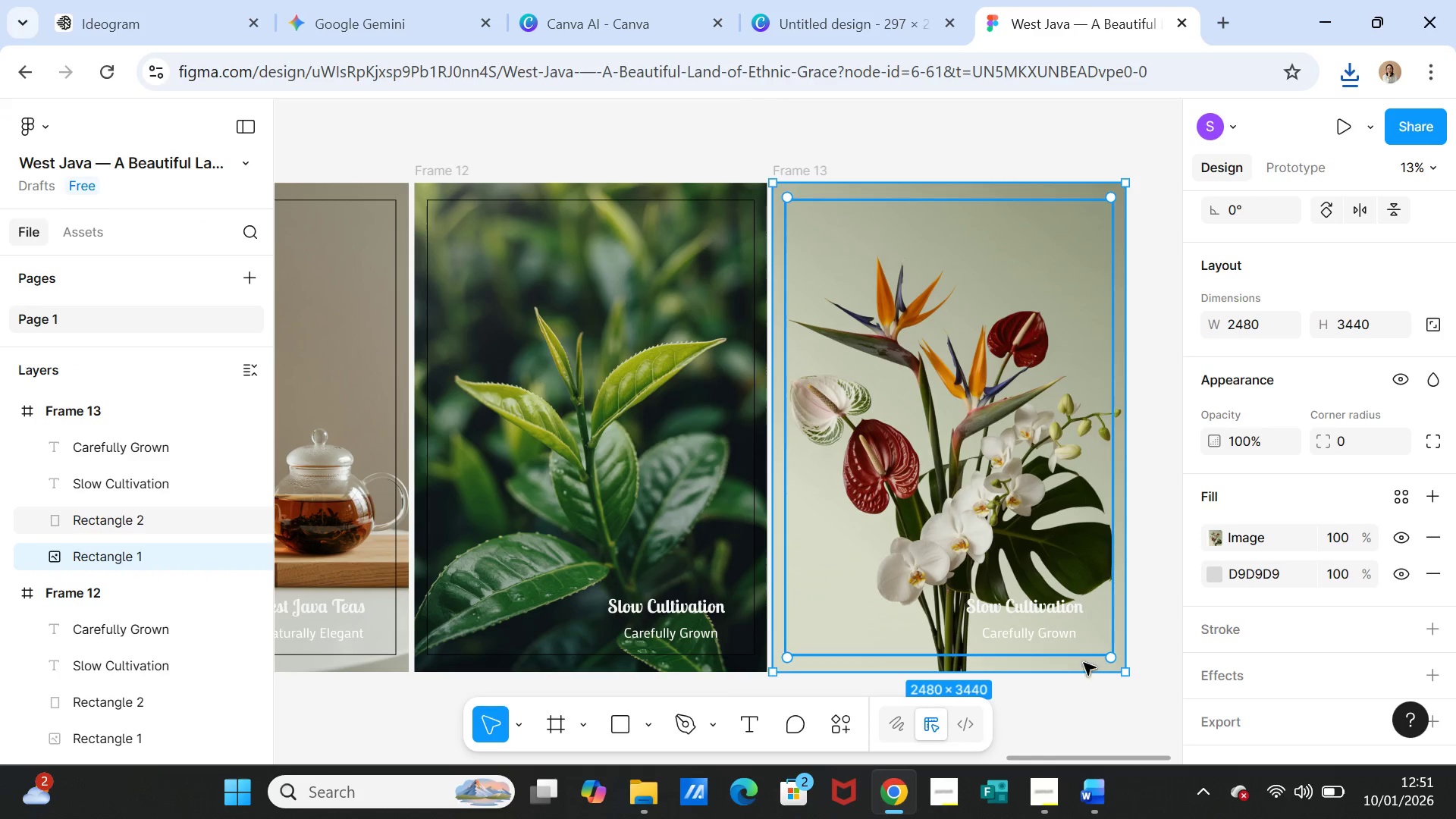 
left_click([1083, 792])
 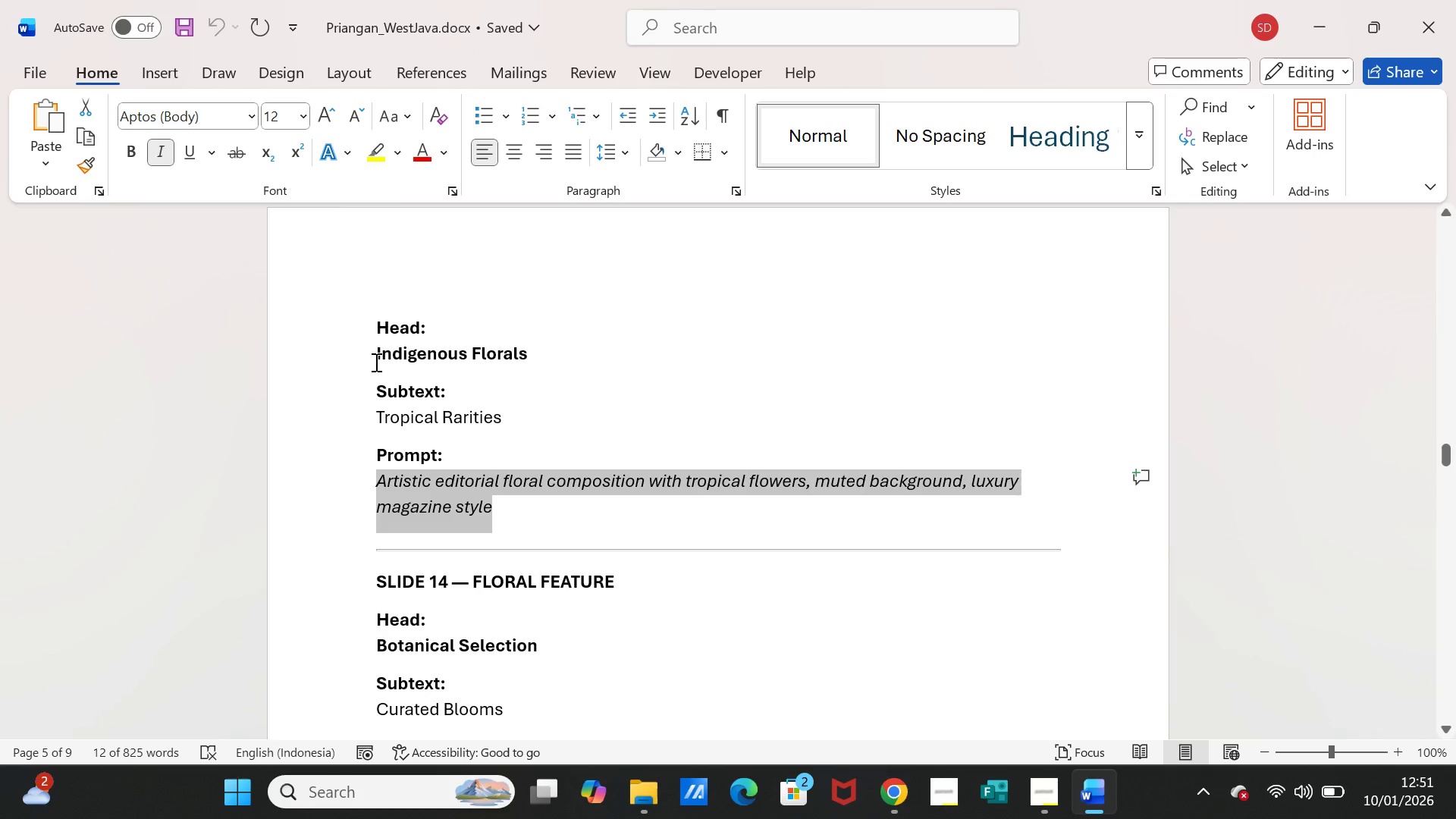 
left_click_drag(start_coordinate=[377, 358], to_coordinate=[519, 357])
 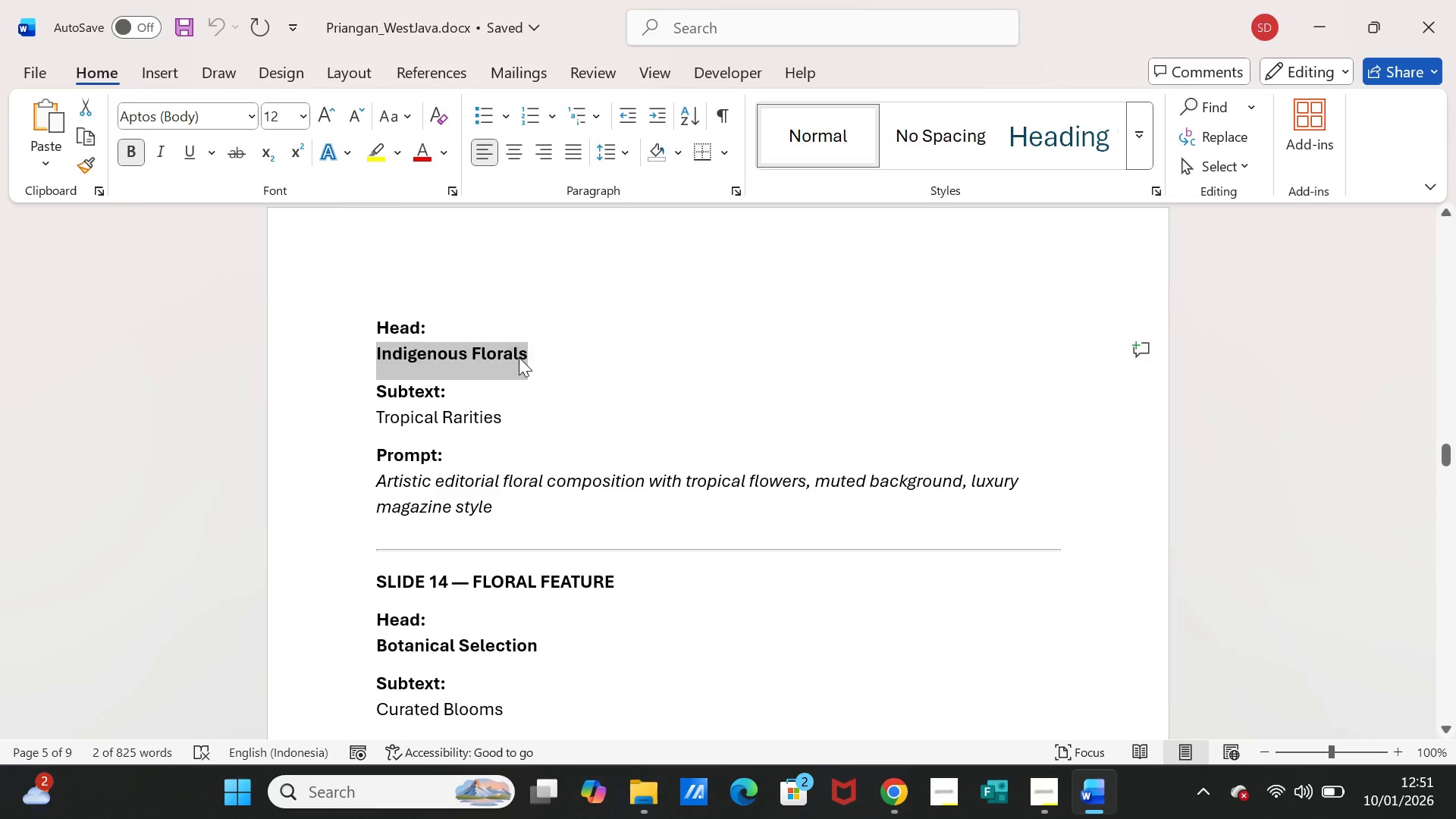 
key(Control+C)
 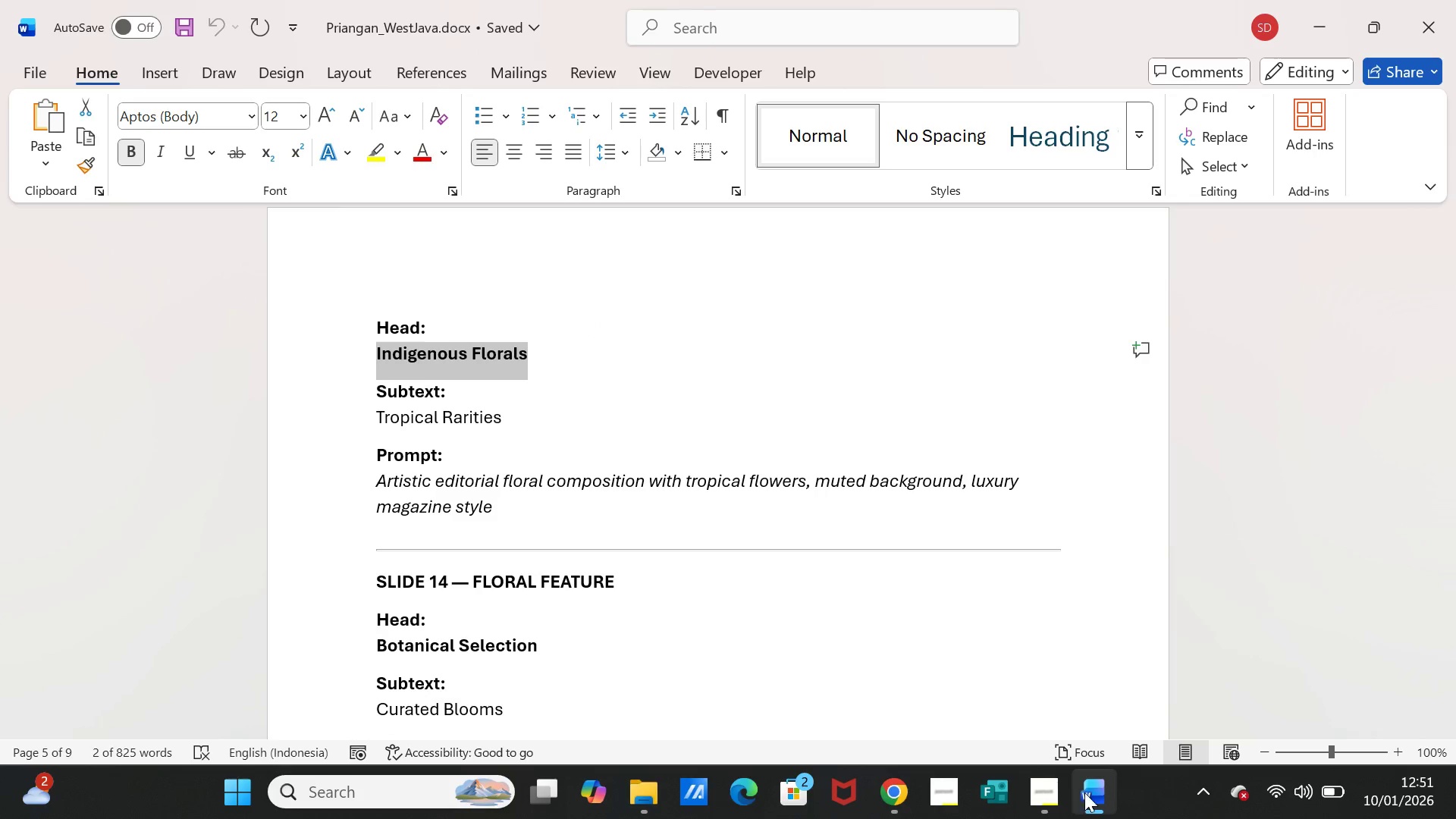 
left_click([1088, 794])
 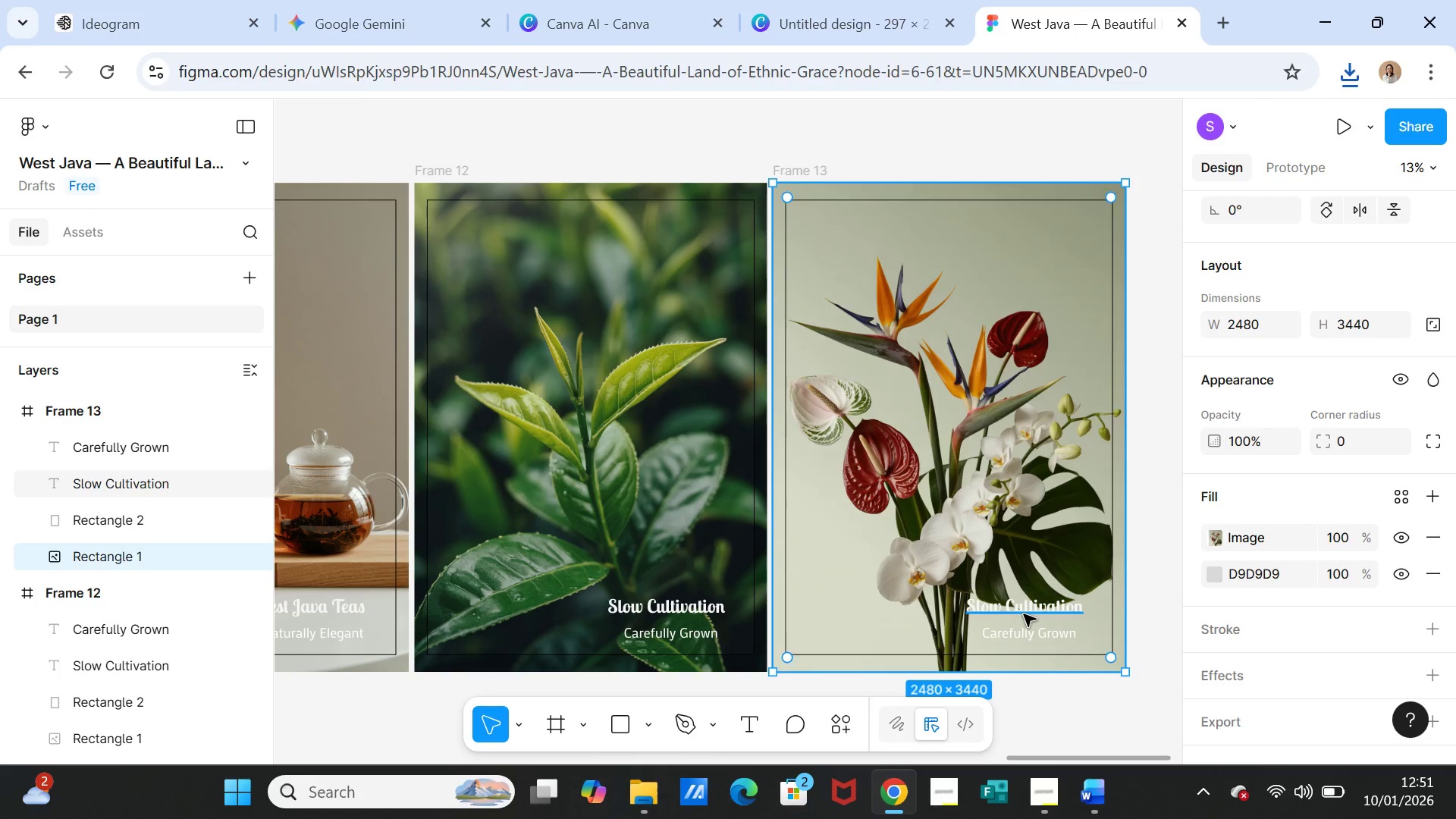 
double_click([1024, 614])
 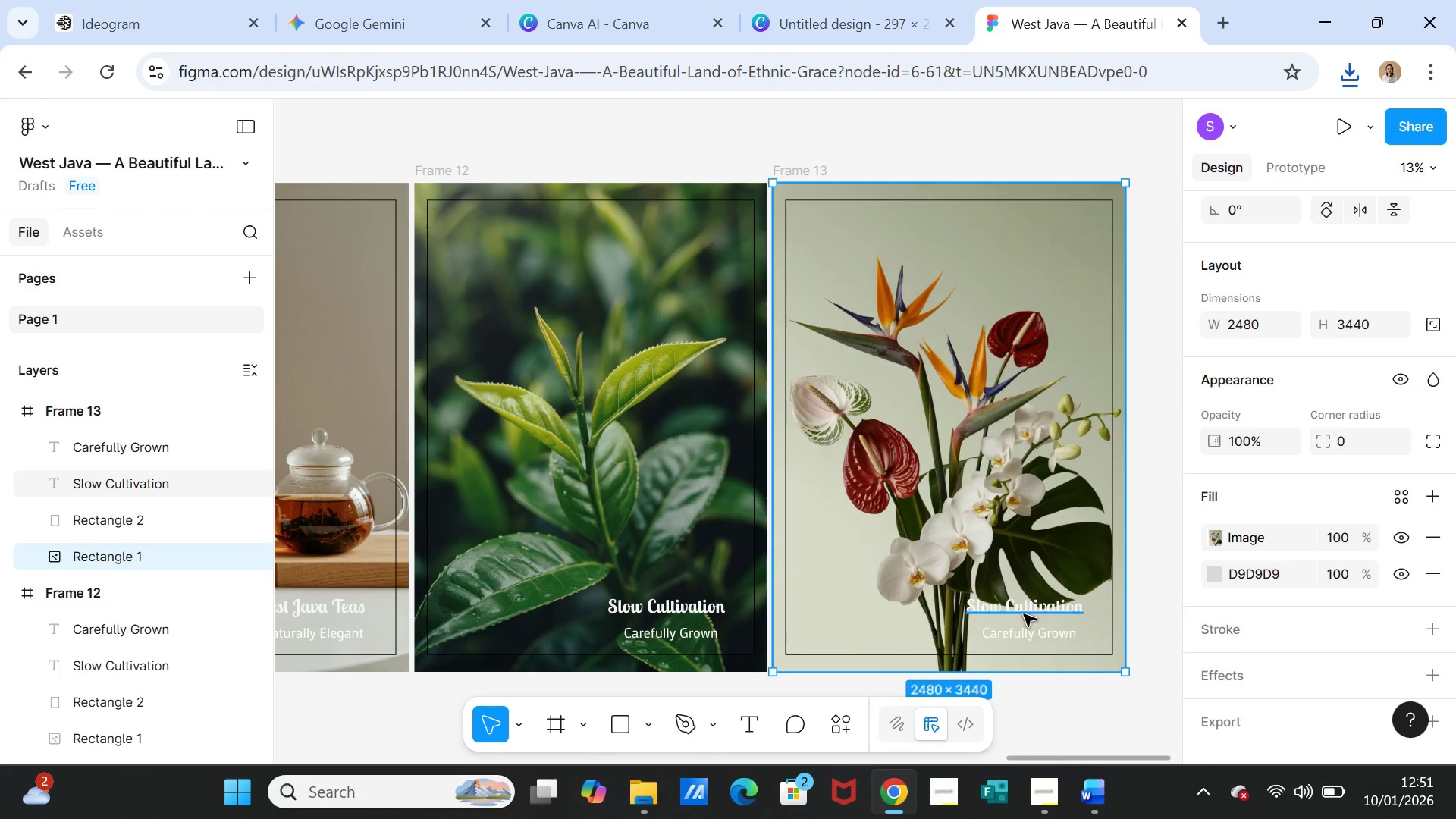 
triple_click([1024, 614])
 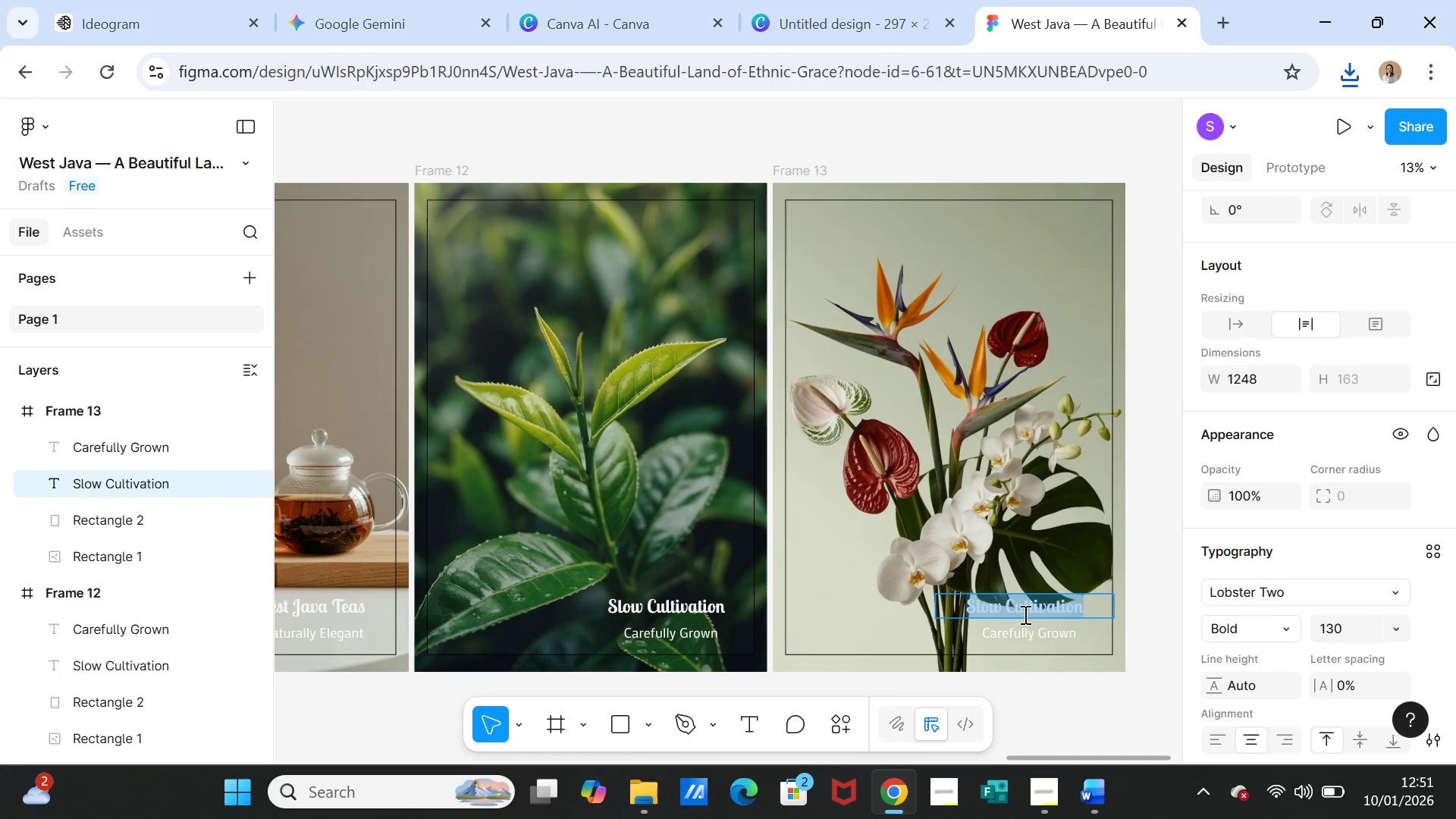 
key(Control+V)
 